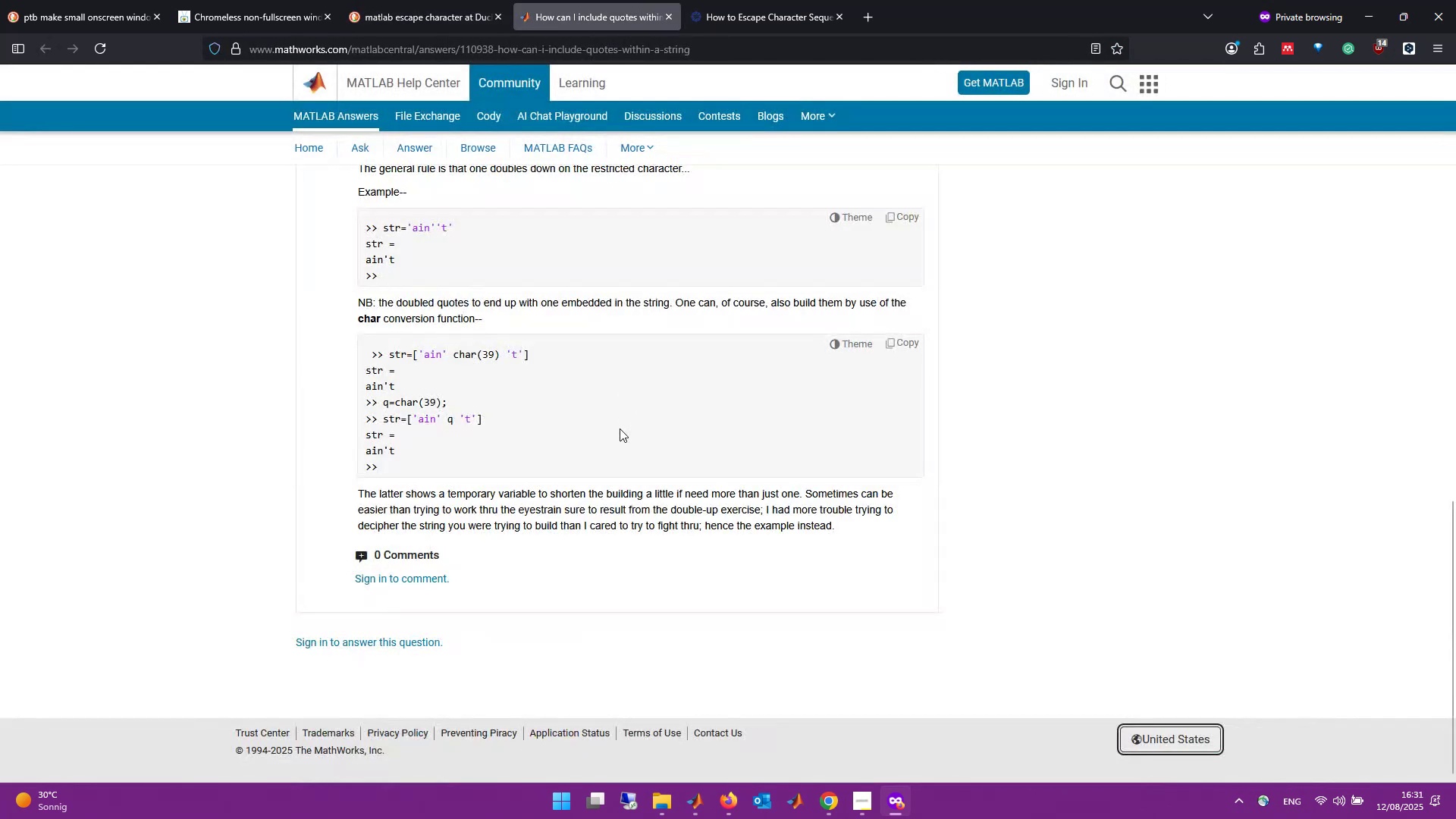 
scroll: coordinate [609, 420], scroll_direction: up, amount: 13.0
 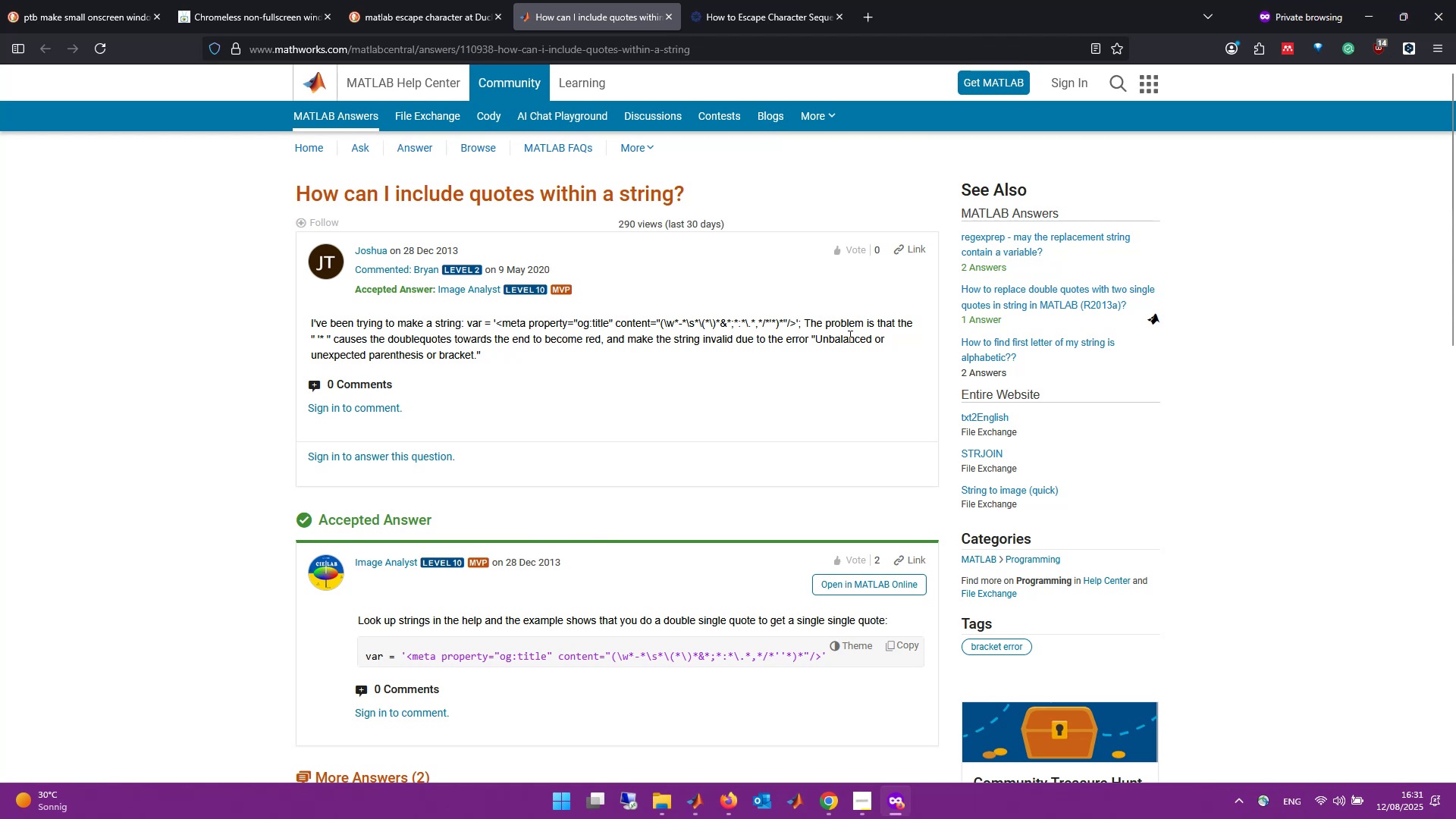 
wait(9.07)
 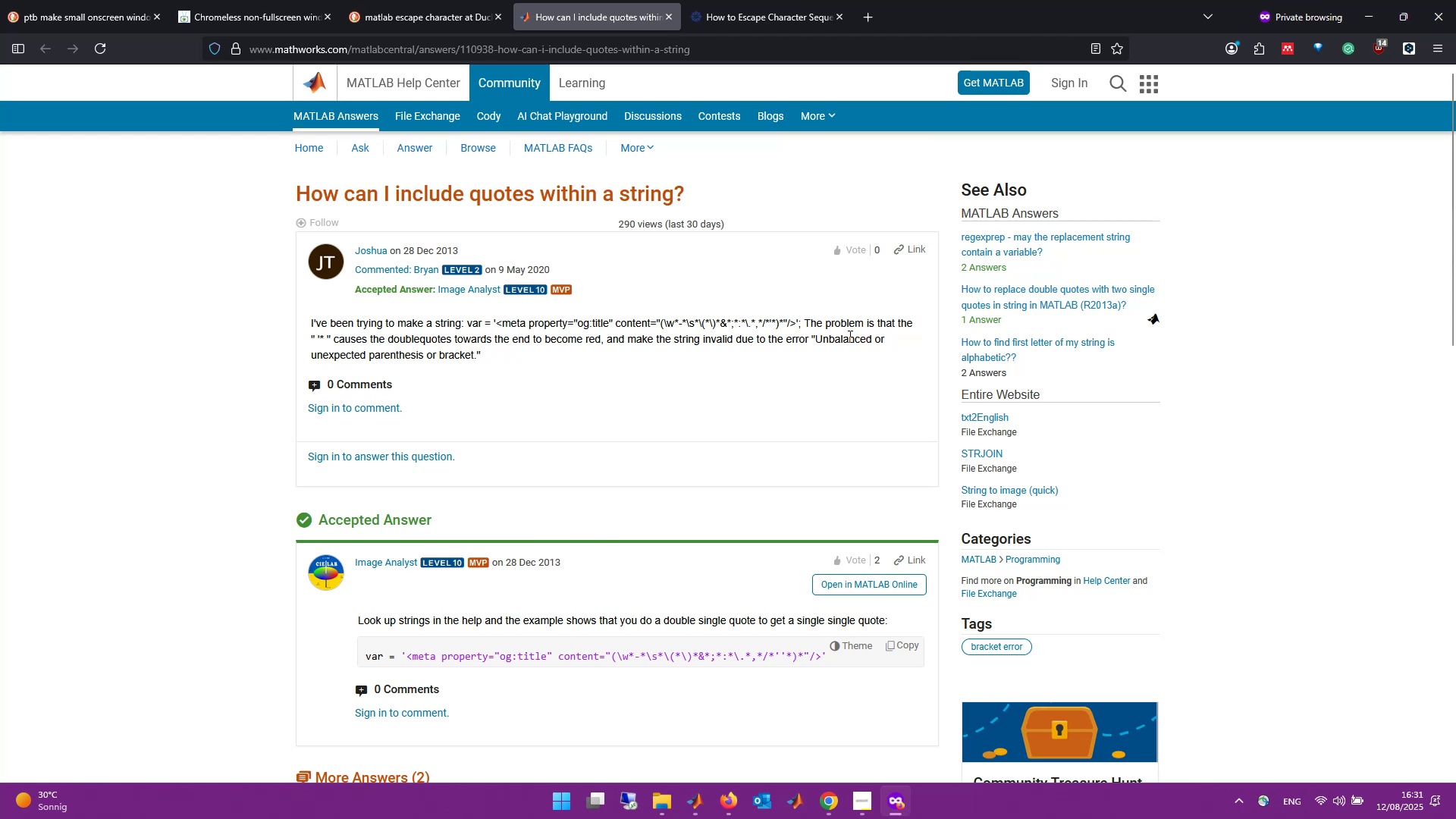 
scroll: coordinate [721, 390], scroll_direction: down, amount: 2.0
 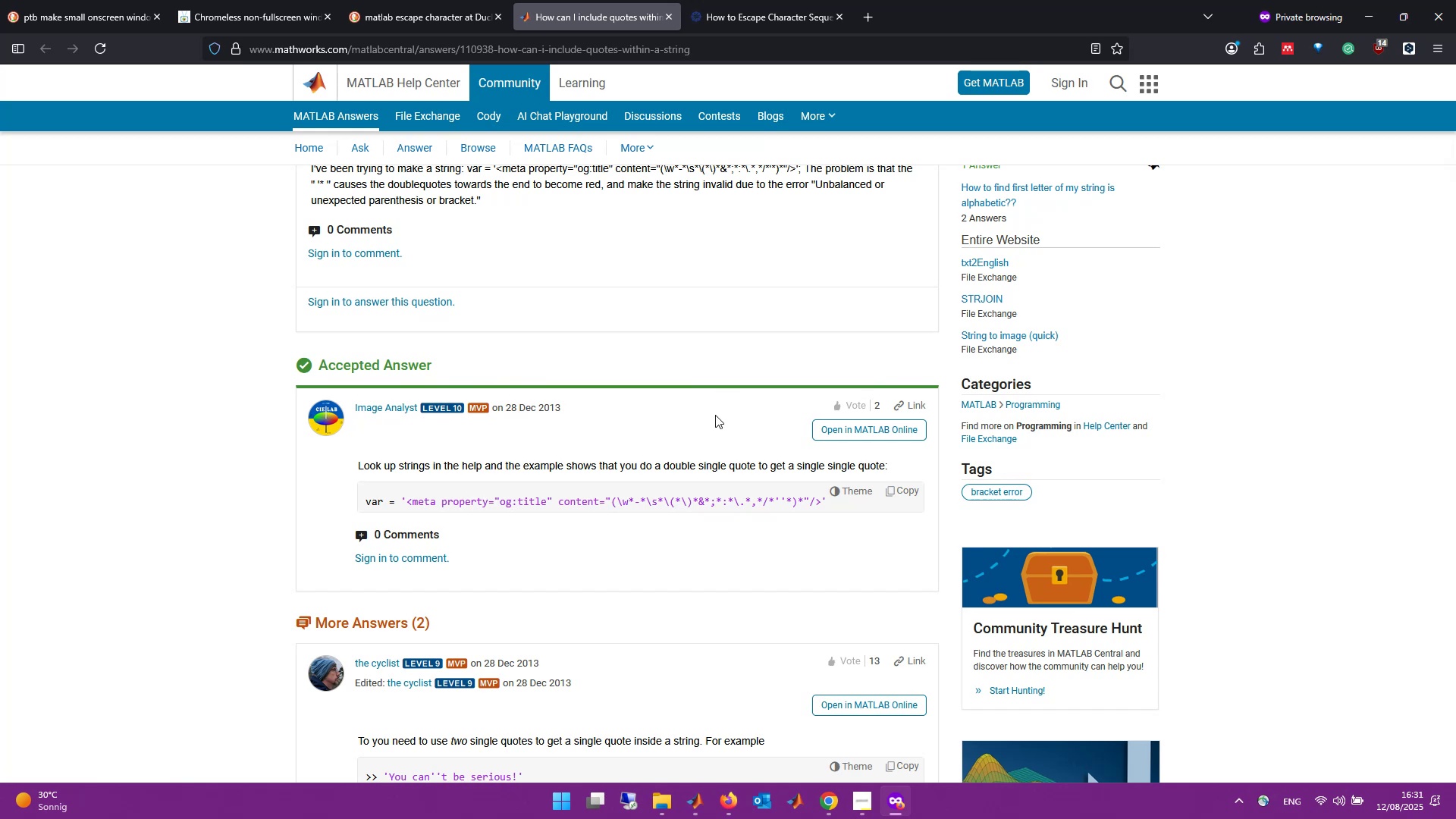 
wait(11.27)
 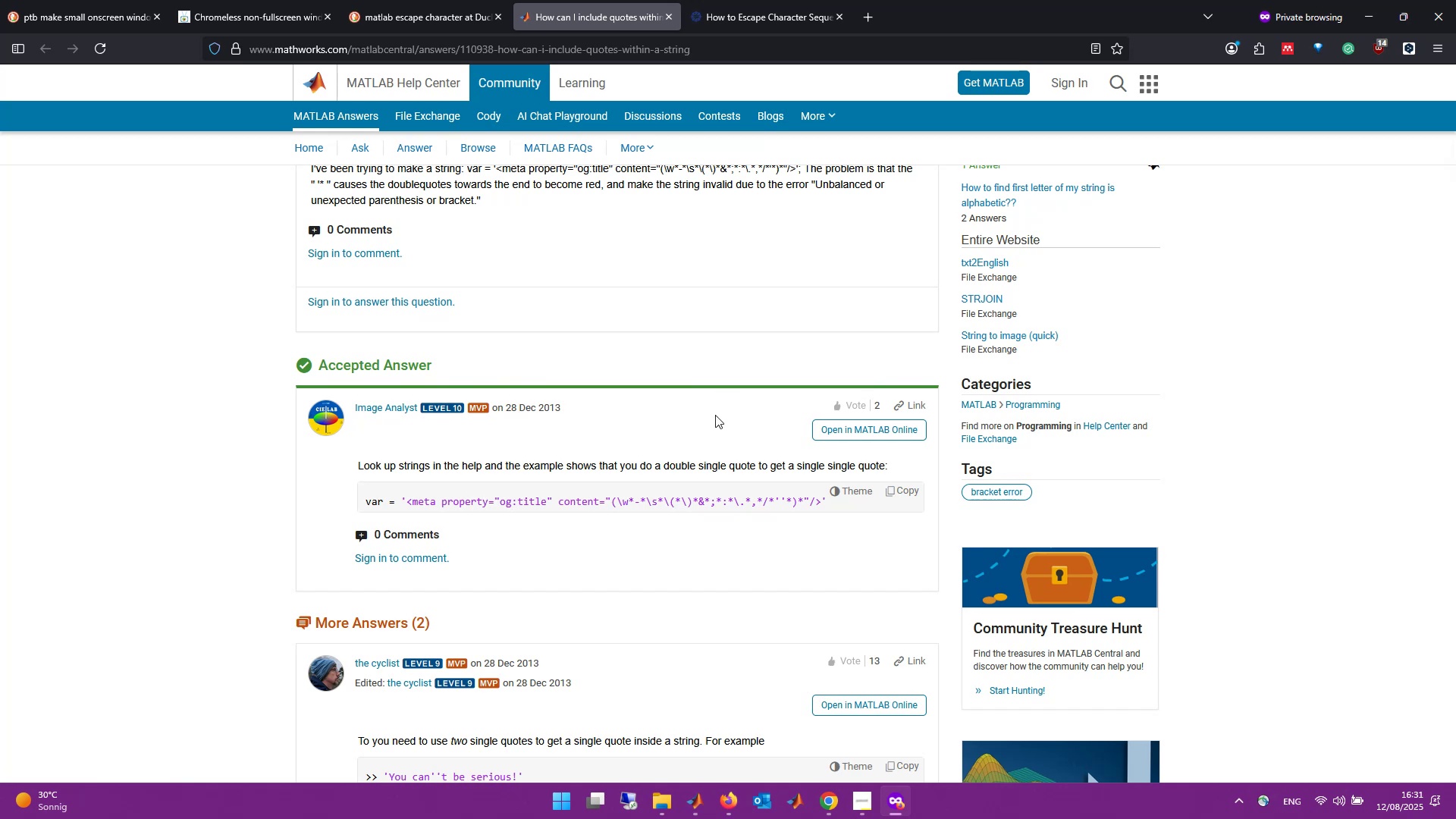 
key(Alt+Tab)
 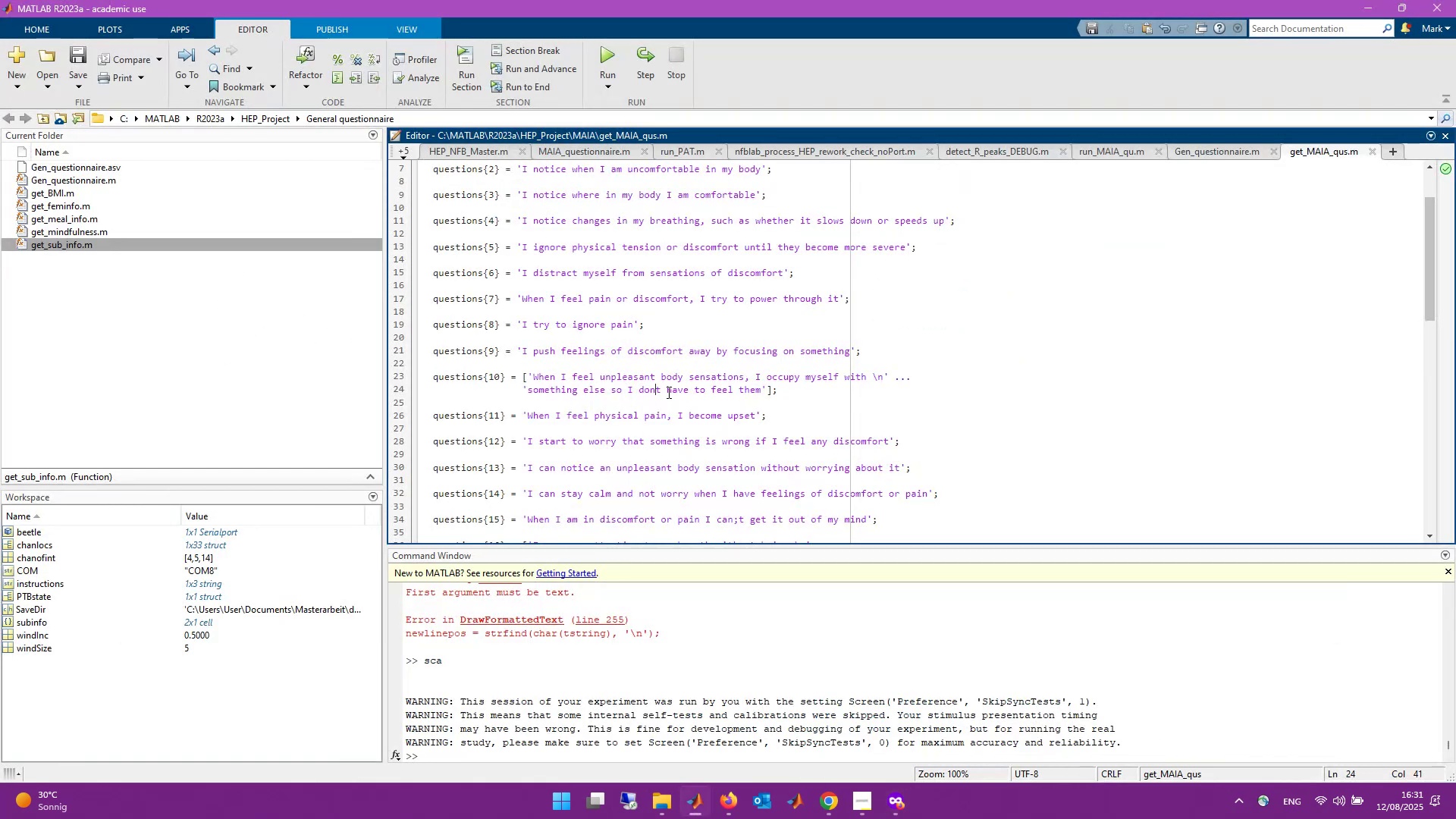 
key(Backquote)
 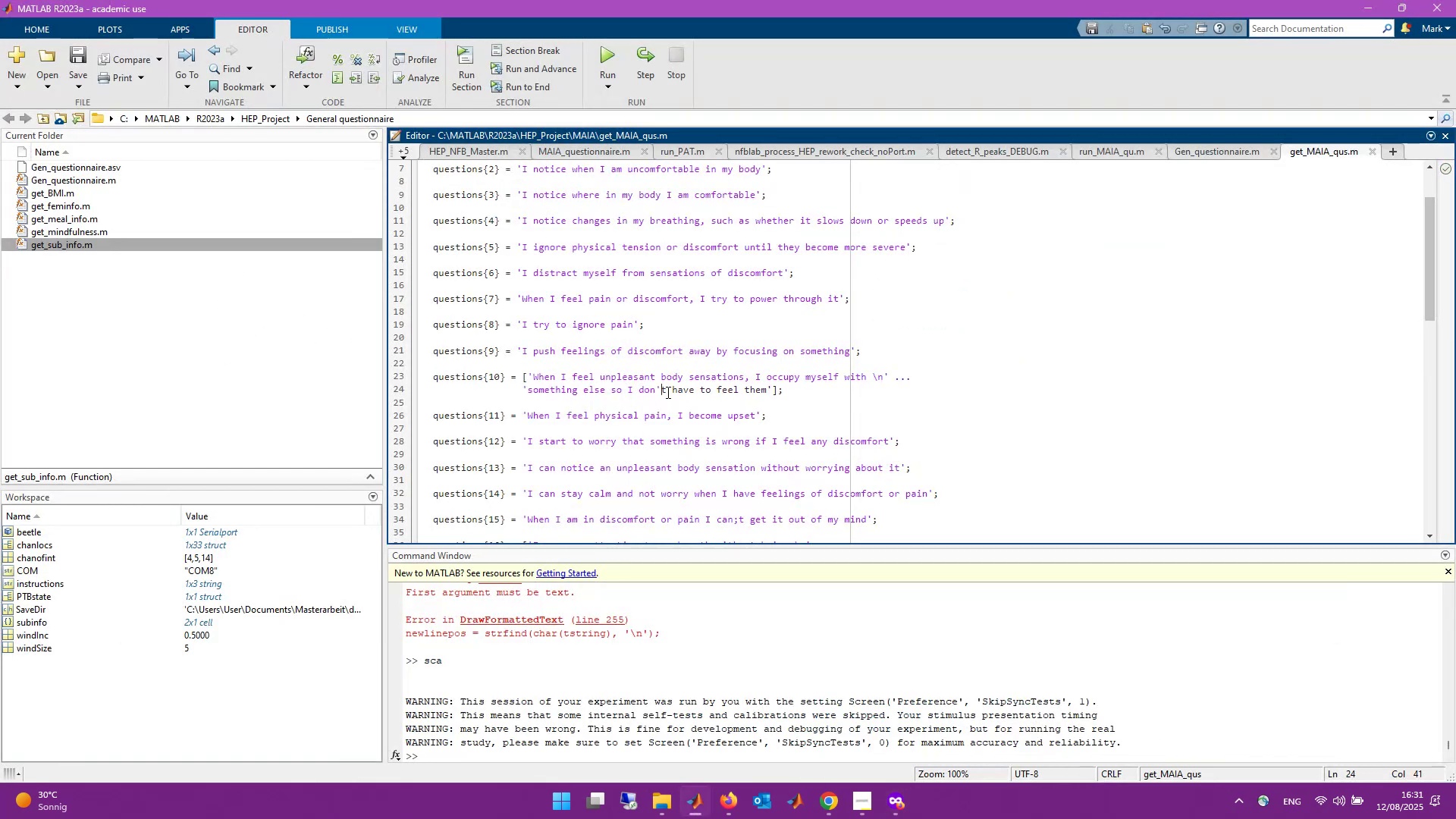 
key(Backquote)
 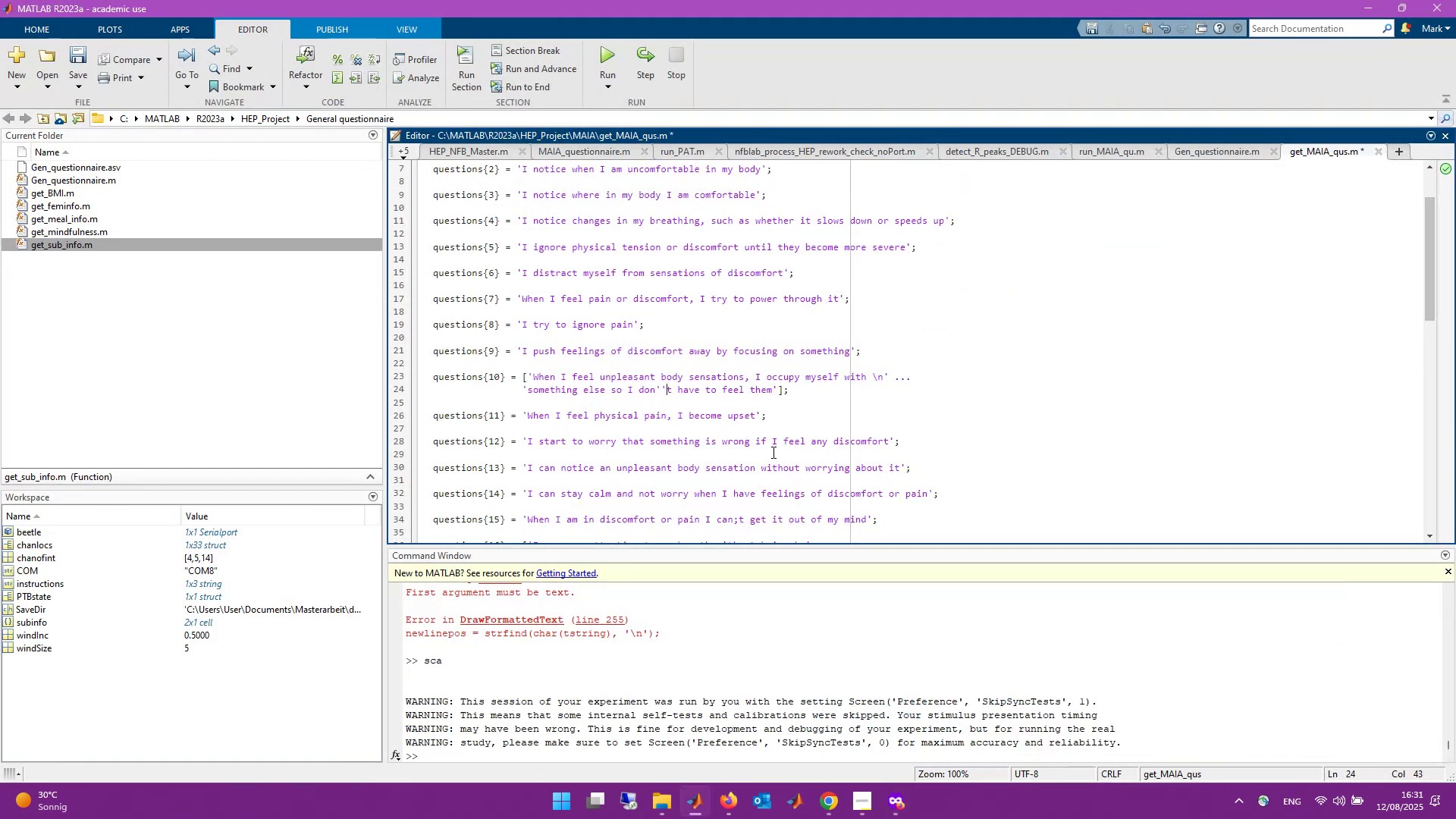 
wait(5.51)
 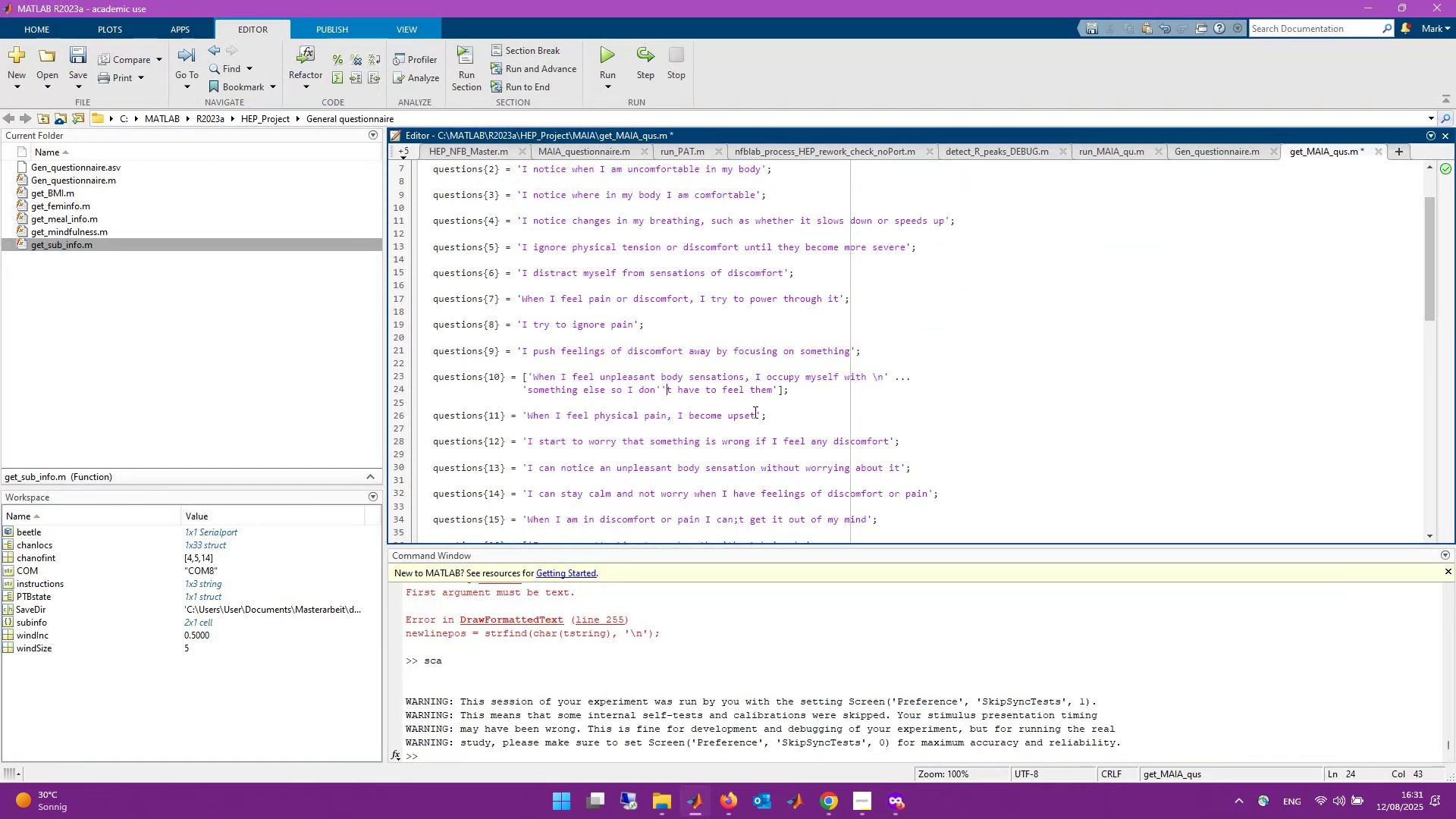 
left_click([735, 521])
 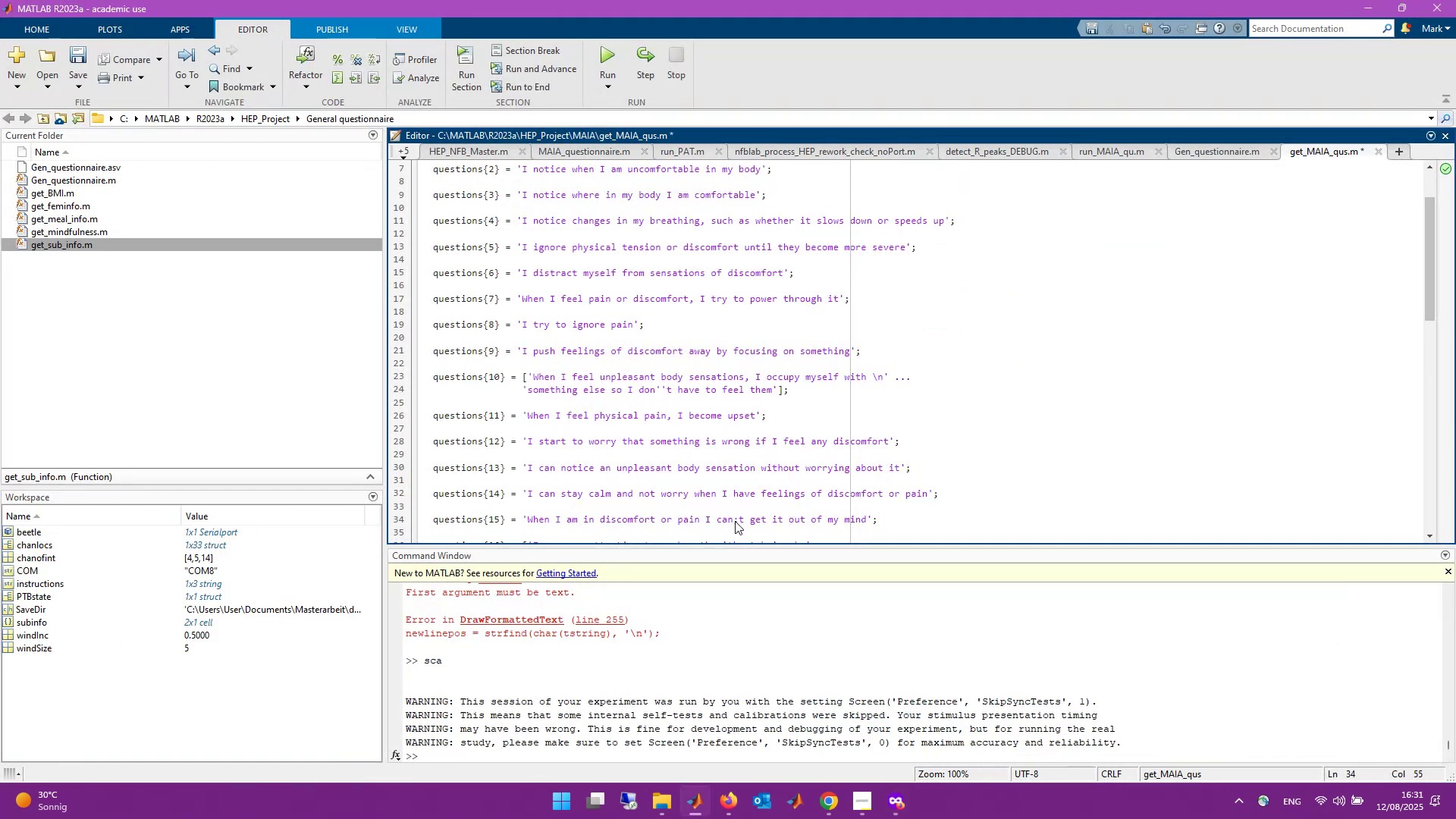 
key(Delete)
 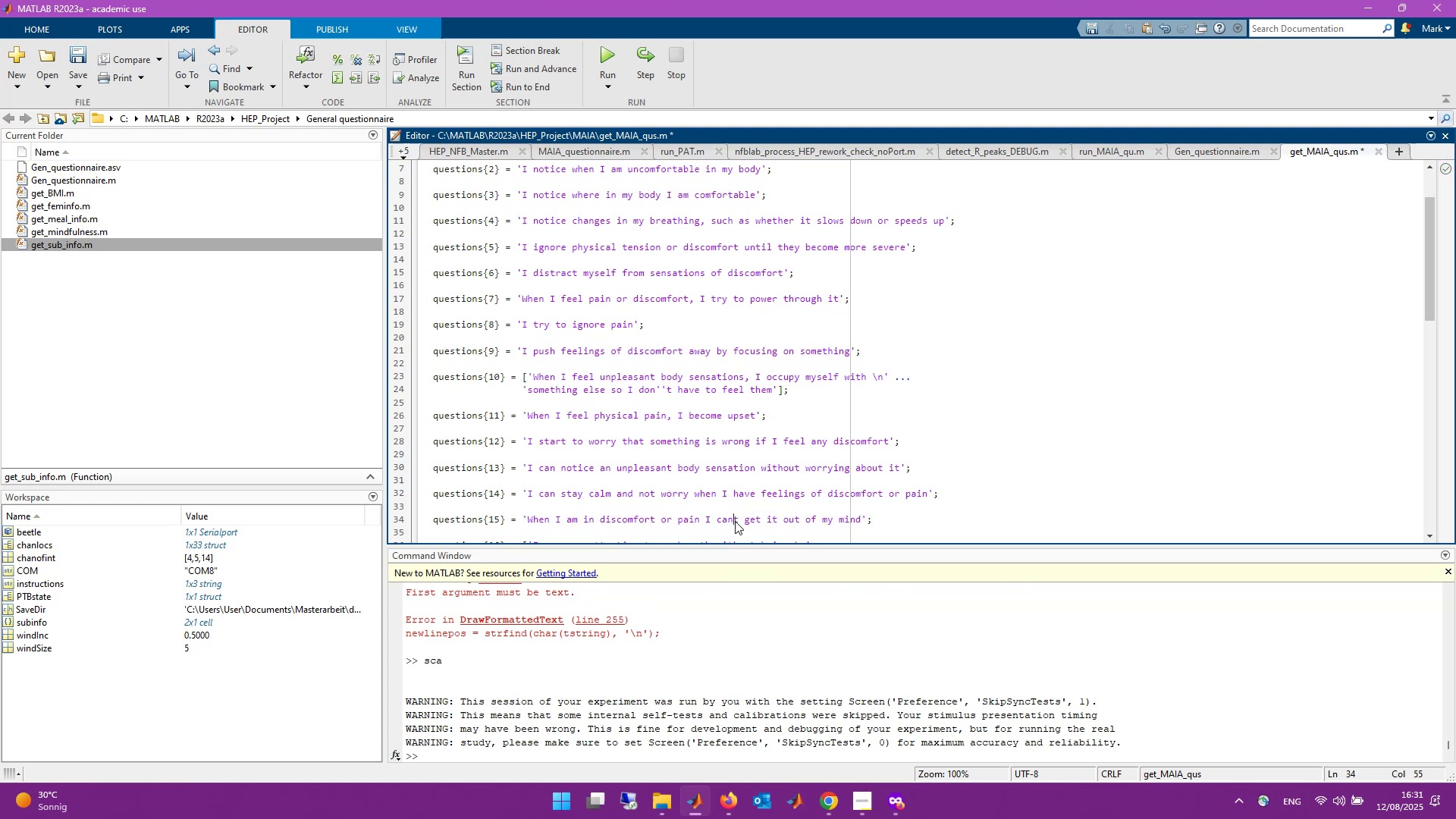 
key(Backquote)
 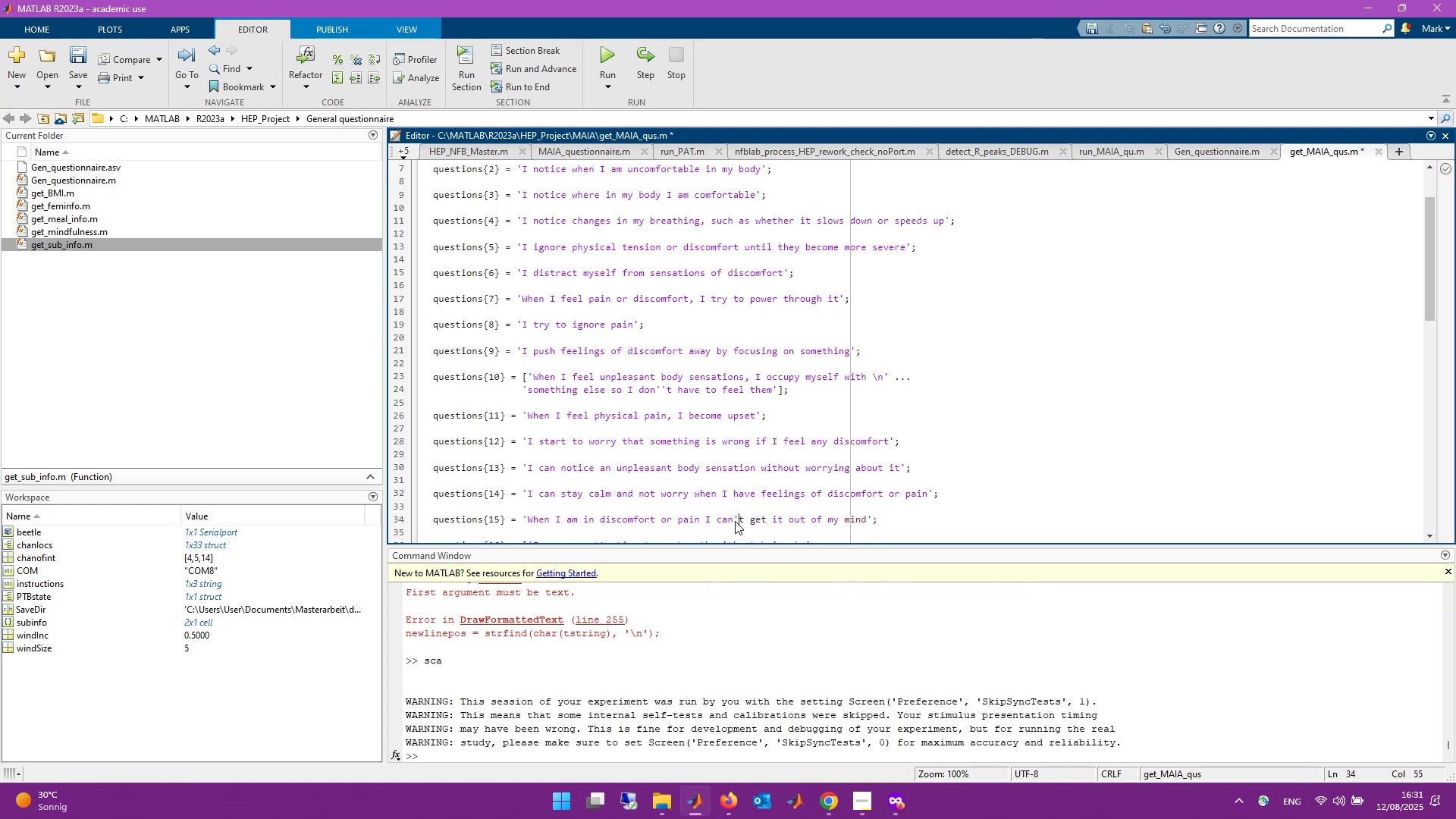 
key(Backquote)
 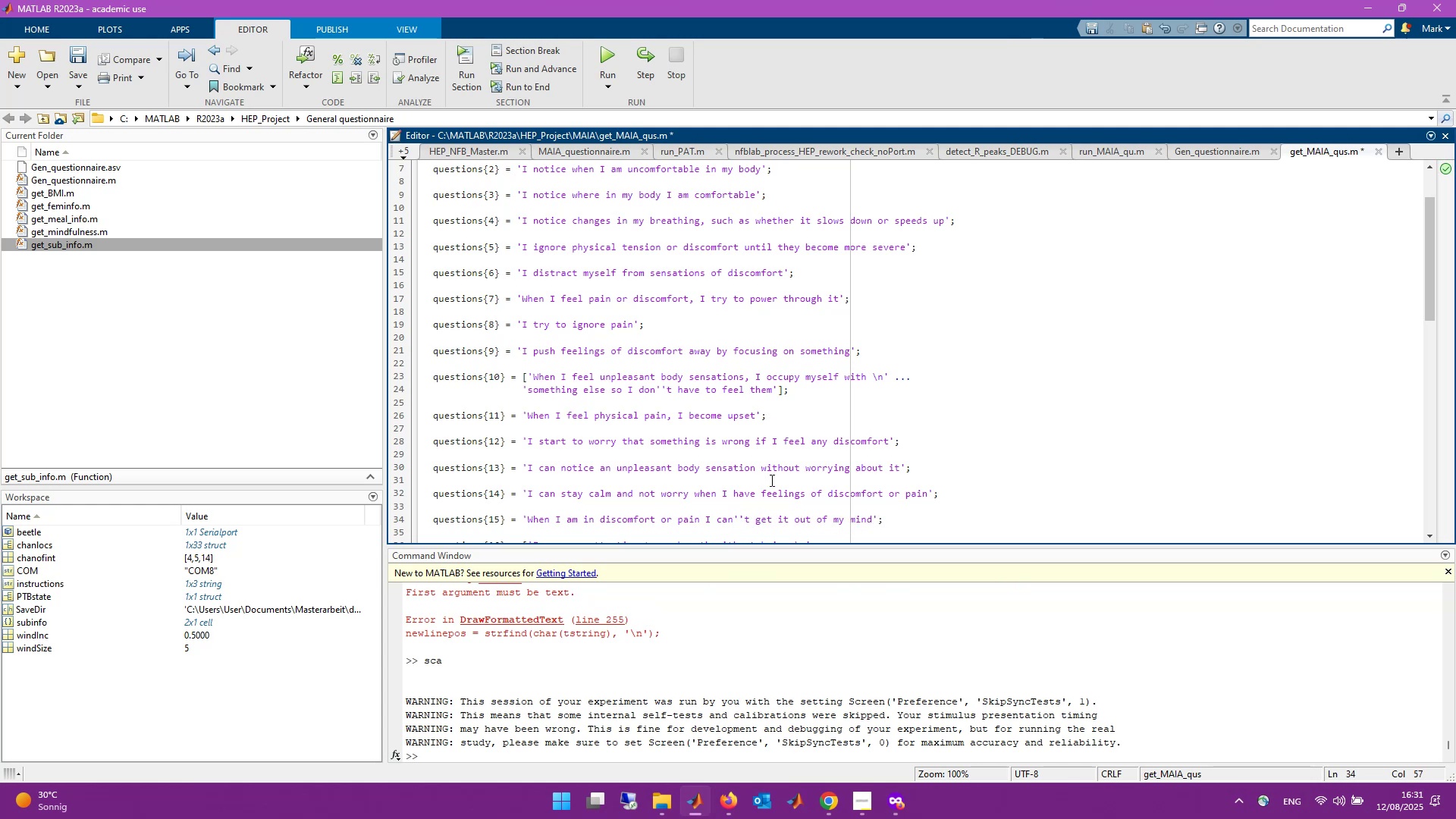 
scroll: coordinate [720, 457], scroll_direction: down, amount: 2.0
 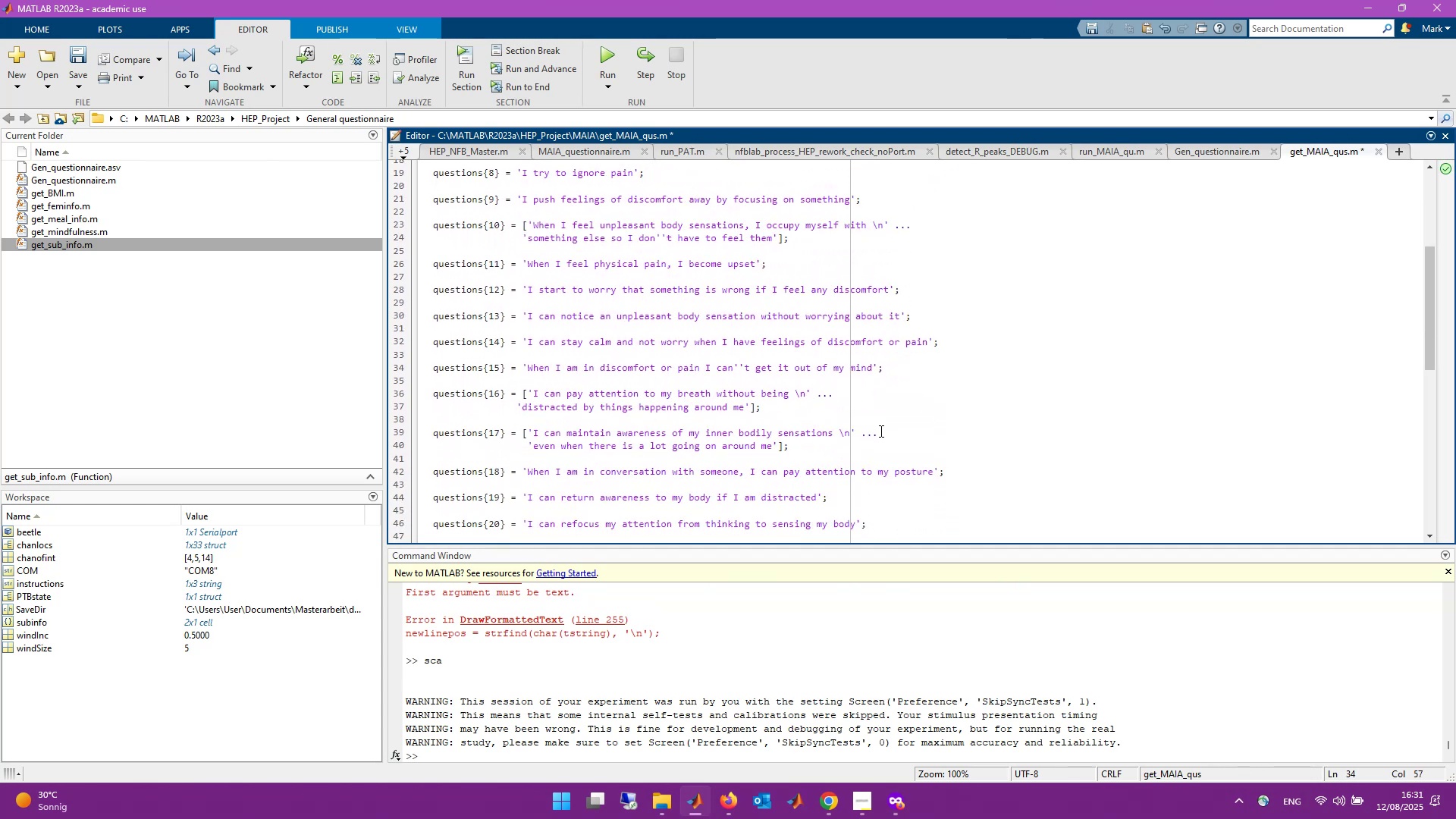 
wait(5.13)
 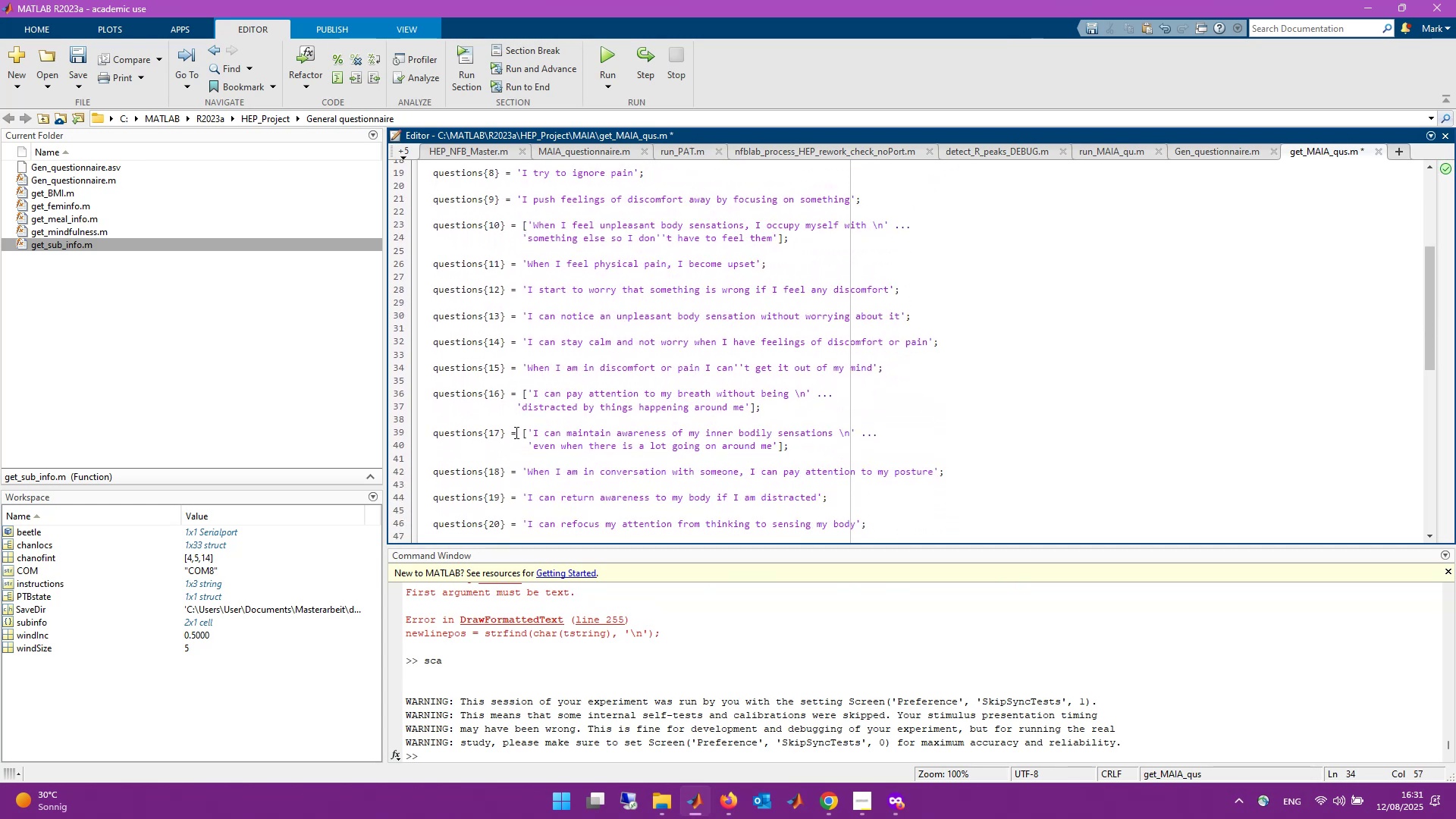 
scroll: coordinate [830, 439], scroll_direction: down, amount: 5.0
 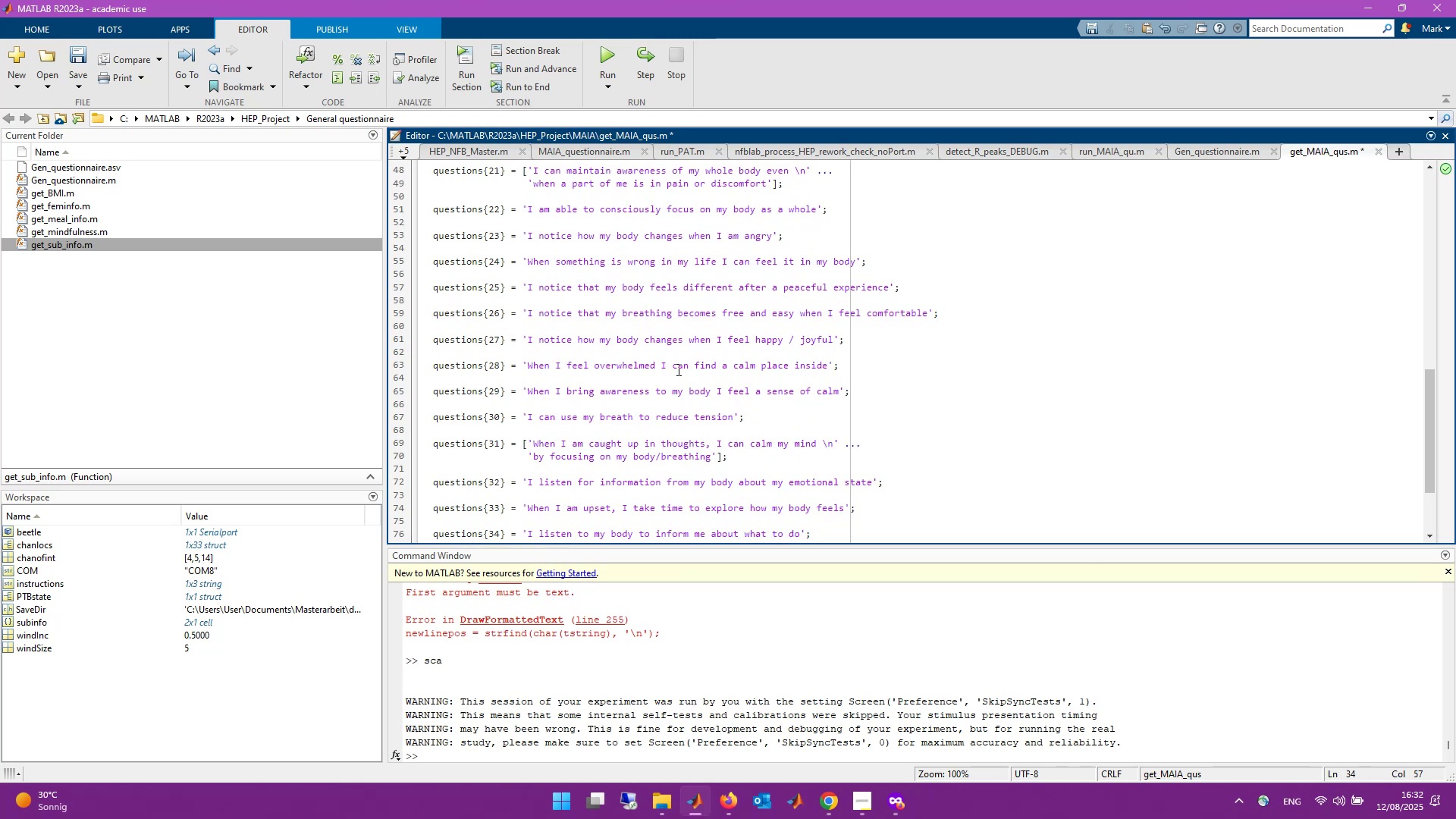 
wait(6.04)
 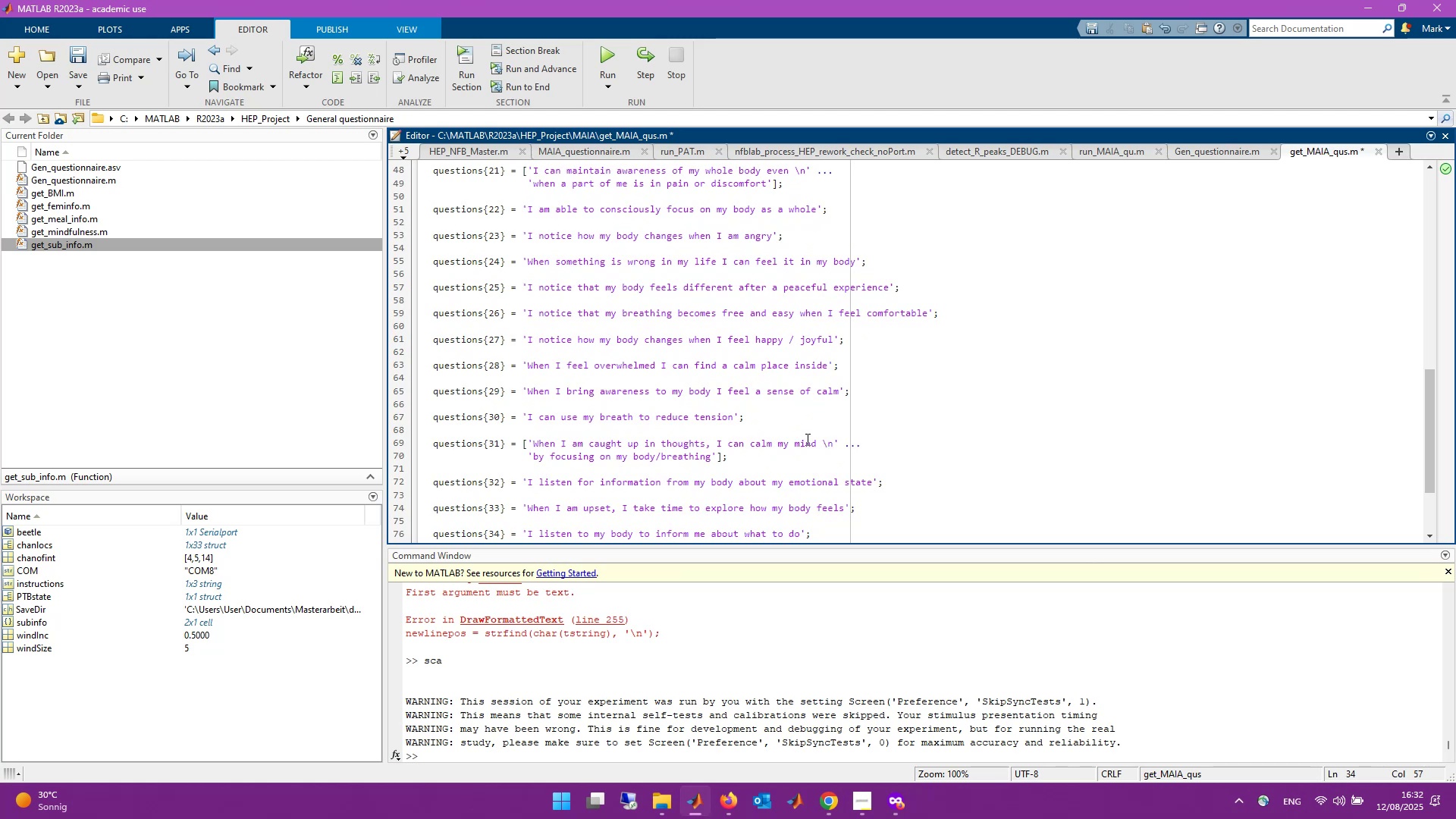 
scroll: coordinate [669, 441], scroll_direction: down, amount: 2.0
 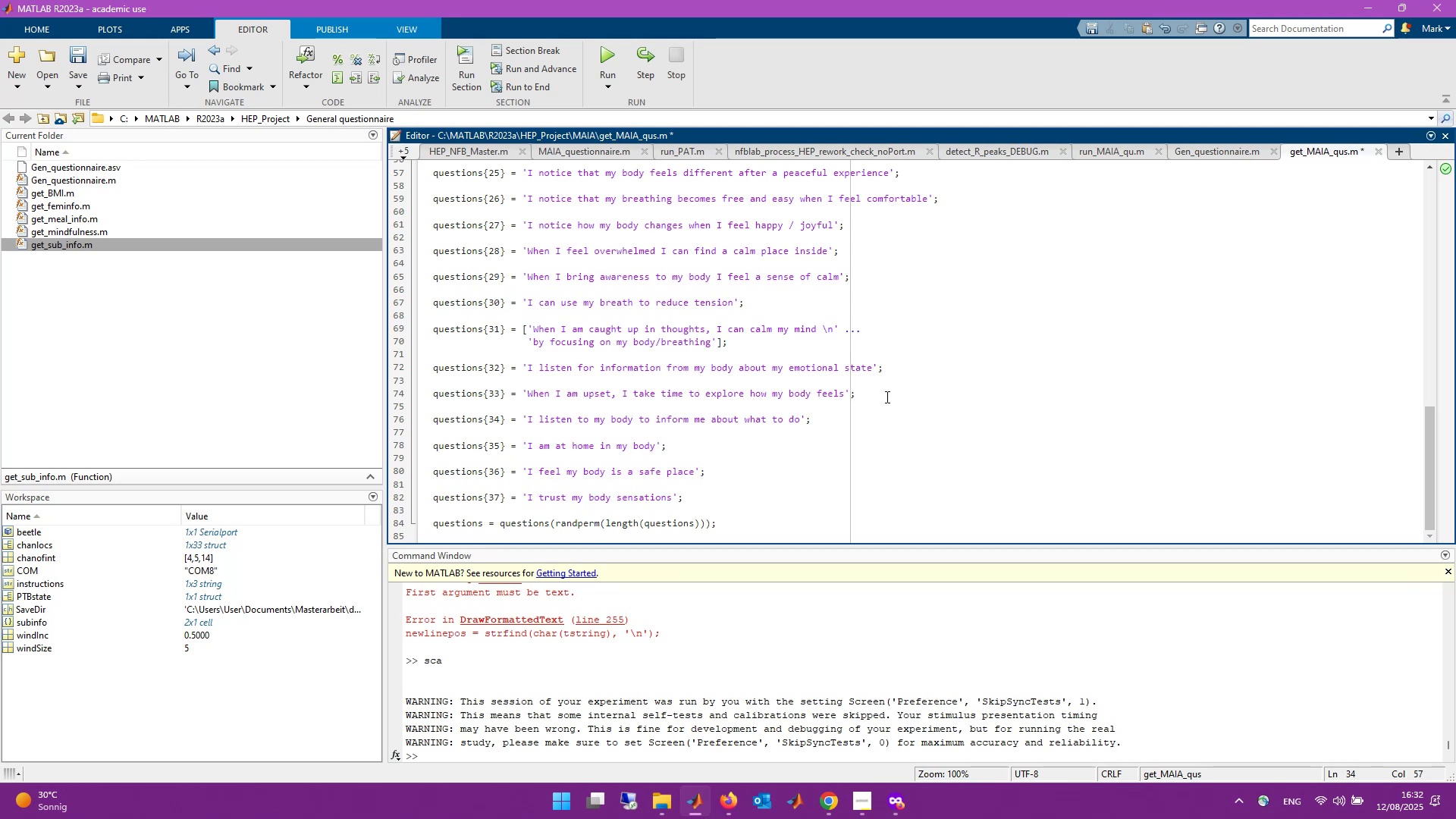 
wait(6.0)
 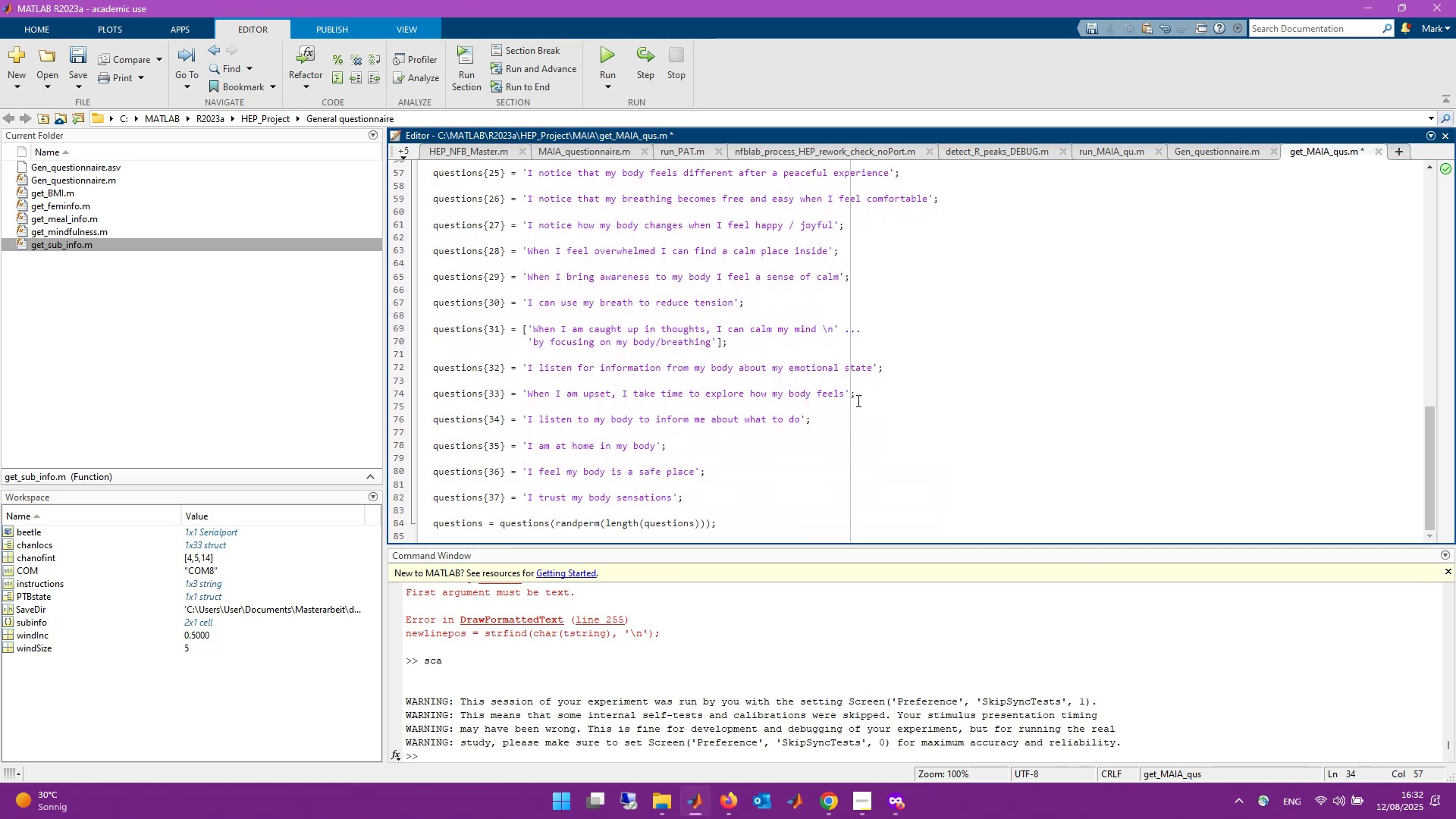 
key(Control+F)
 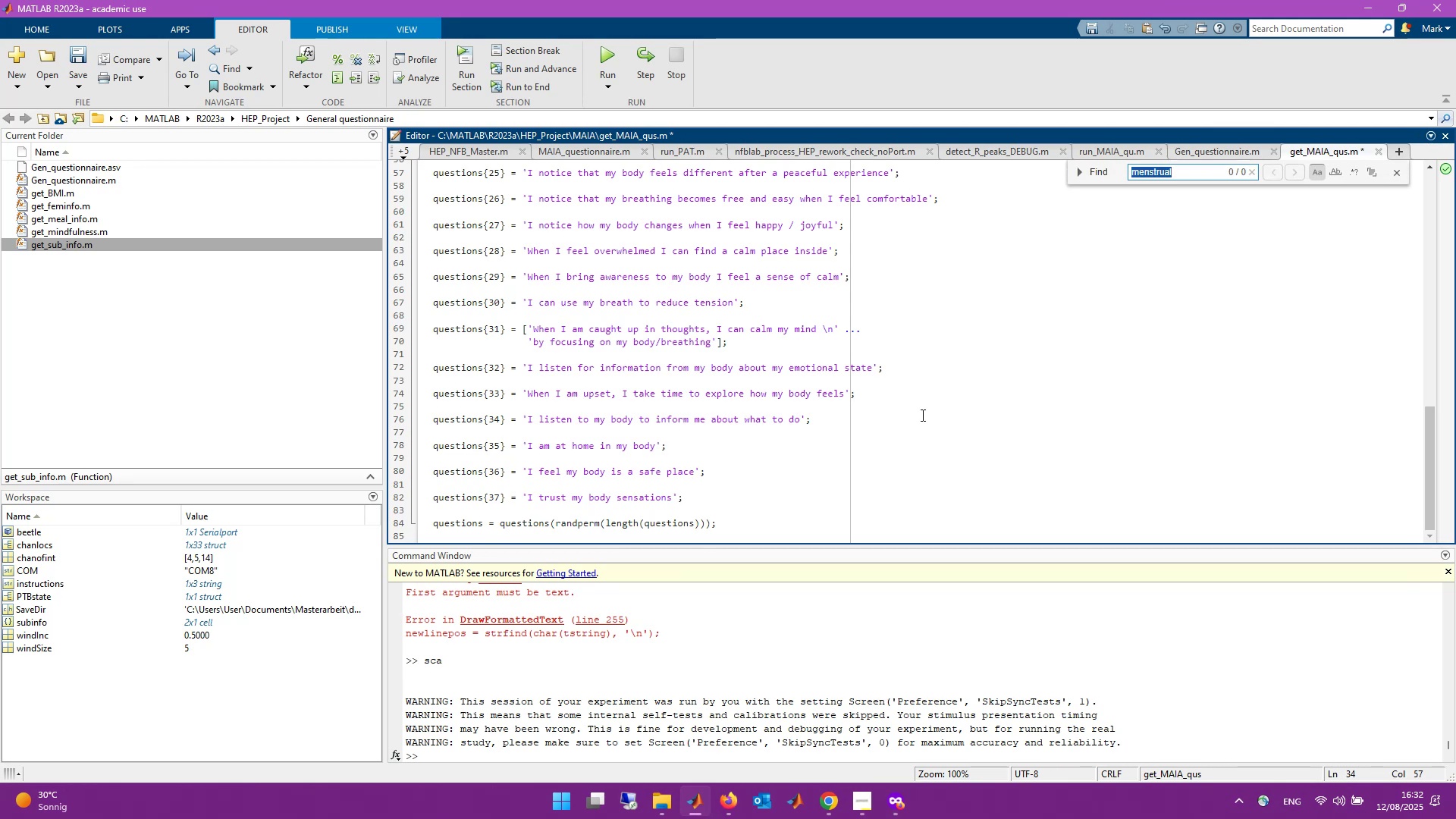 
type(don`t)
key(Backspace)
key(Backspace)
key(Backspace)
key(Backspace)
key(Backspace)
key(Backspace)
 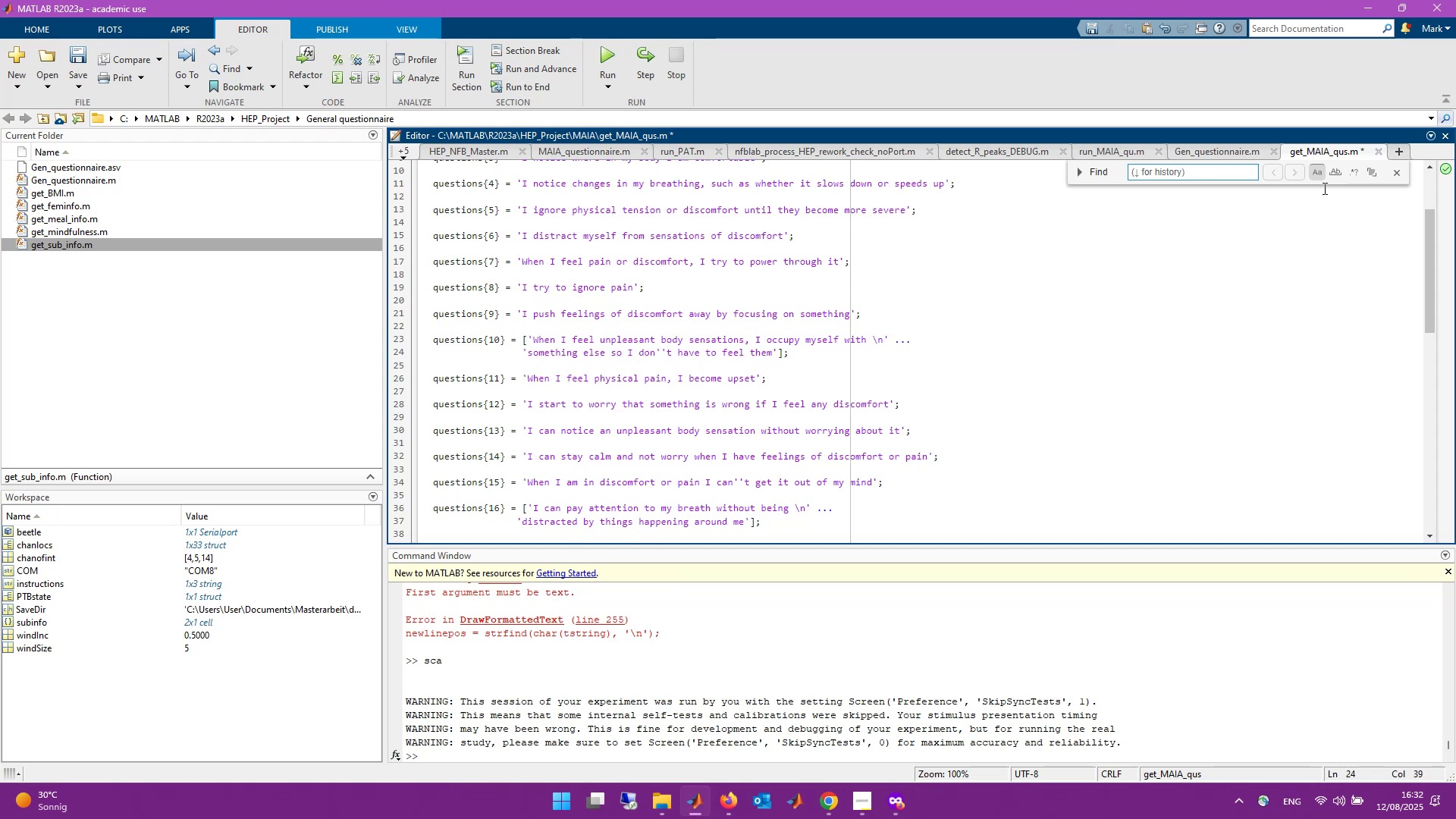 
left_click([1390, 172])
 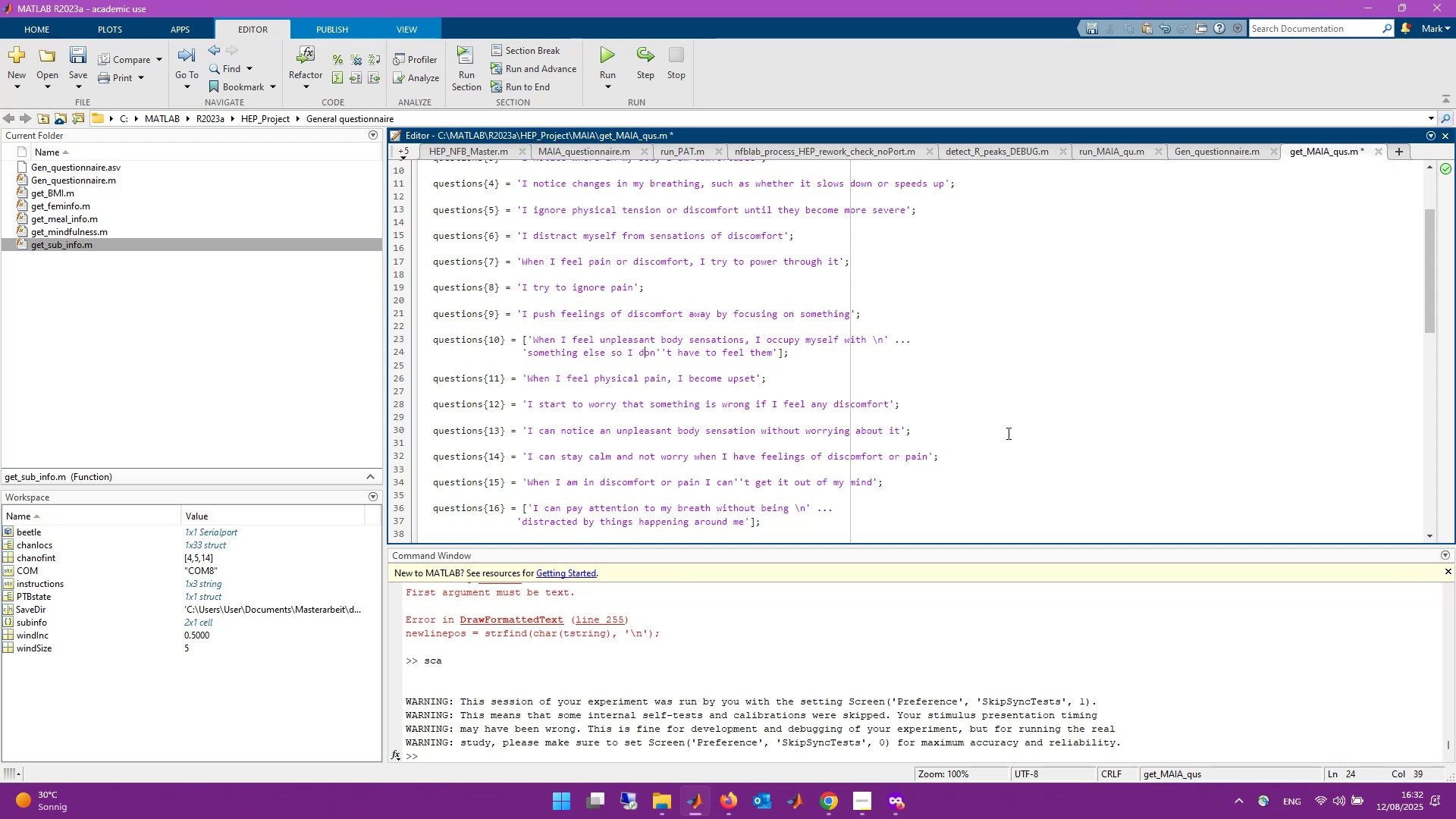 
scroll: coordinate [999, 435], scroll_direction: up, amount: 9.0
 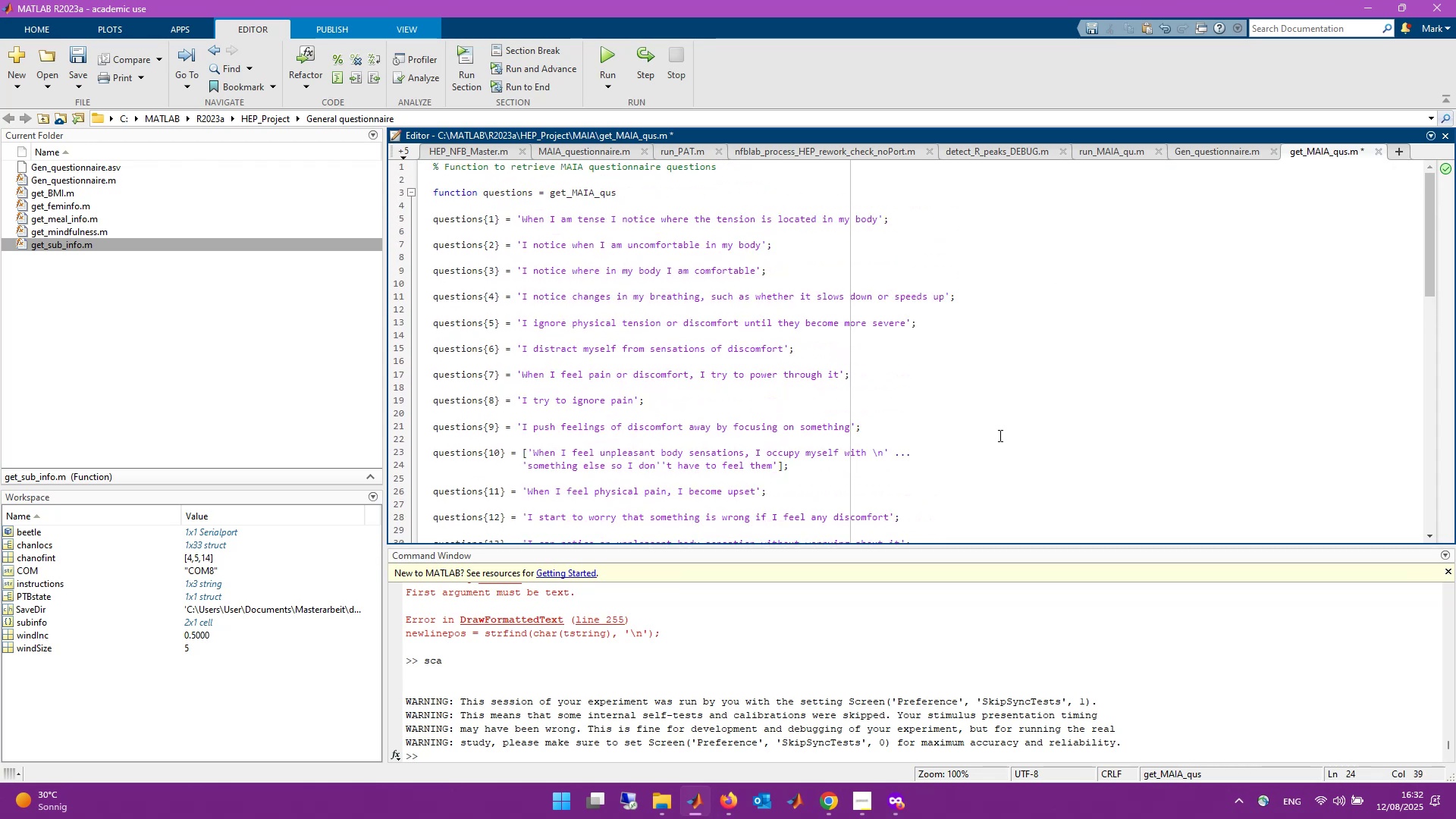 
key(Control+S)
 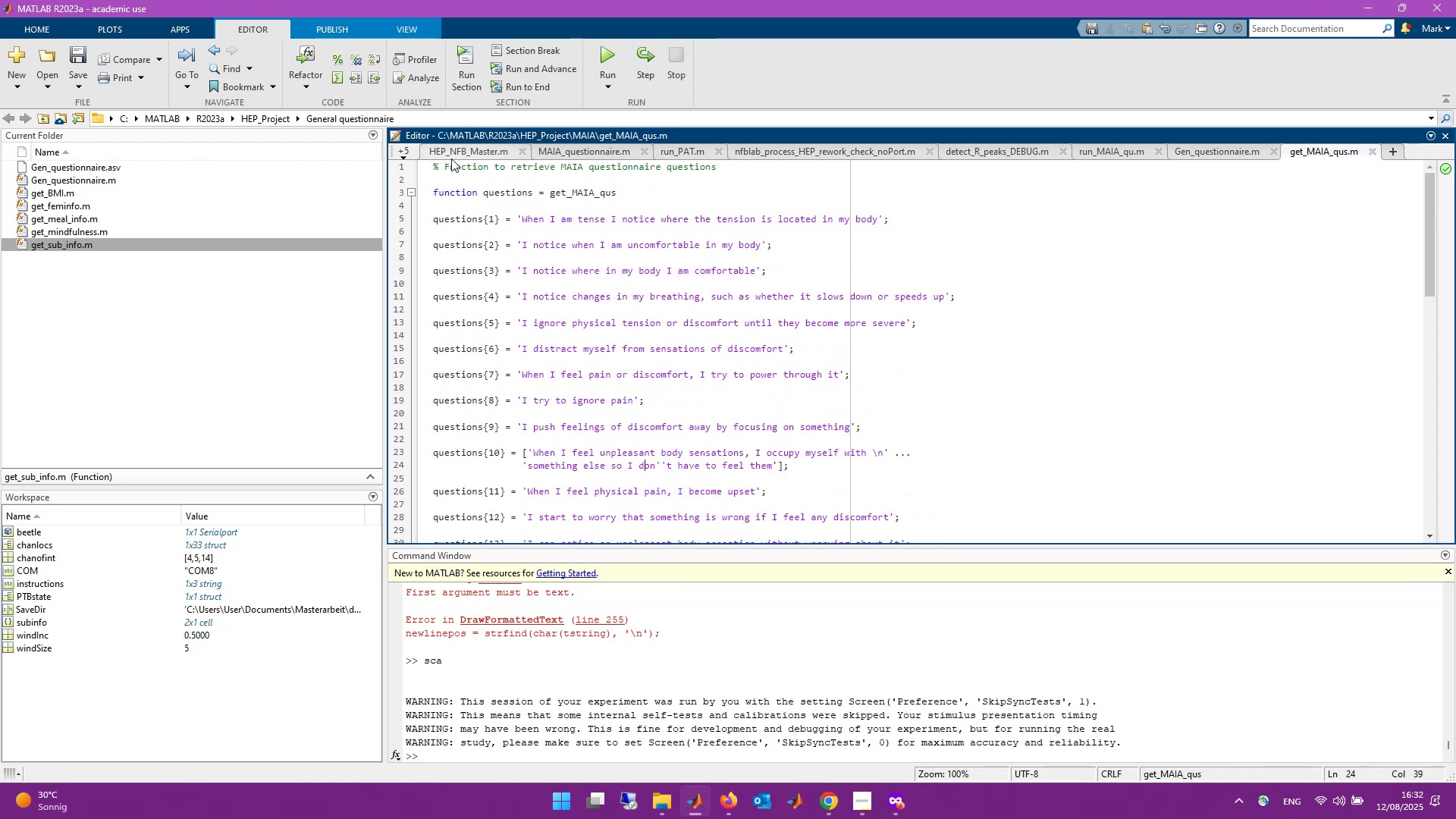 
left_click([463, 154])
 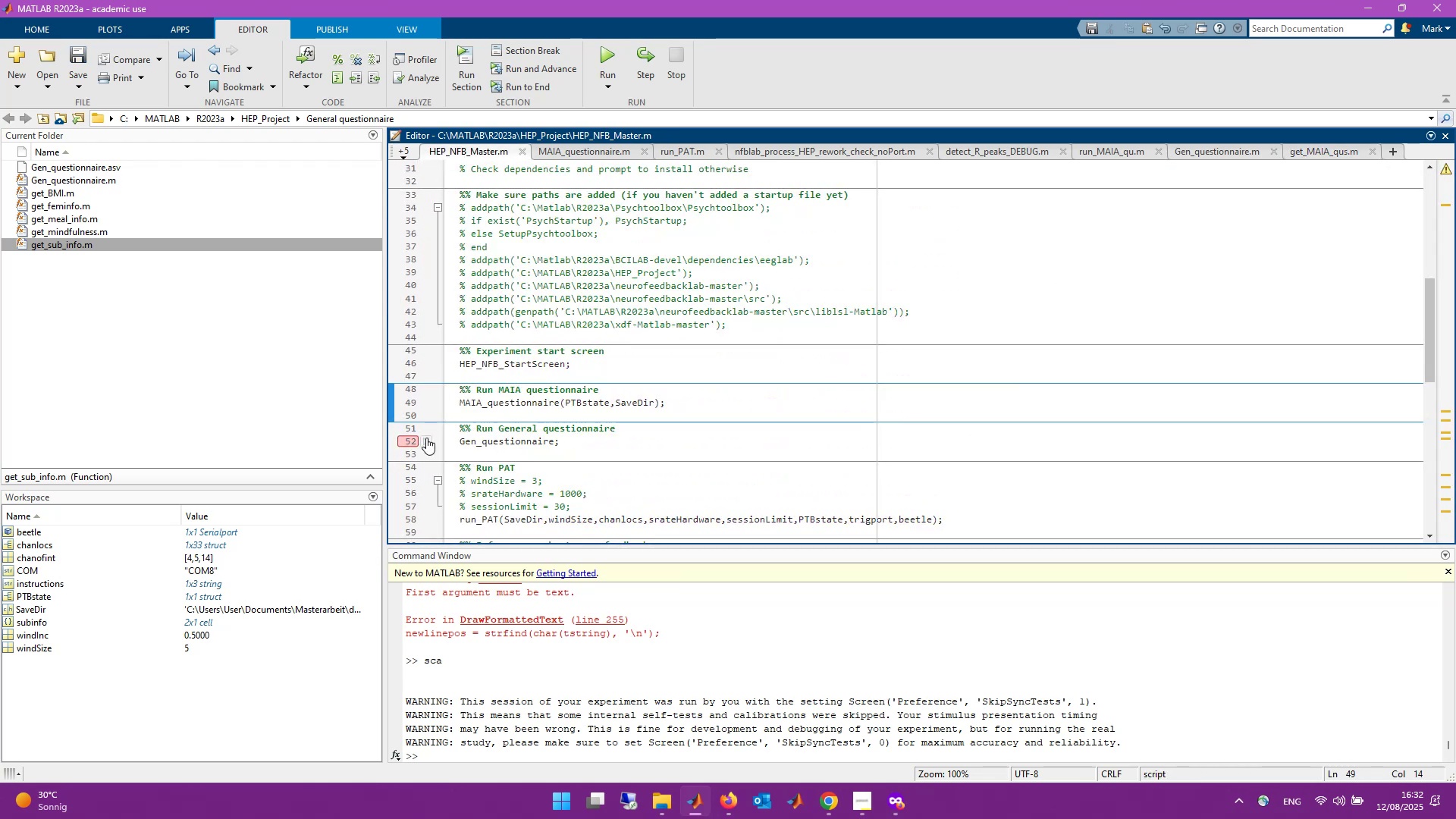 
scroll: coordinate [563, 431], scroll_direction: down, amount: 2.0
 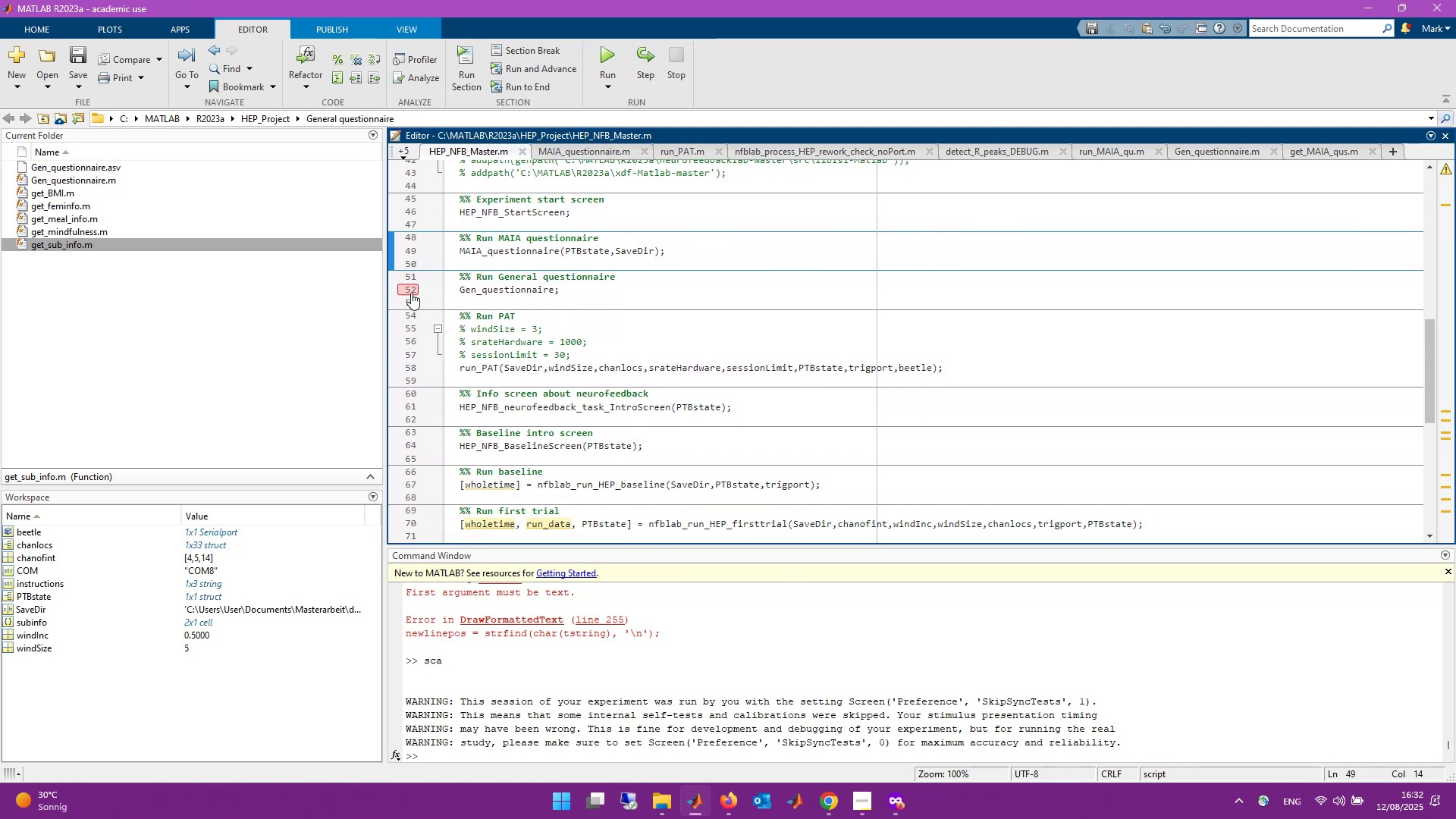 
left_click([409, 291])
 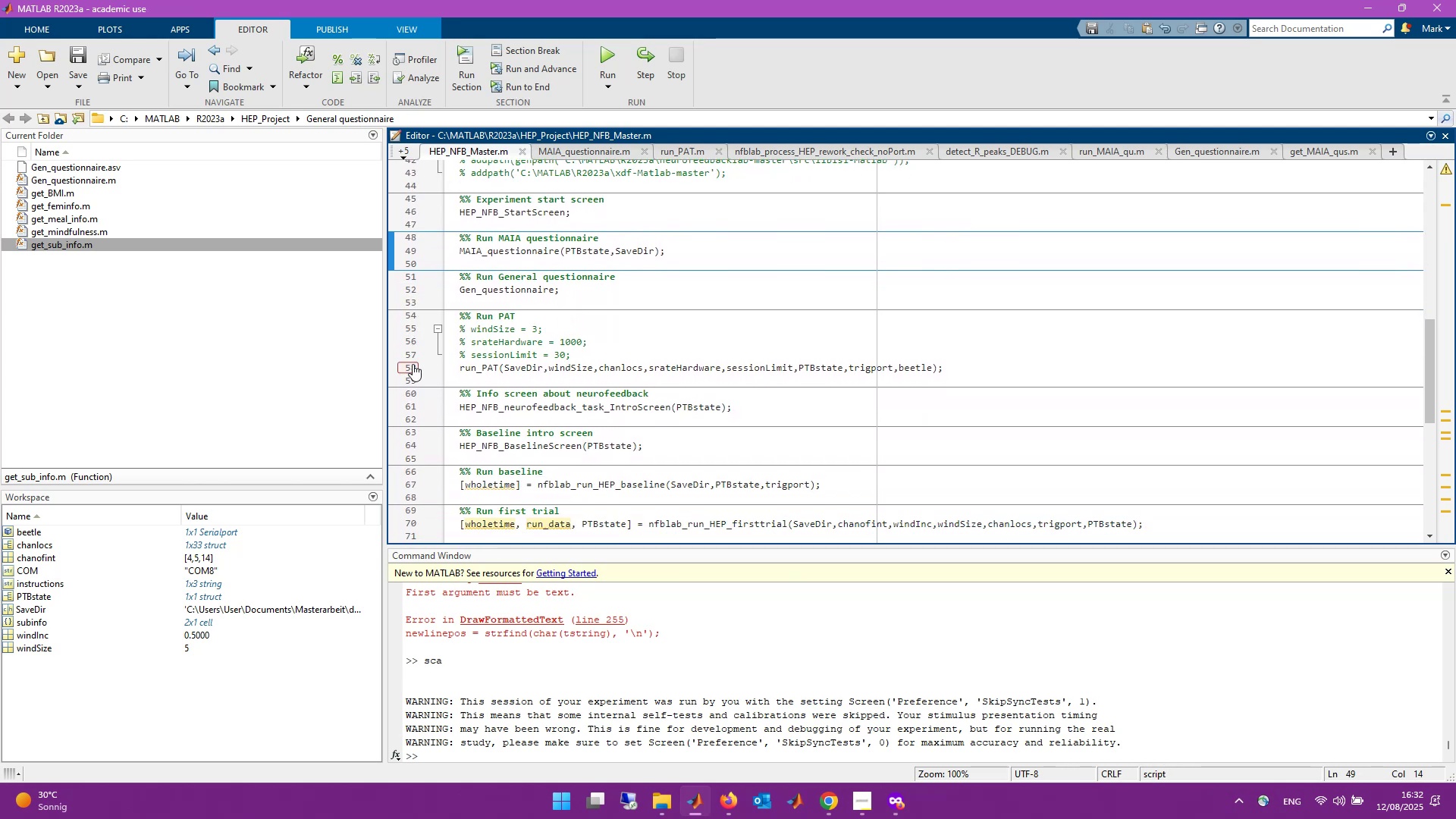 
left_click([413, 364])
 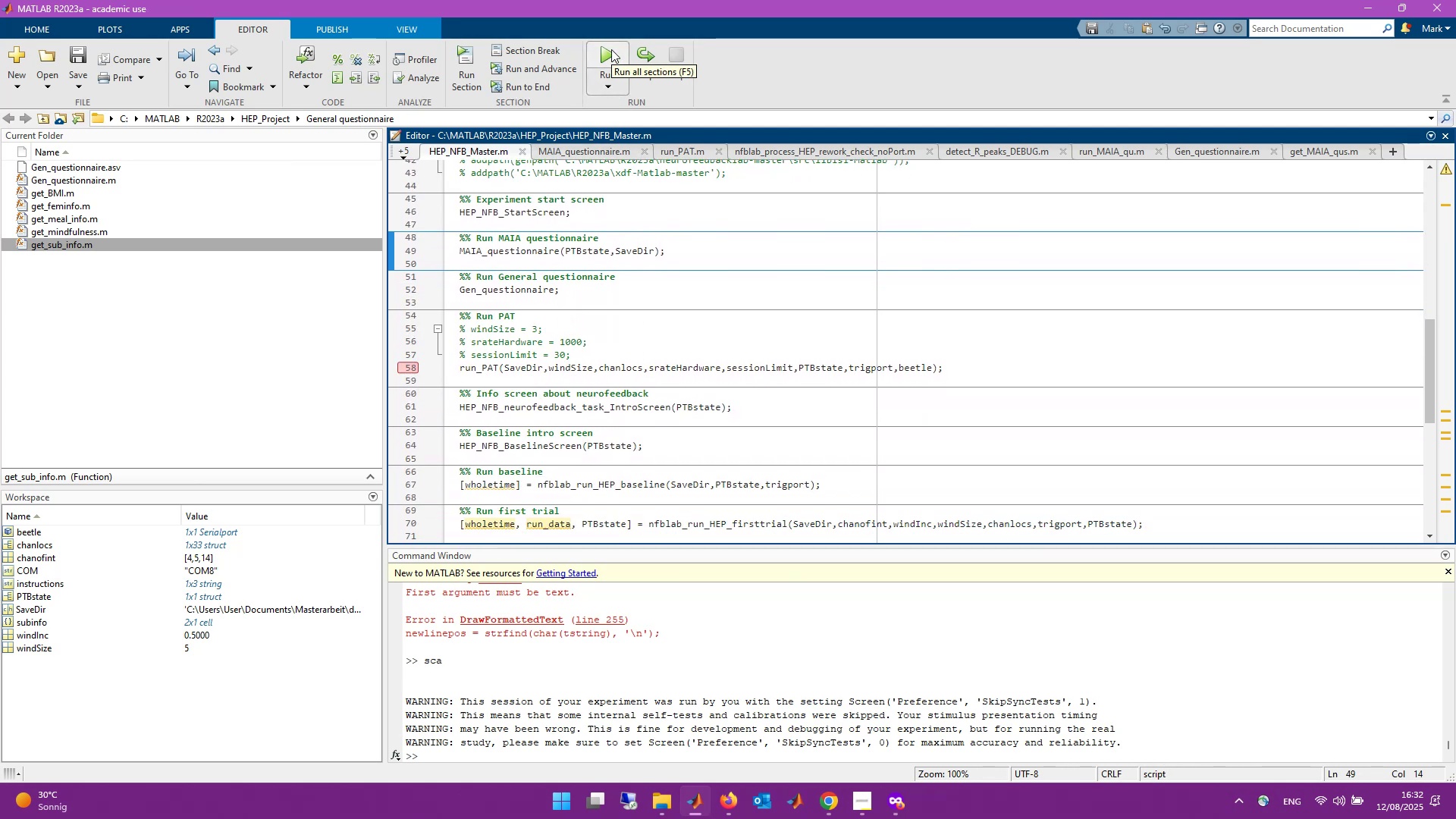 
wait(9.51)
 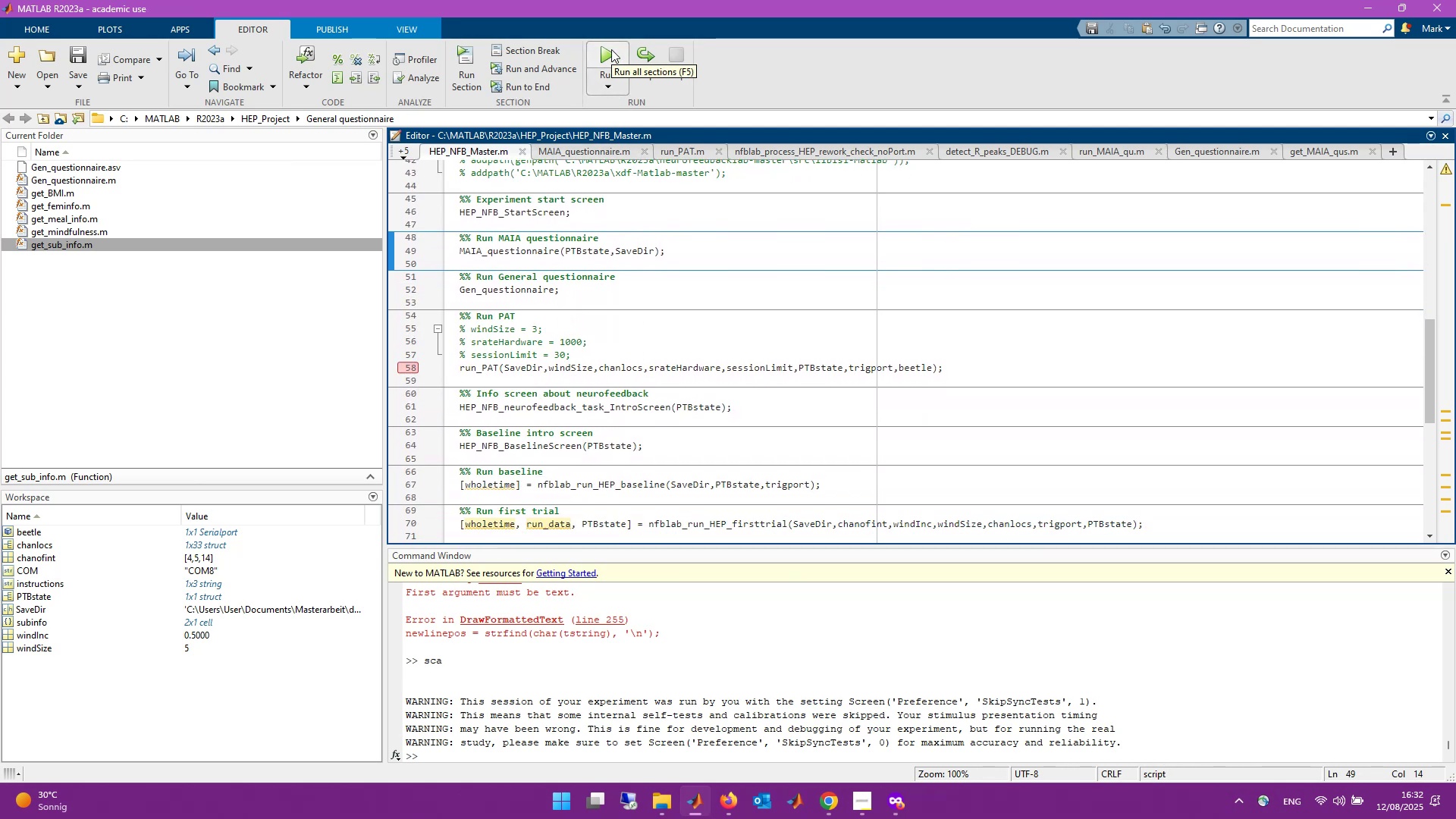 
left_click([1294, 740])
 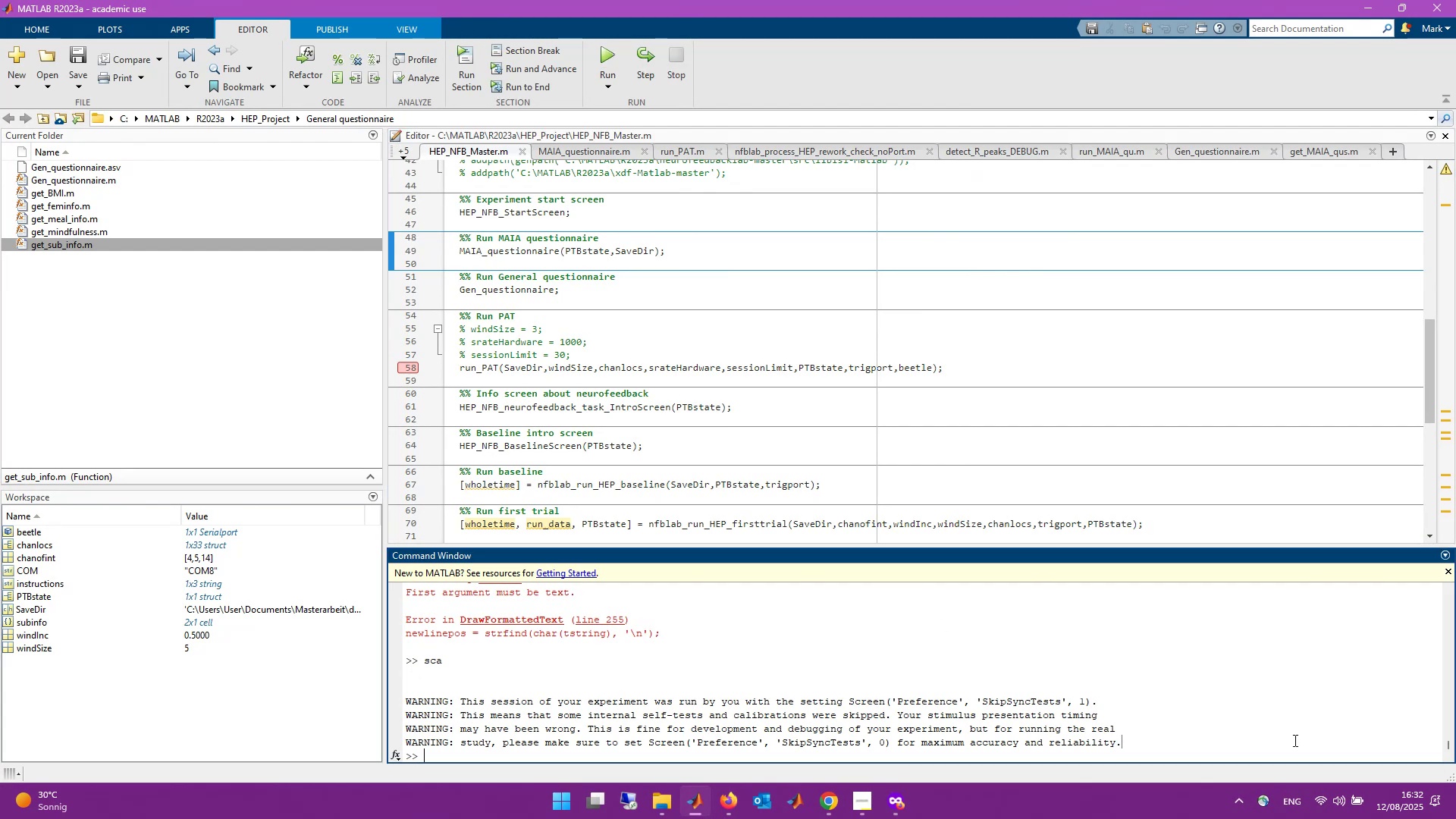 
type(clear bet)
key(Backspace)
type(etle)
 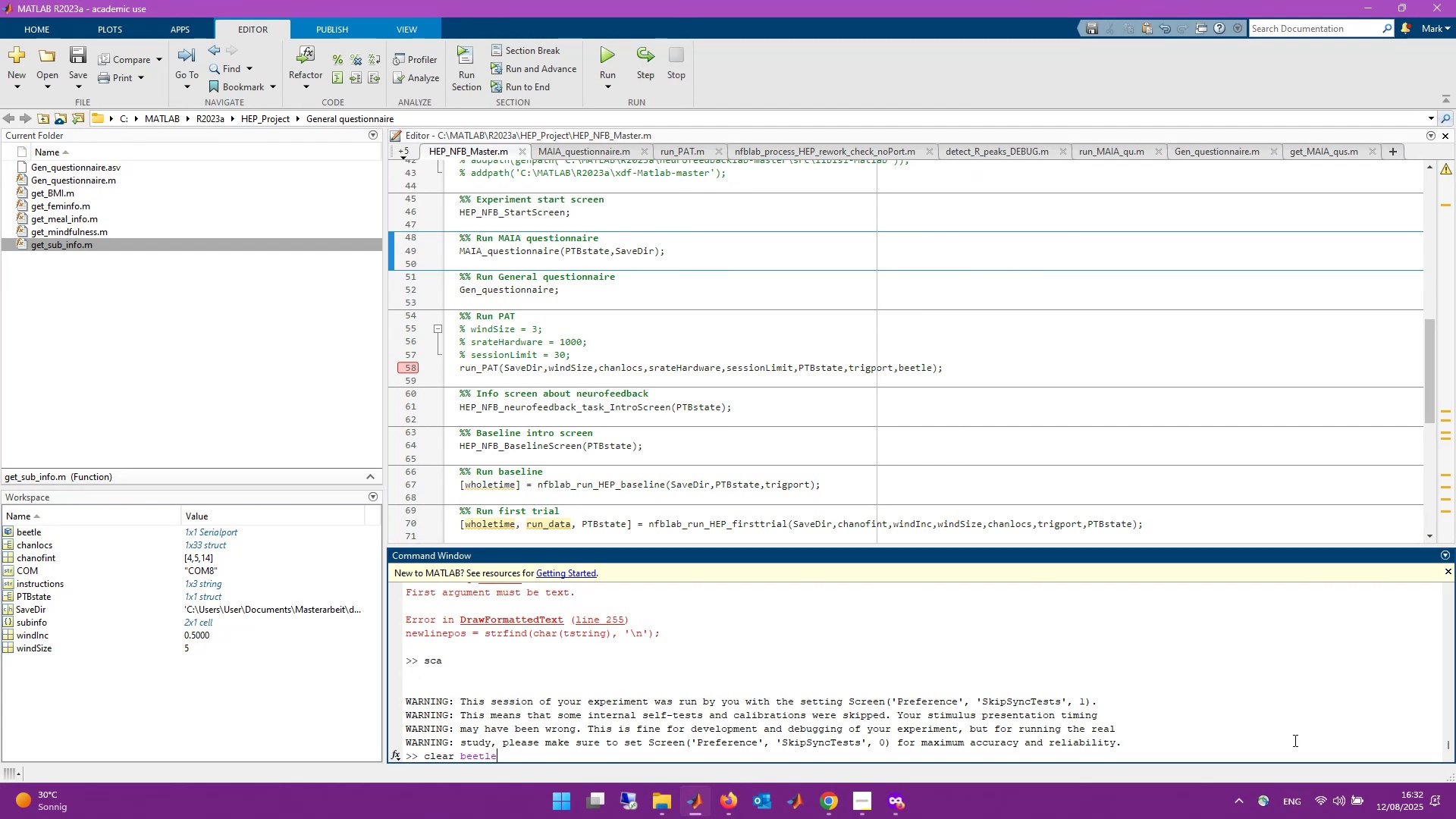 
key(Enter)
 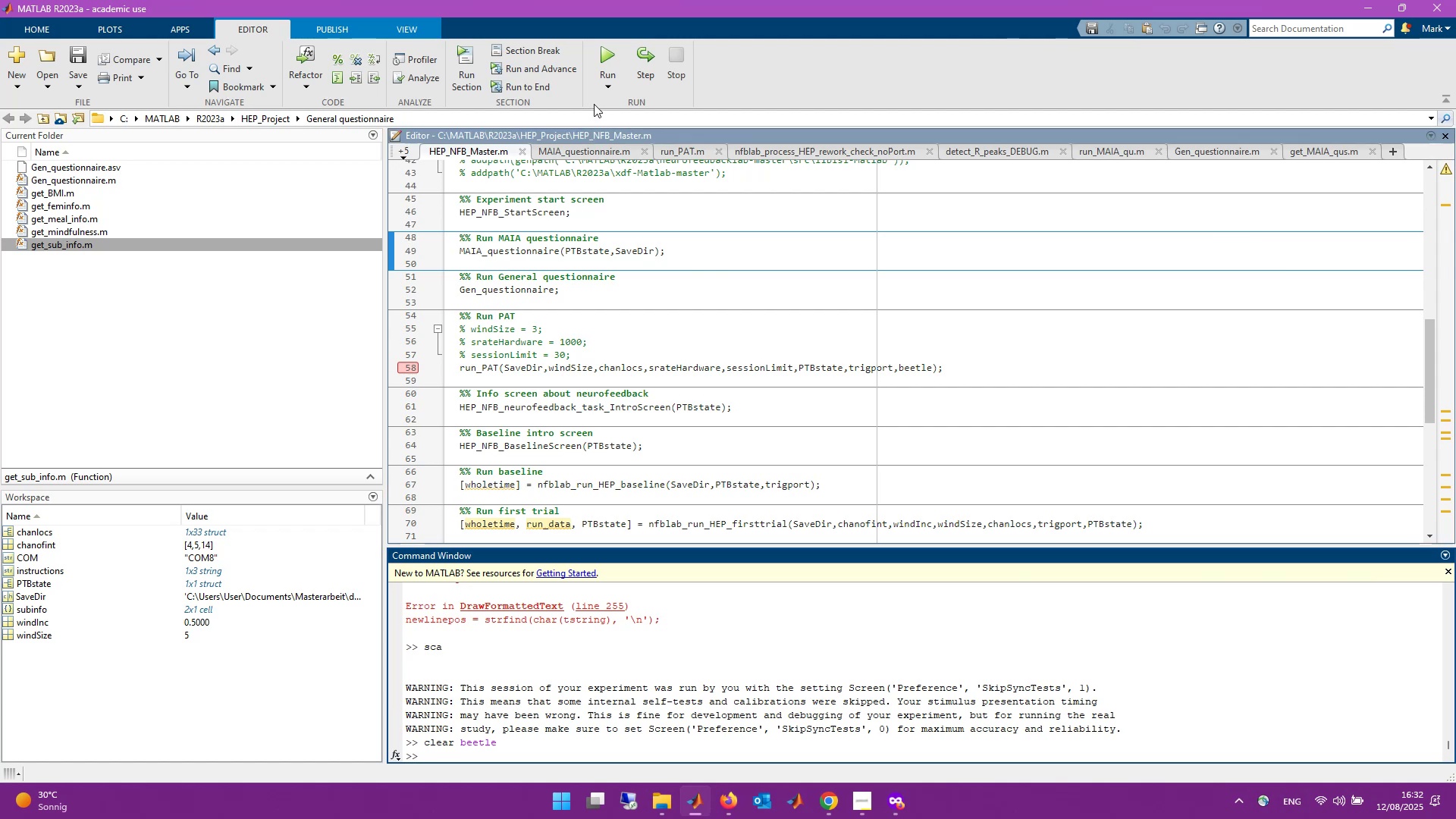 
left_click([608, 59])
 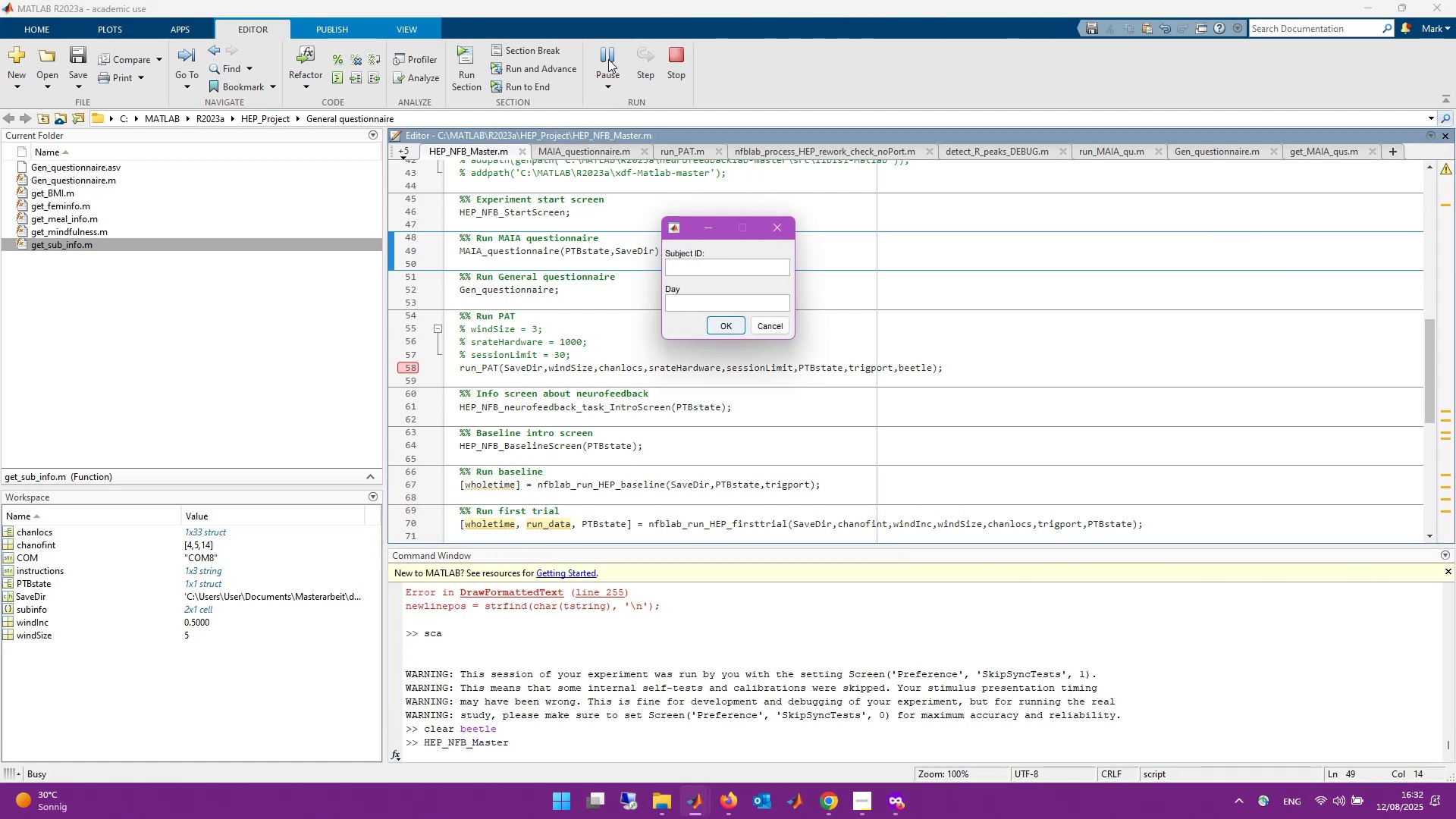 
key(1)
 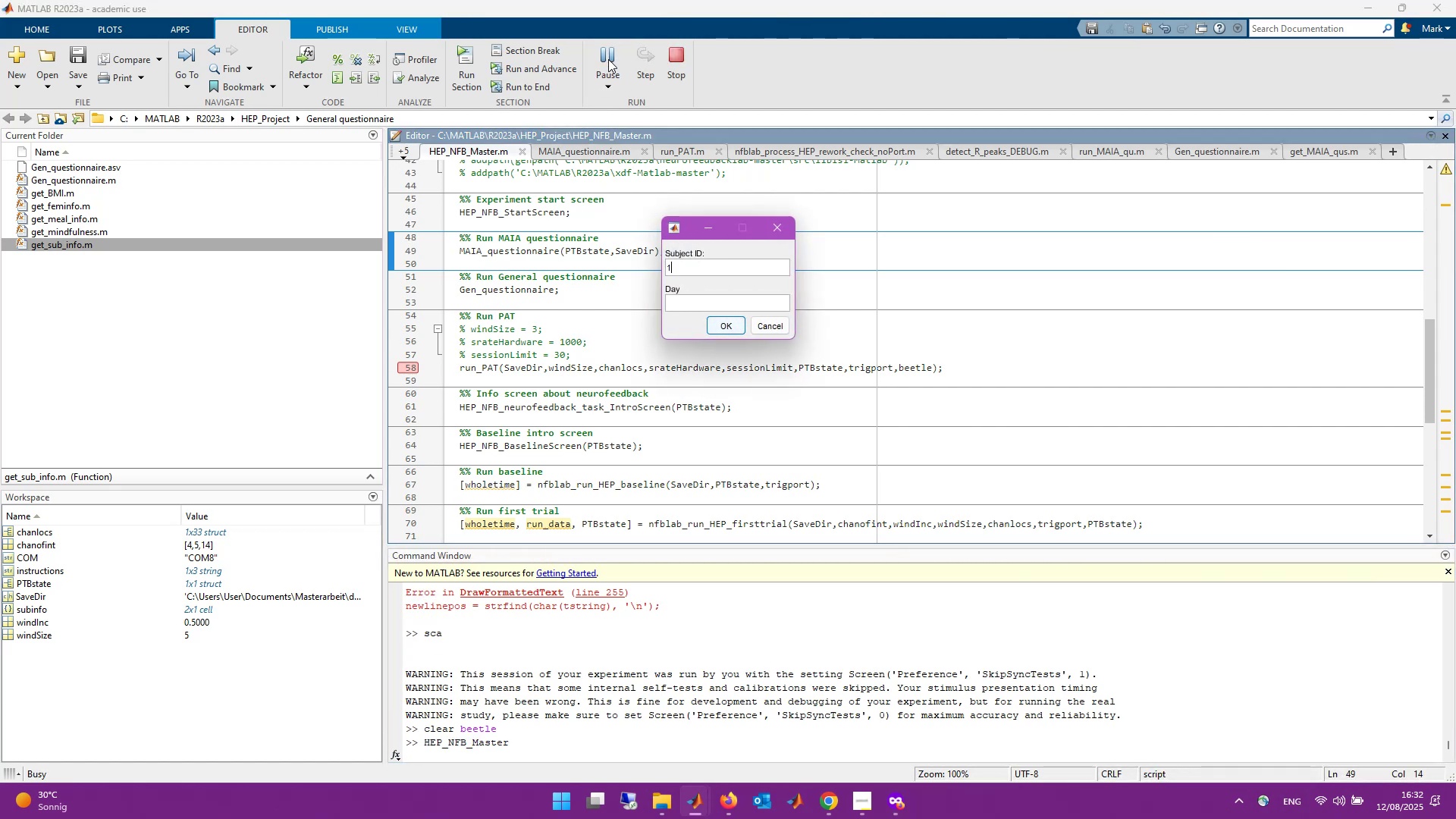 
key(Tab)
 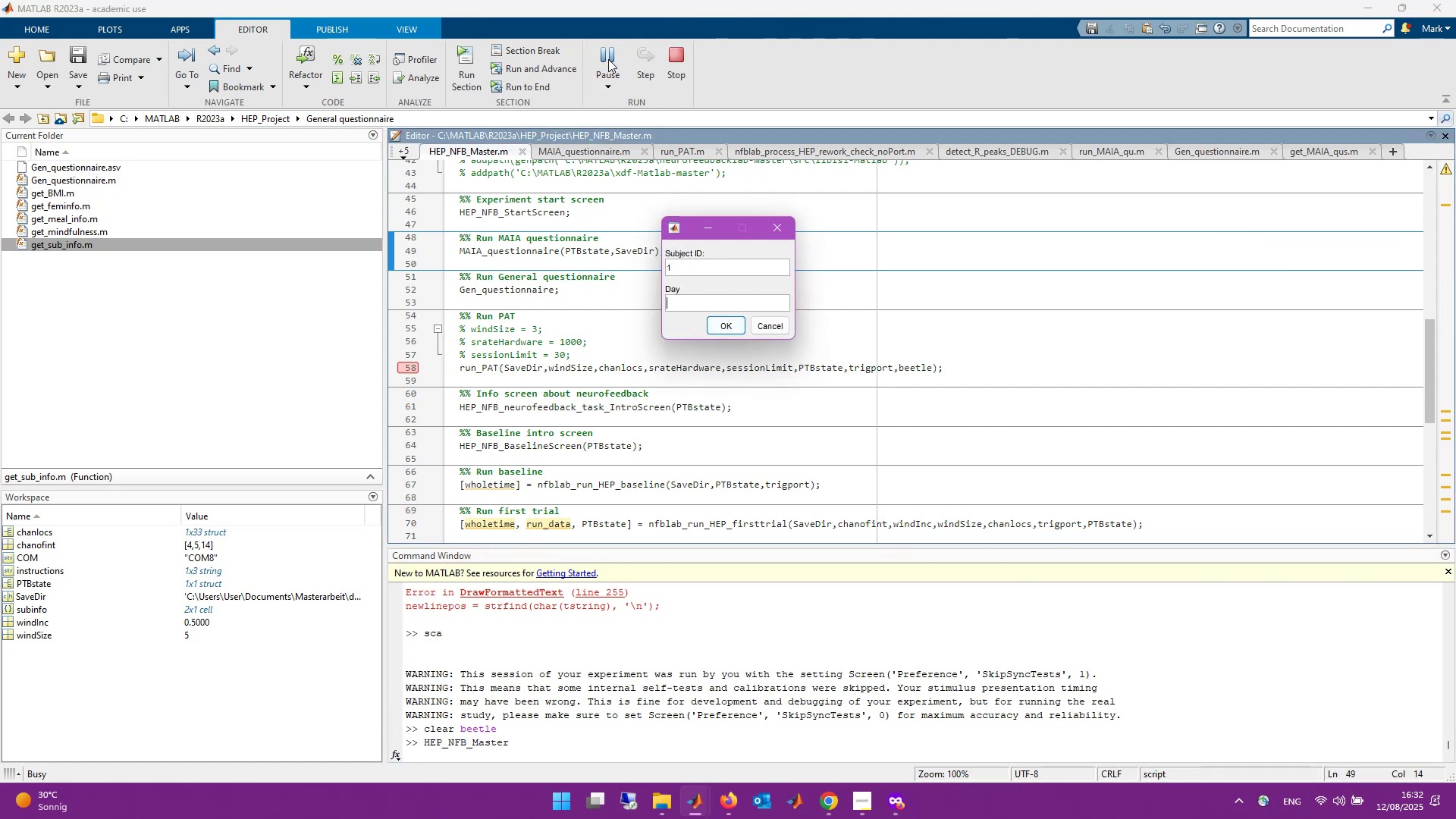 
key(1)
 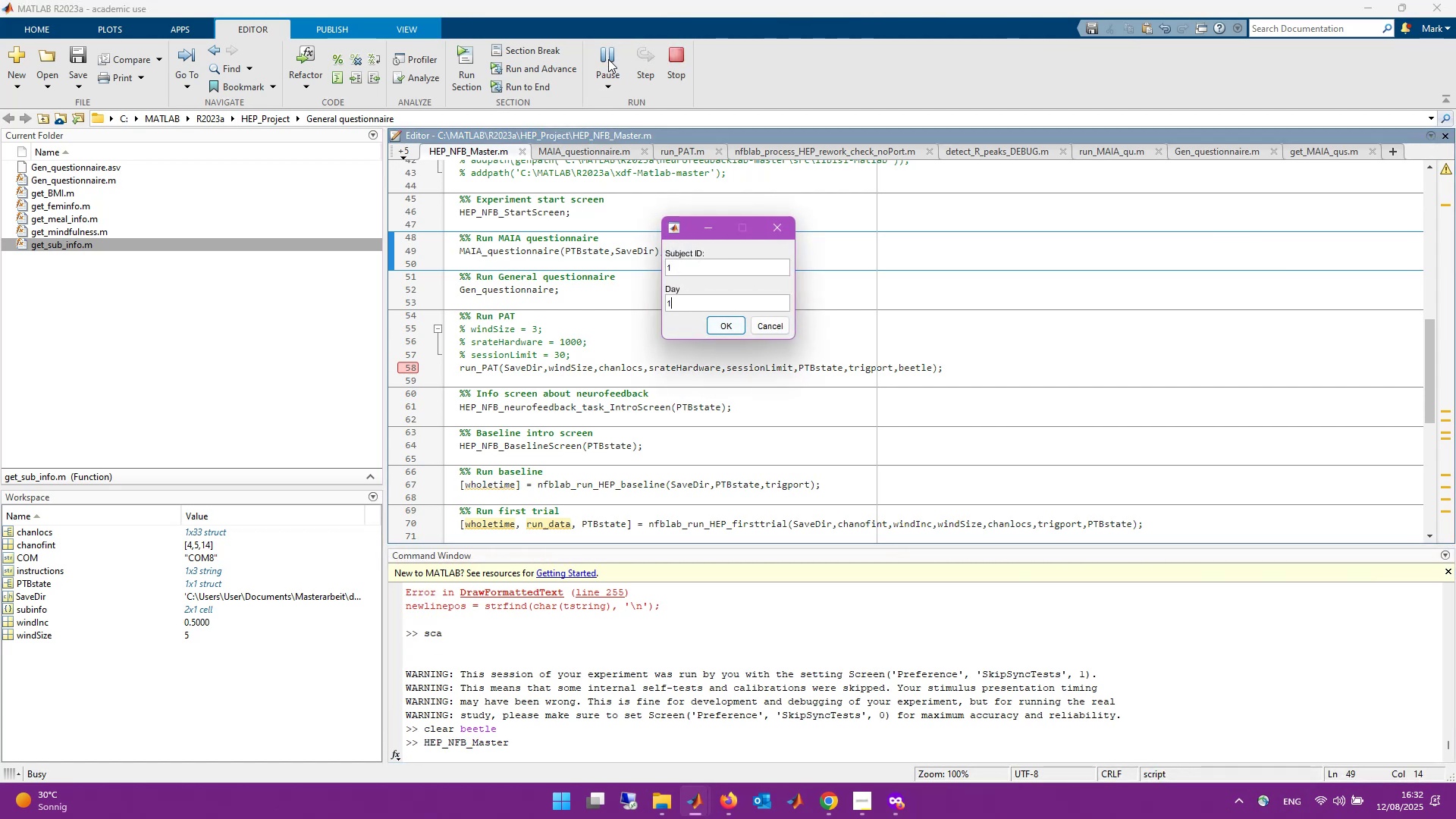 
key(Enter)
 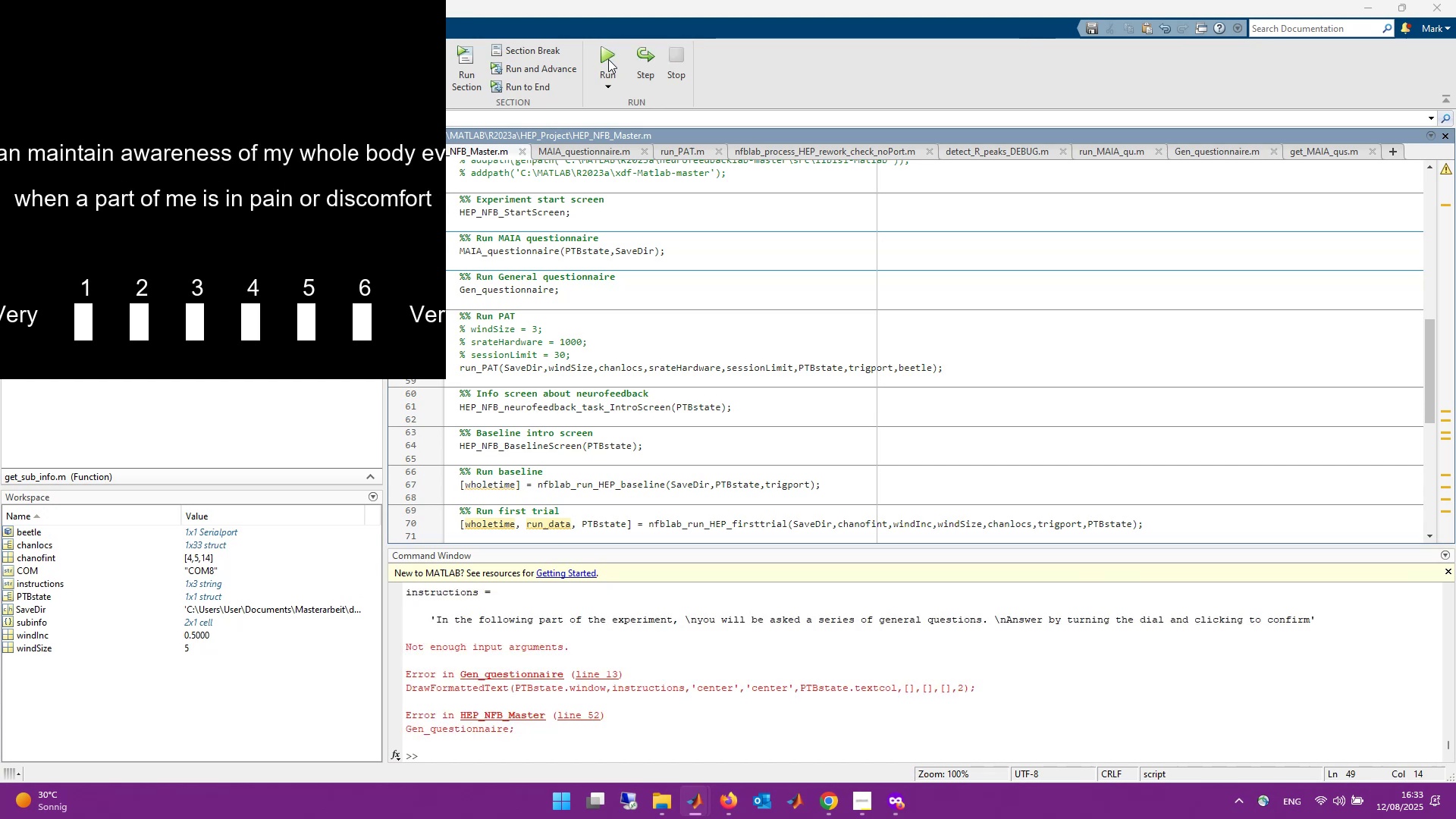 
wait(32.72)
 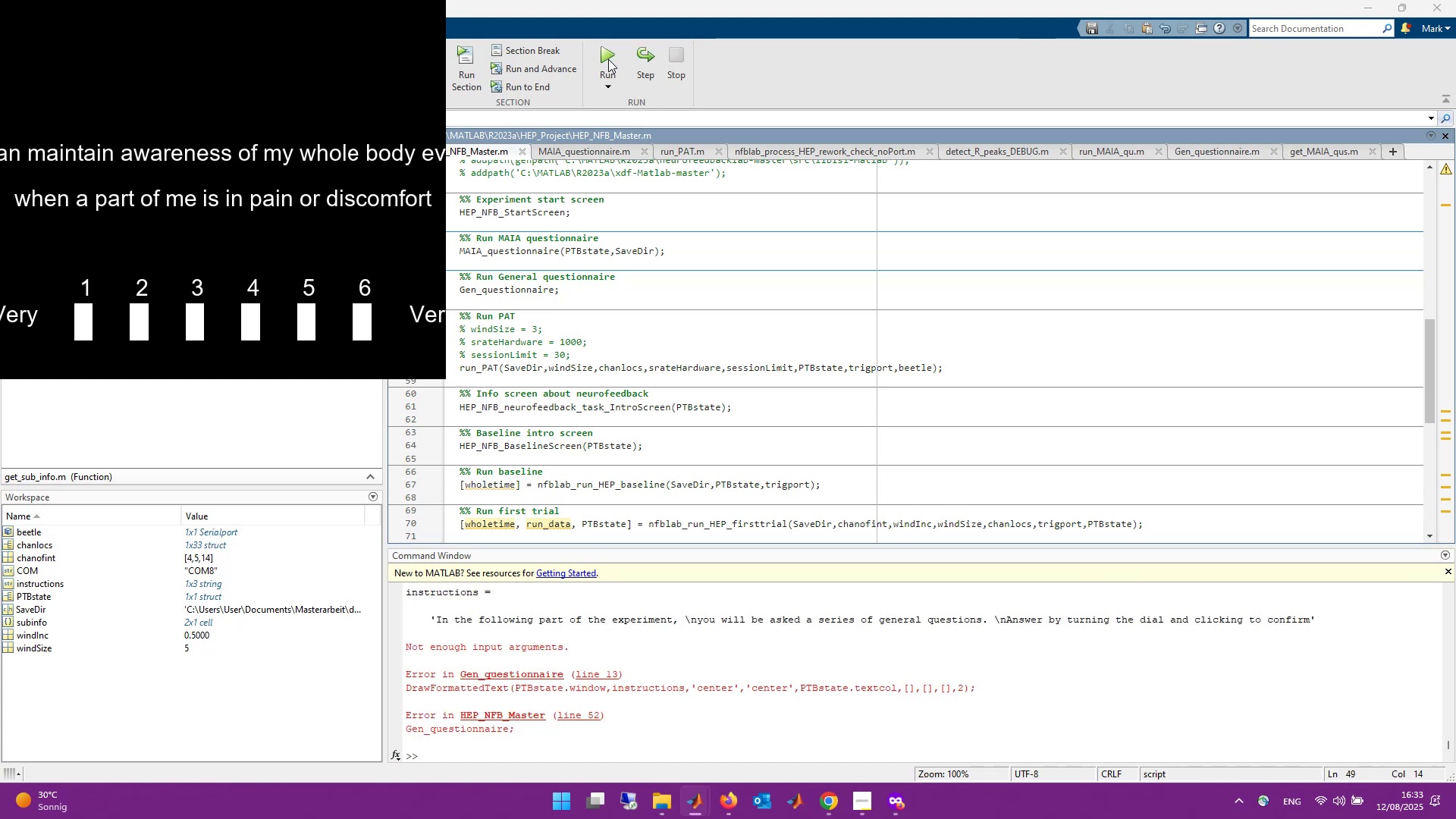 
left_click([600, 670])
 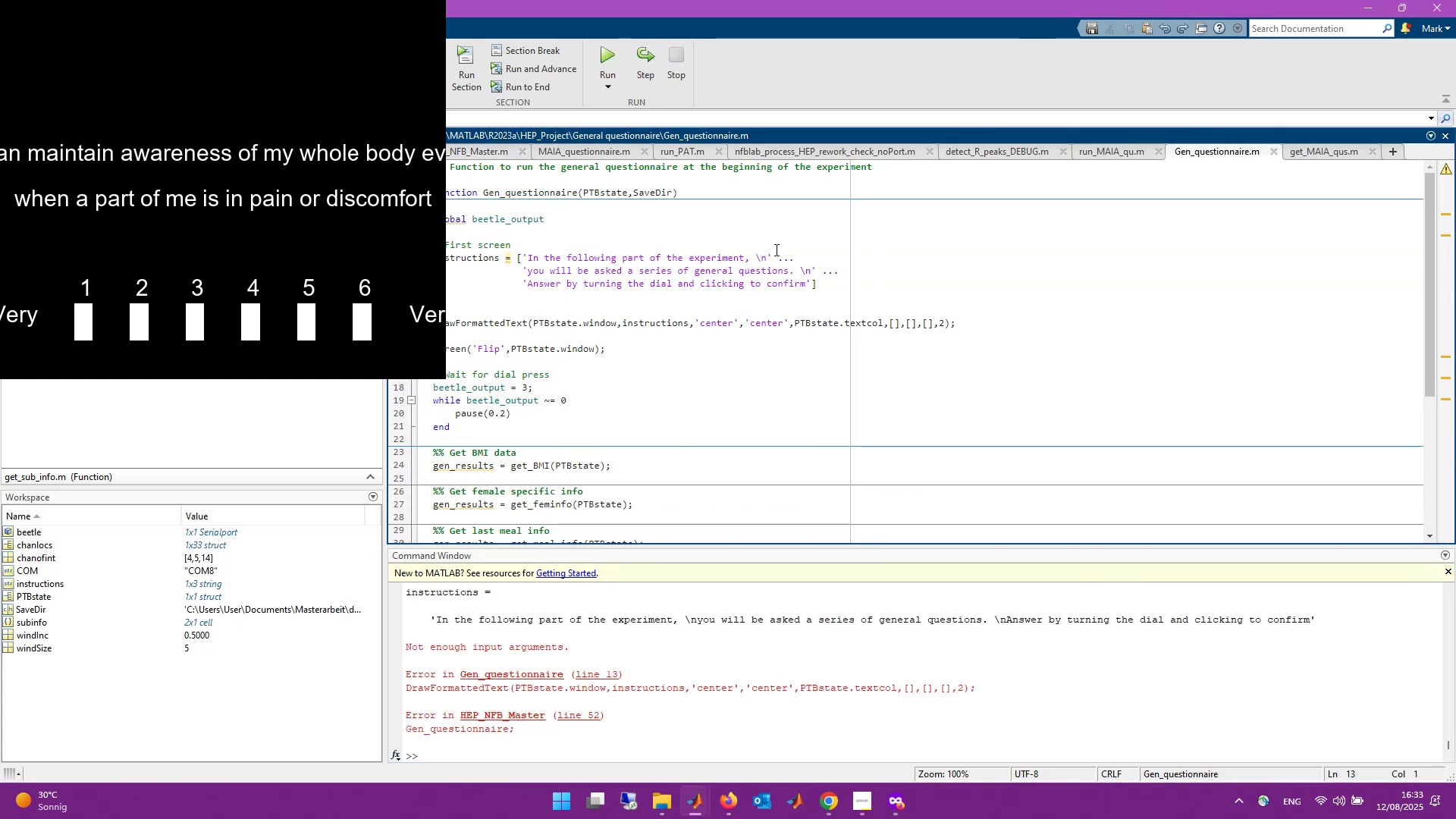 
left_click([690, 269])
 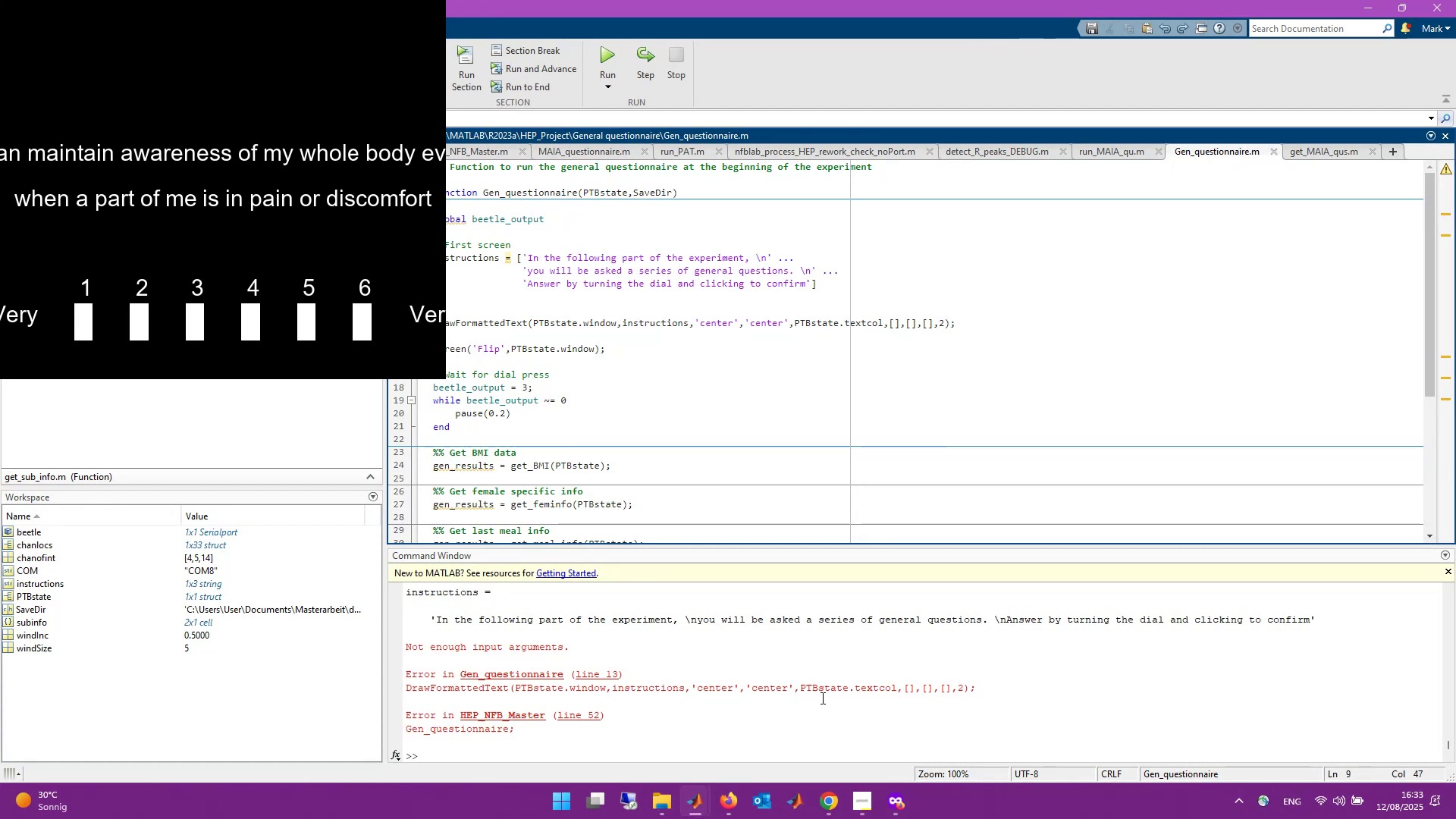 
left_click([808, 751])
 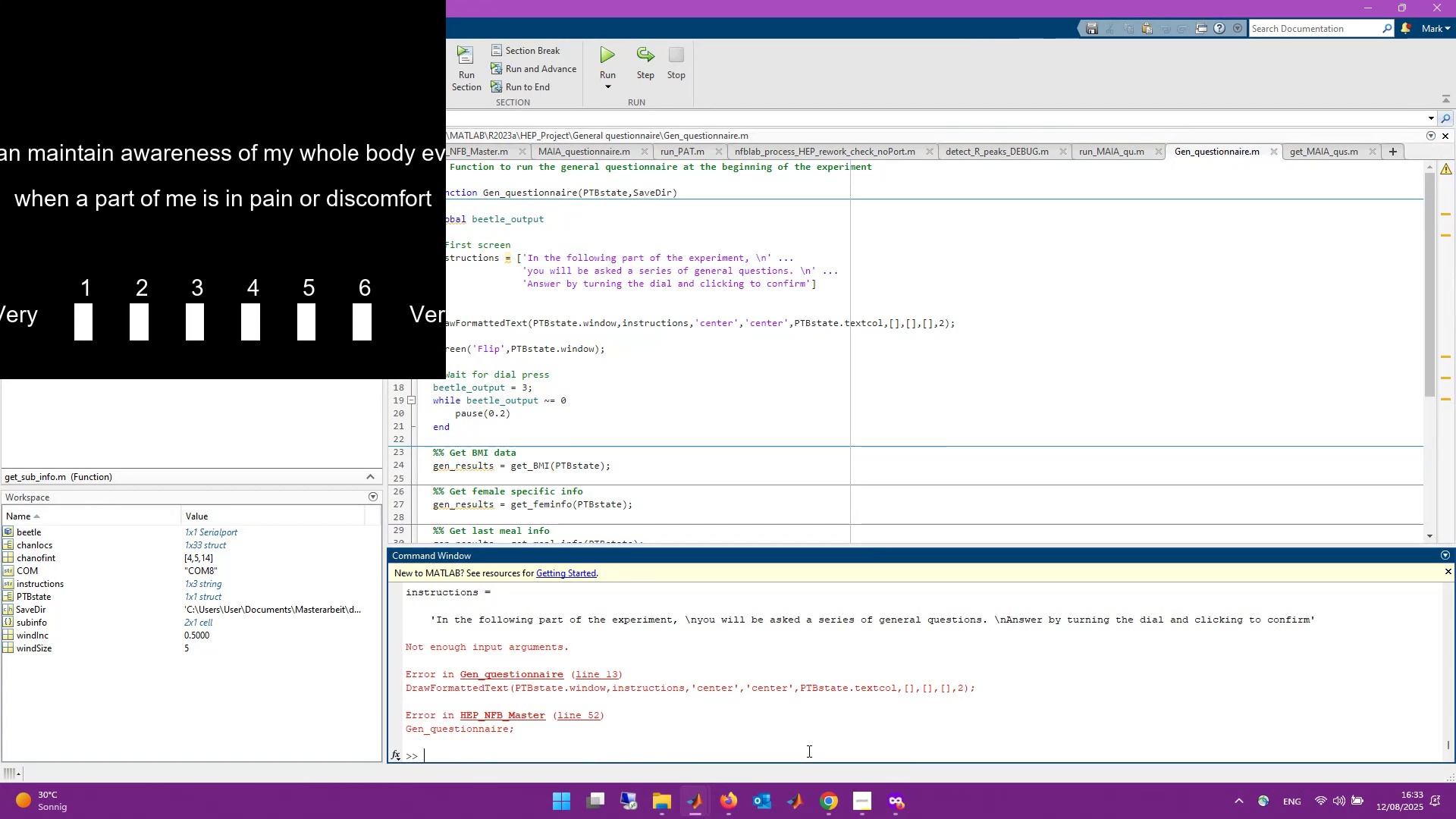 
type(sca)
 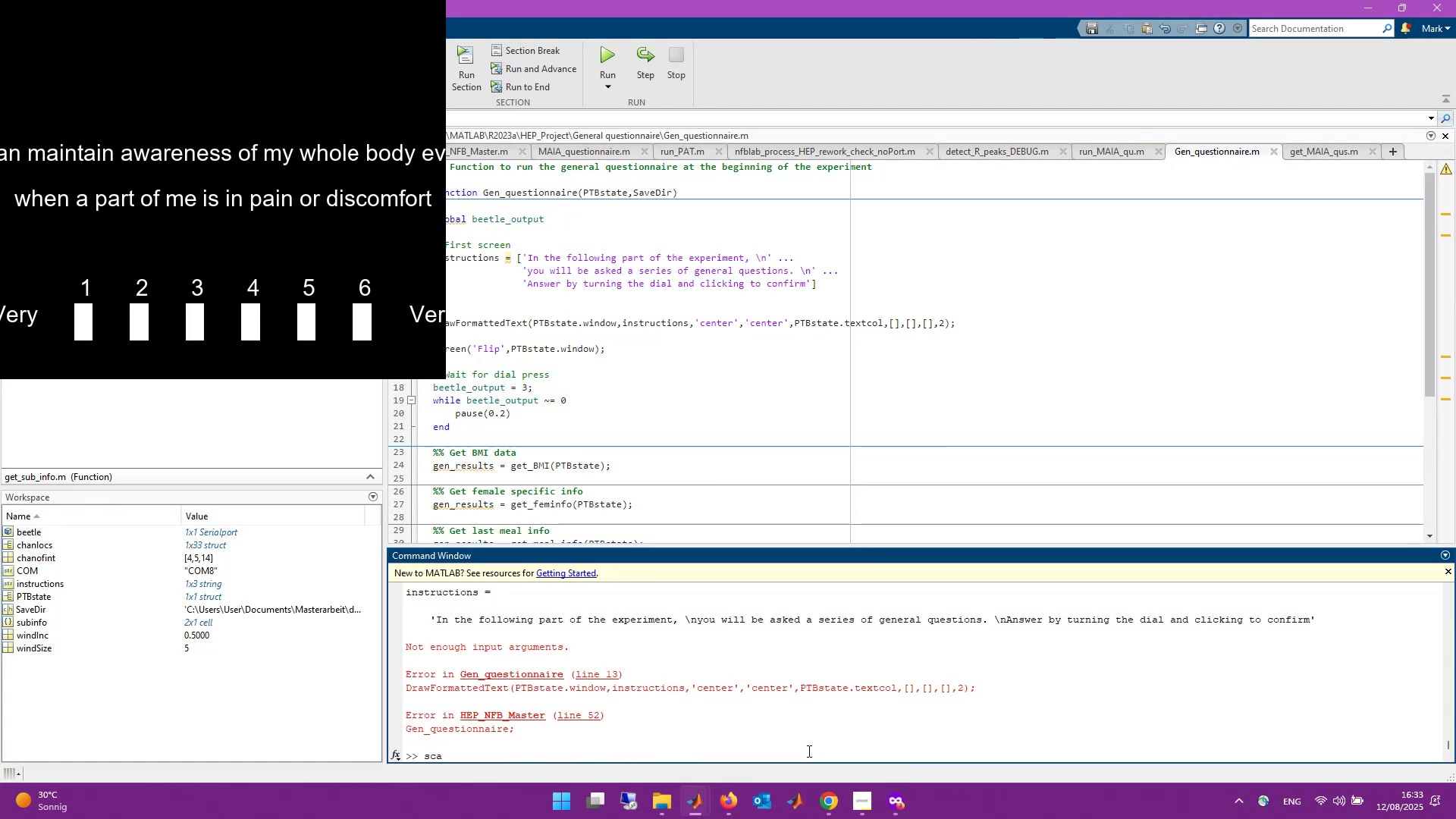 
key(Enter)
 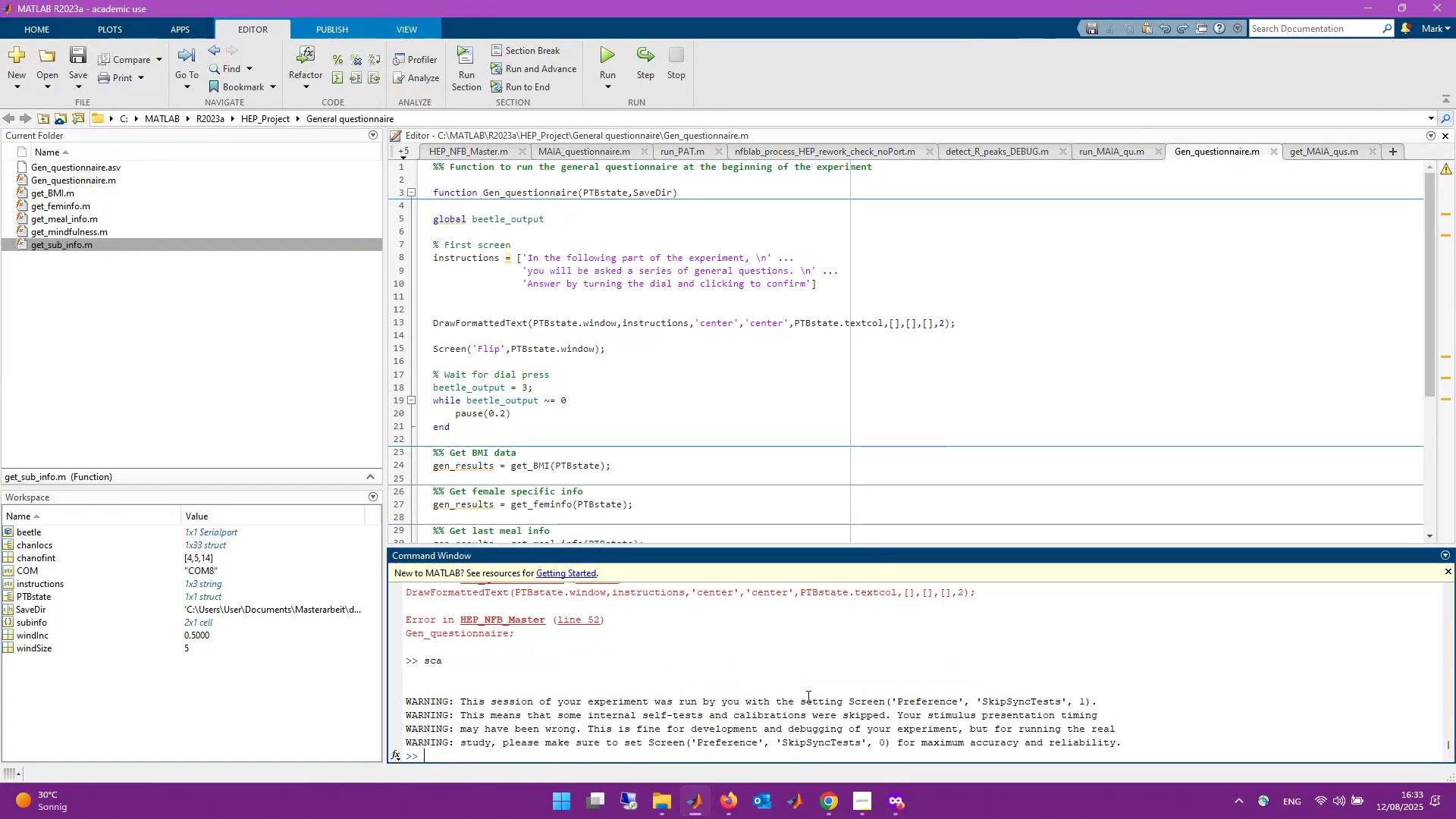 
scroll: coordinate [807, 695], scroll_direction: up, amount: 1.0
 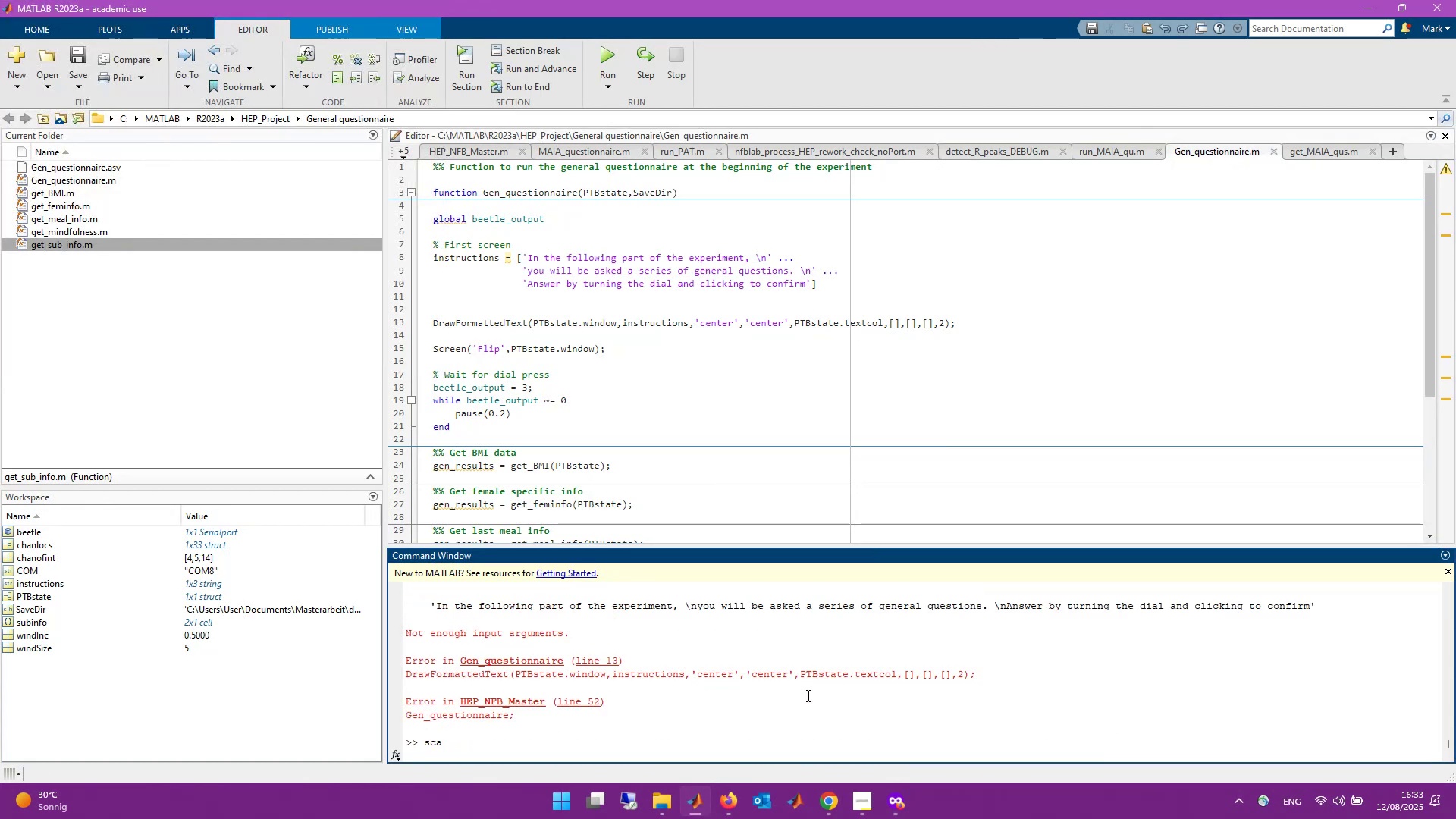 
scroll: coordinate [807, 695], scroll_direction: down, amount: 1.0
 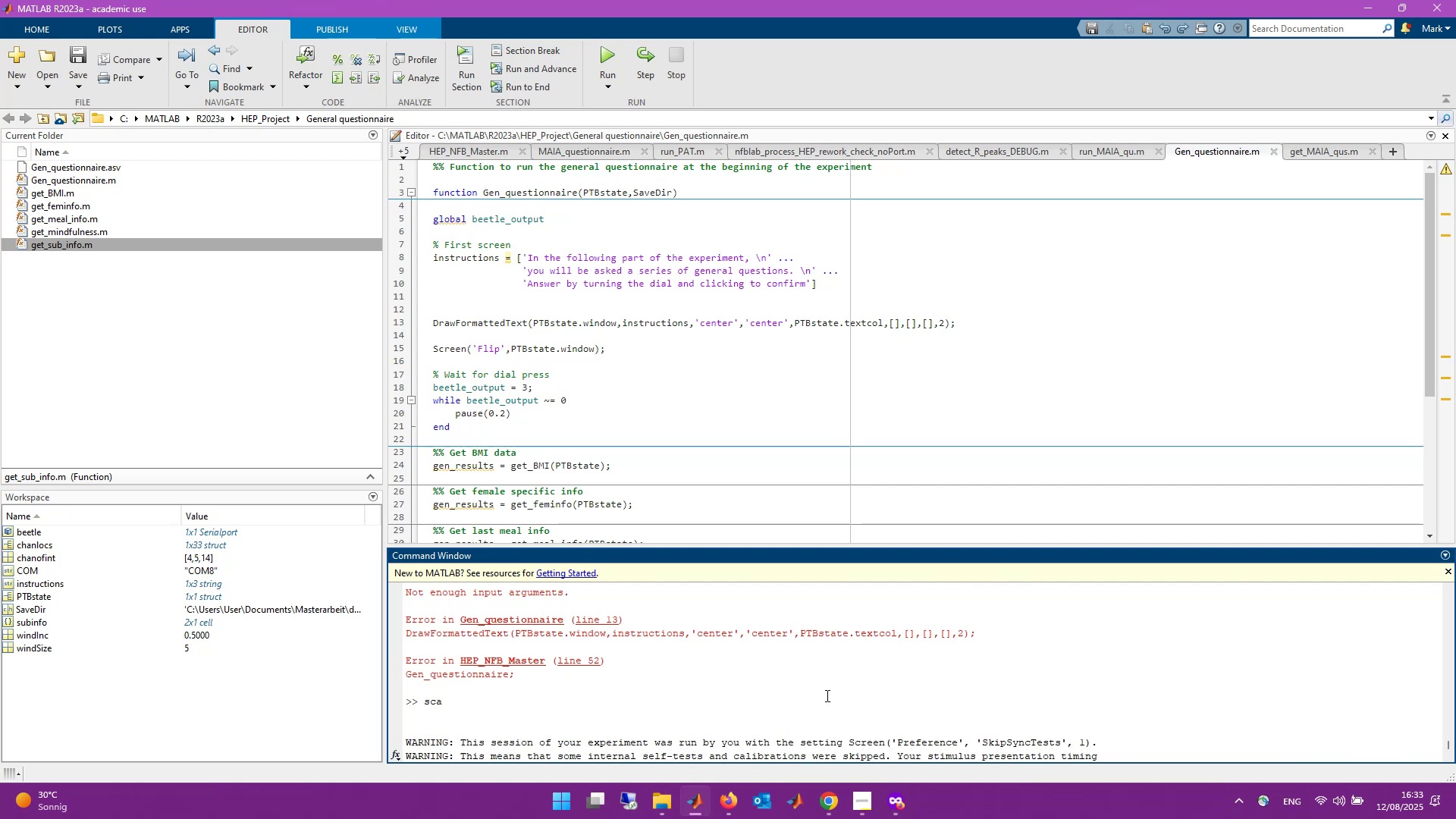 
wait(7.26)
 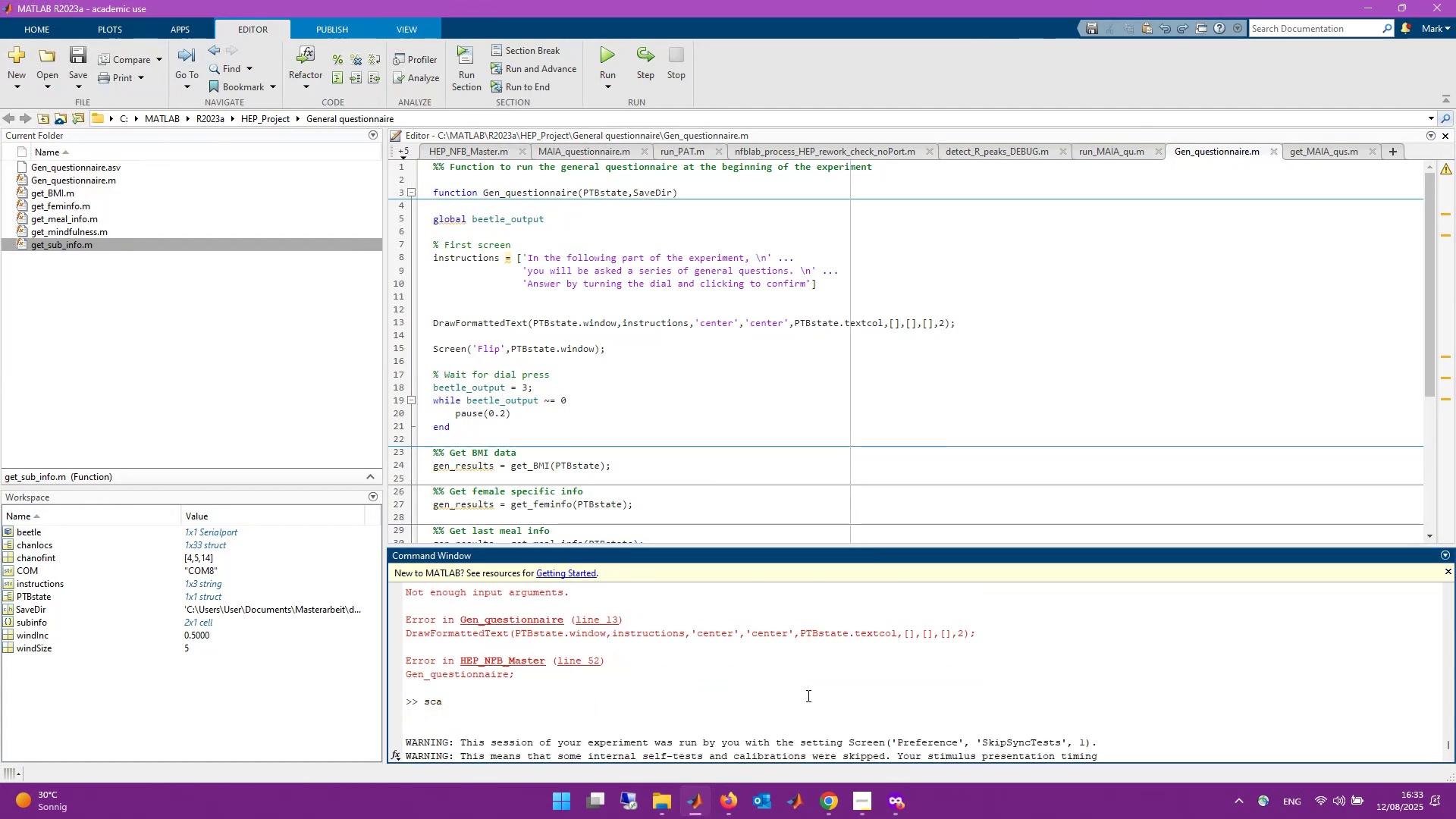 
left_click([635, 325])
 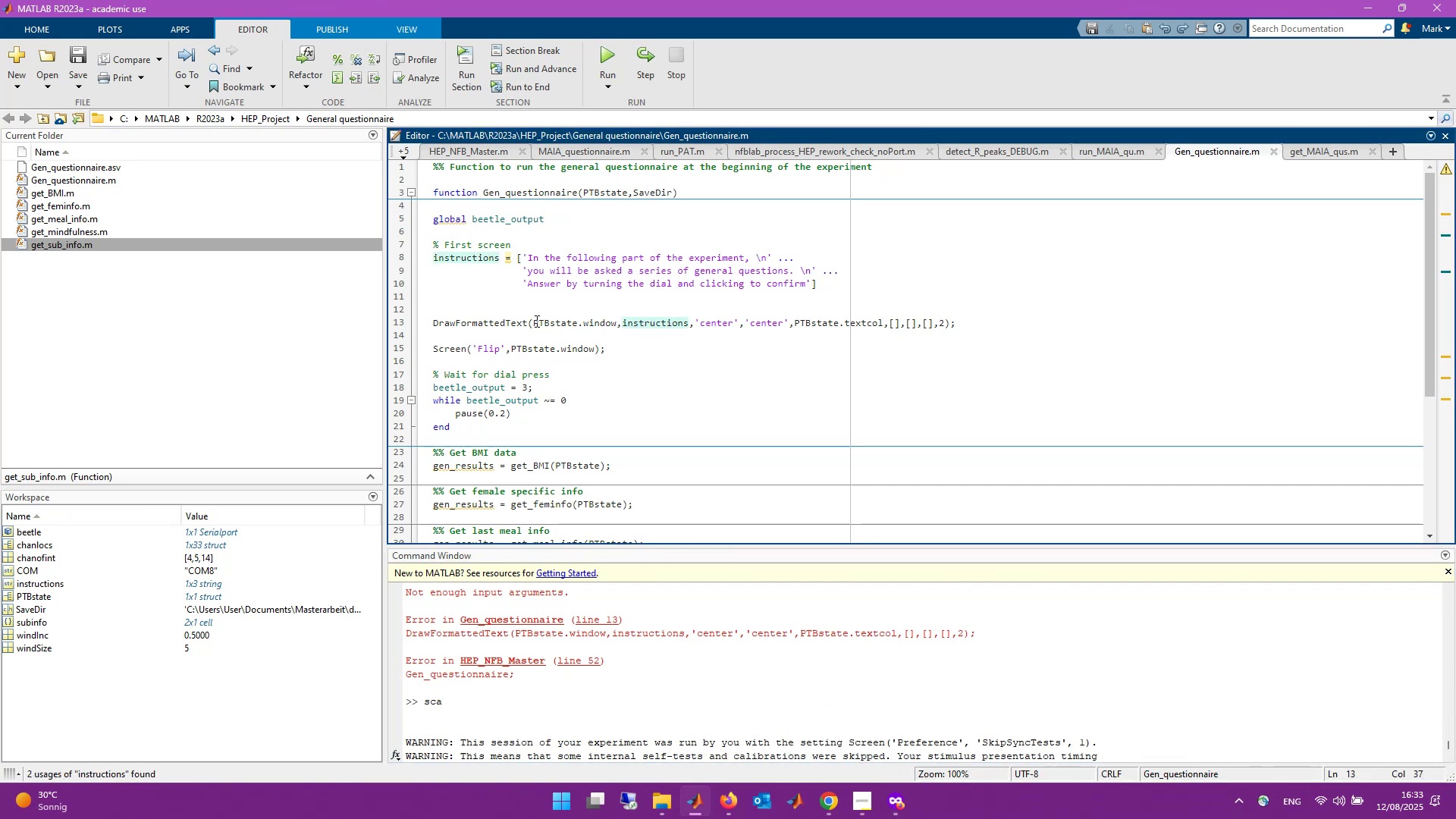 
left_click([496, 322])
 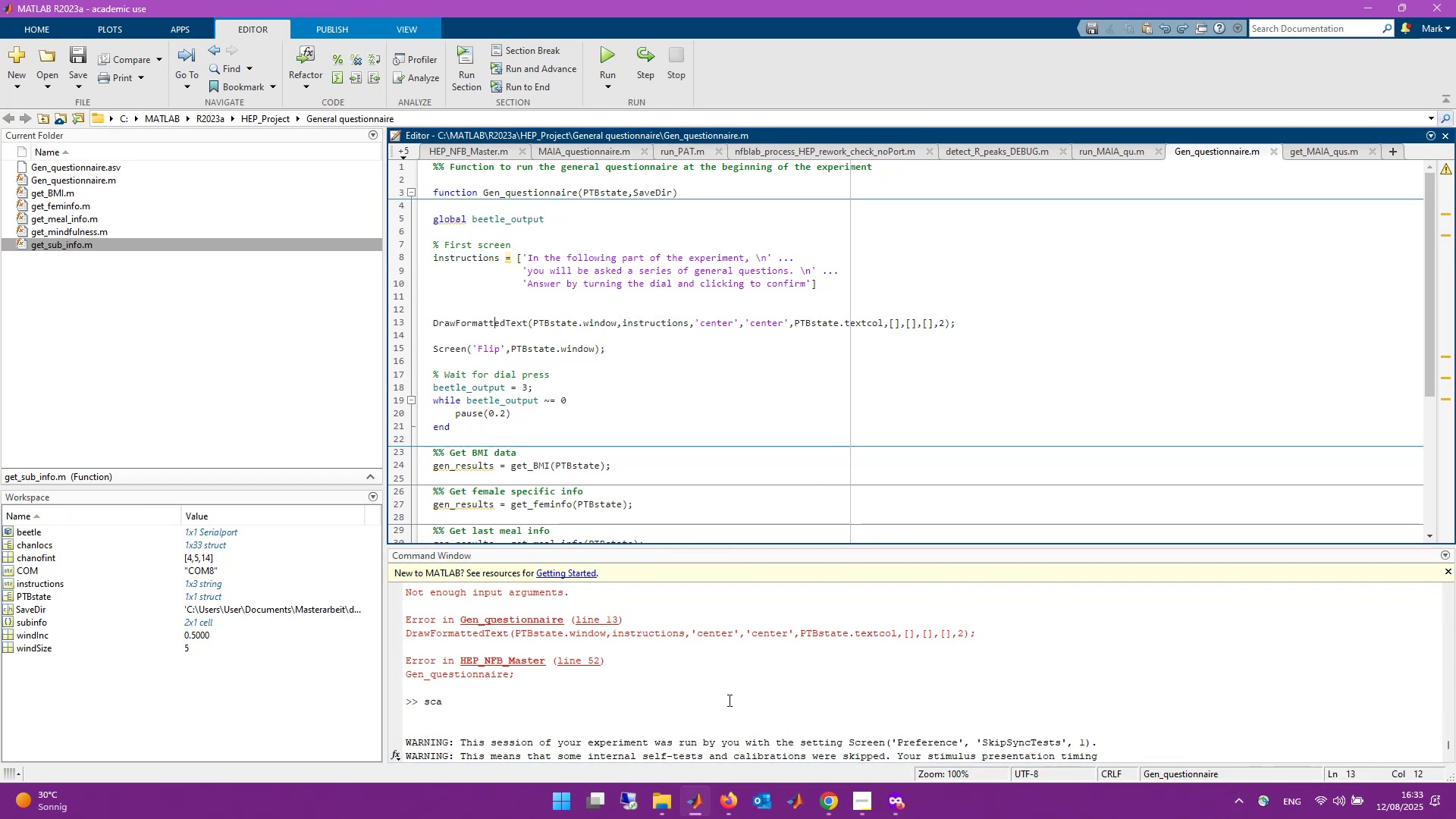 
scroll: coordinate [726, 718], scroll_direction: none, amount: 0.0
 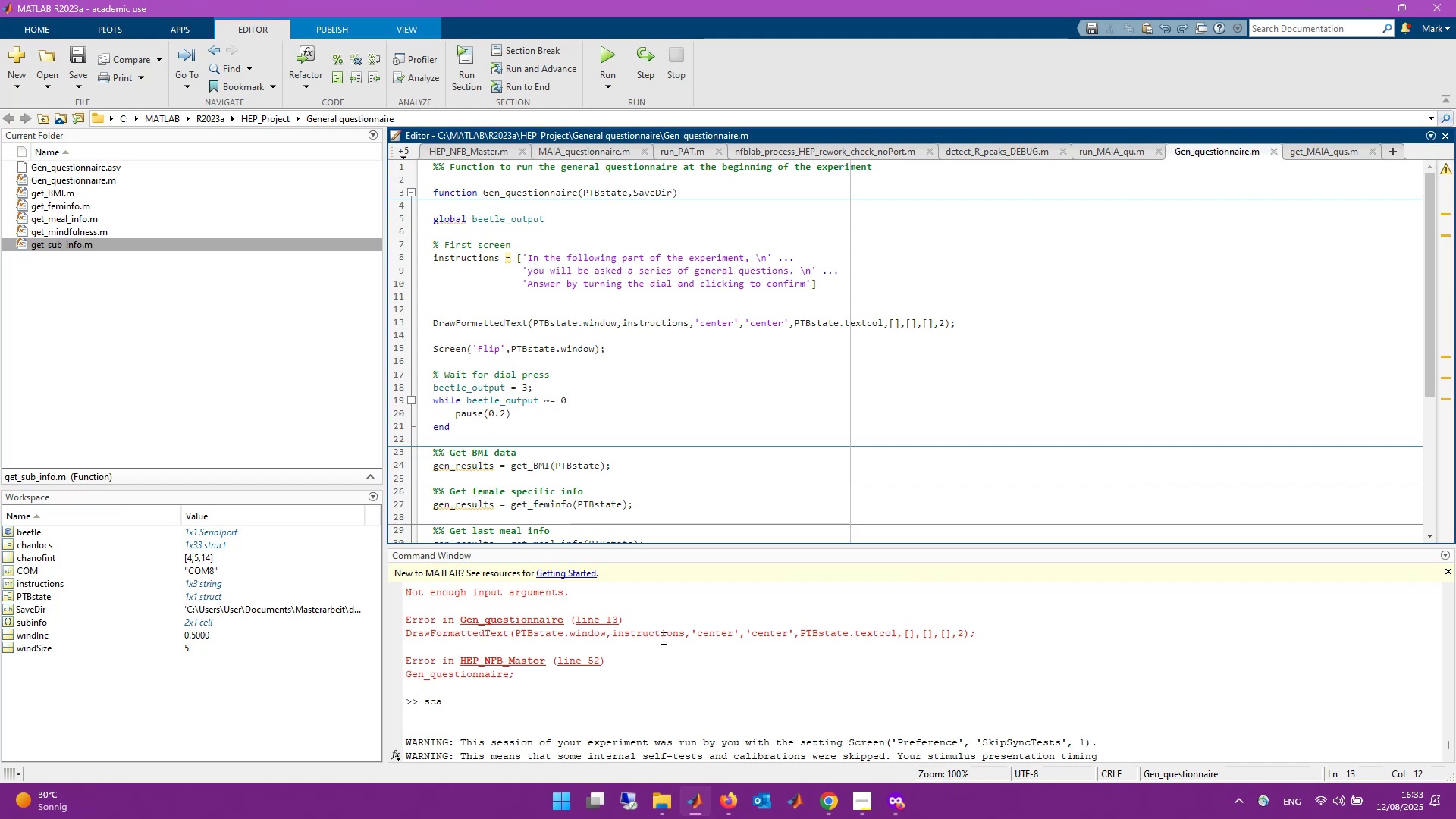 
scroll: coordinate [742, 638], scroll_direction: up, amount: 1.0
 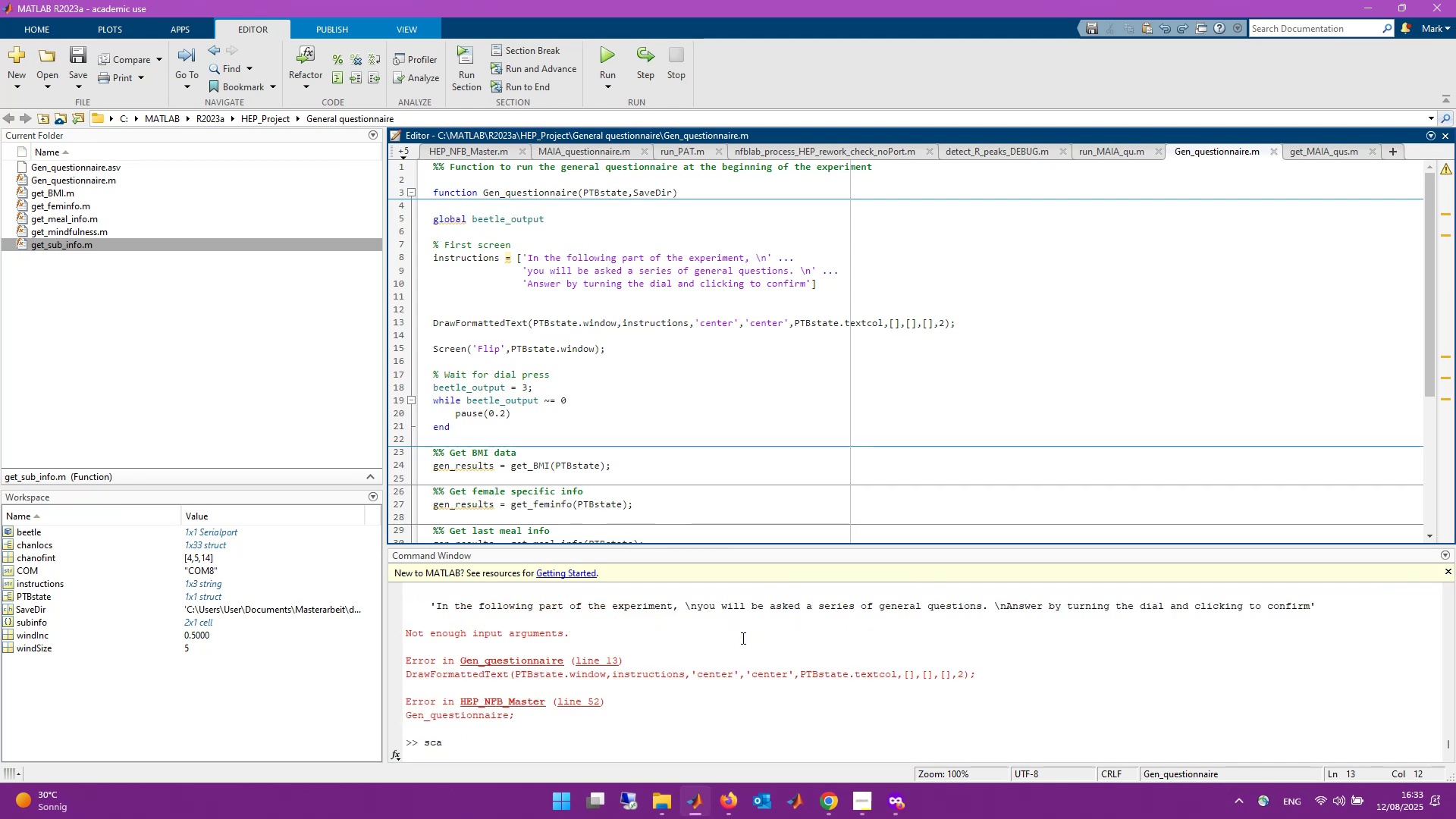 
scroll: coordinate [739, 640], scroll_direction: down, amount: 1.0
 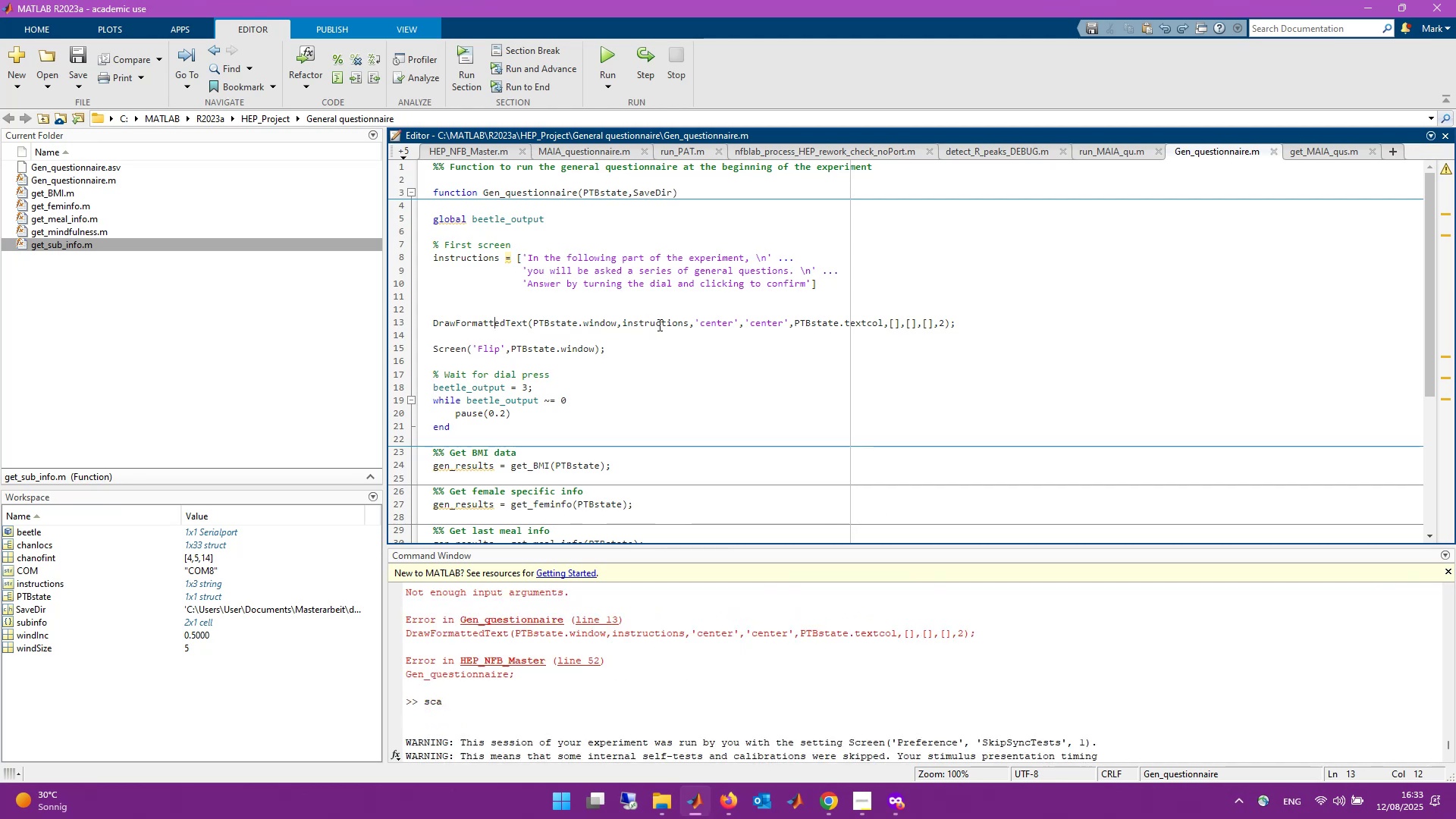 
wait(6.7)
 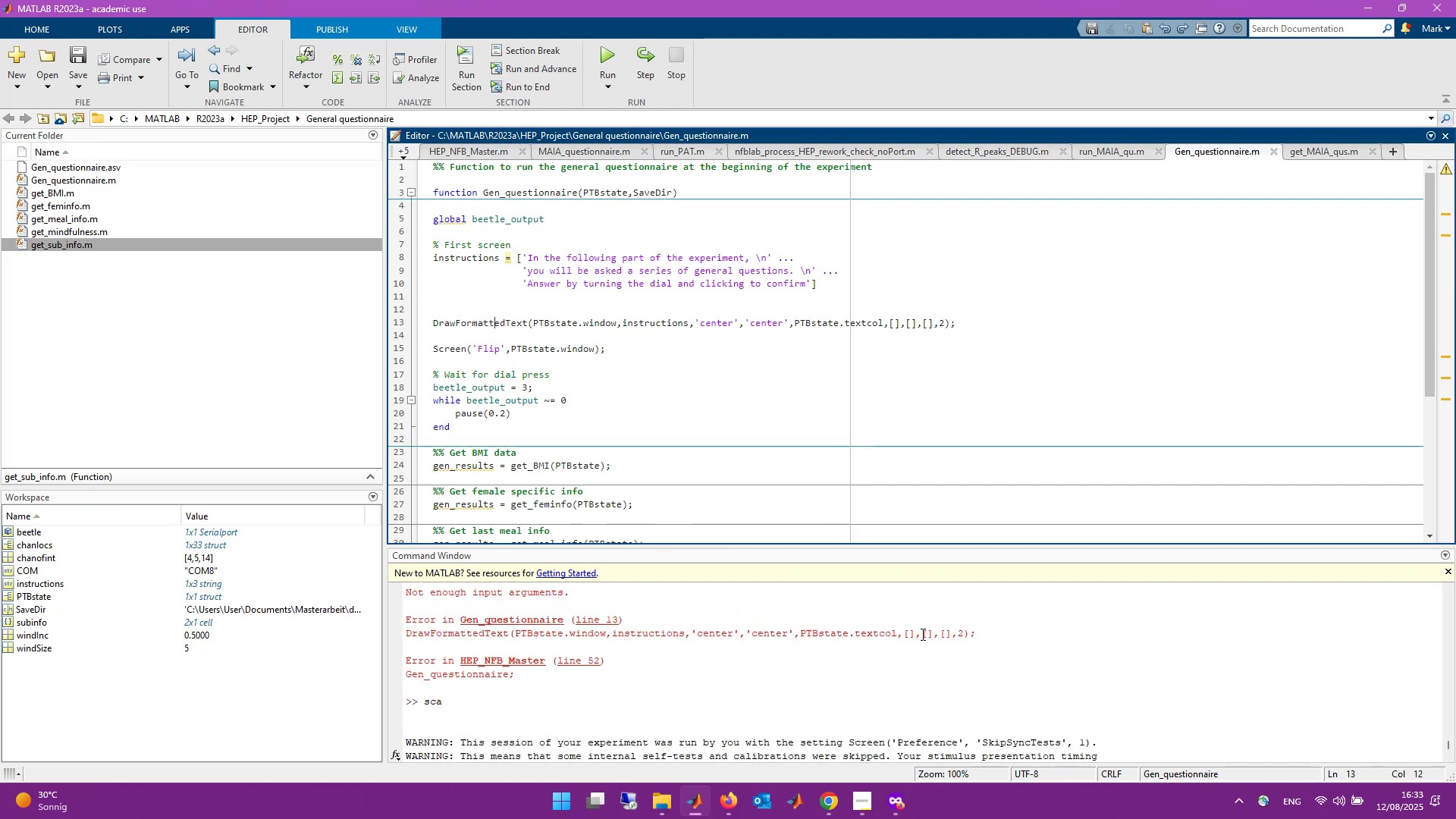 
left_click([835, 290])
 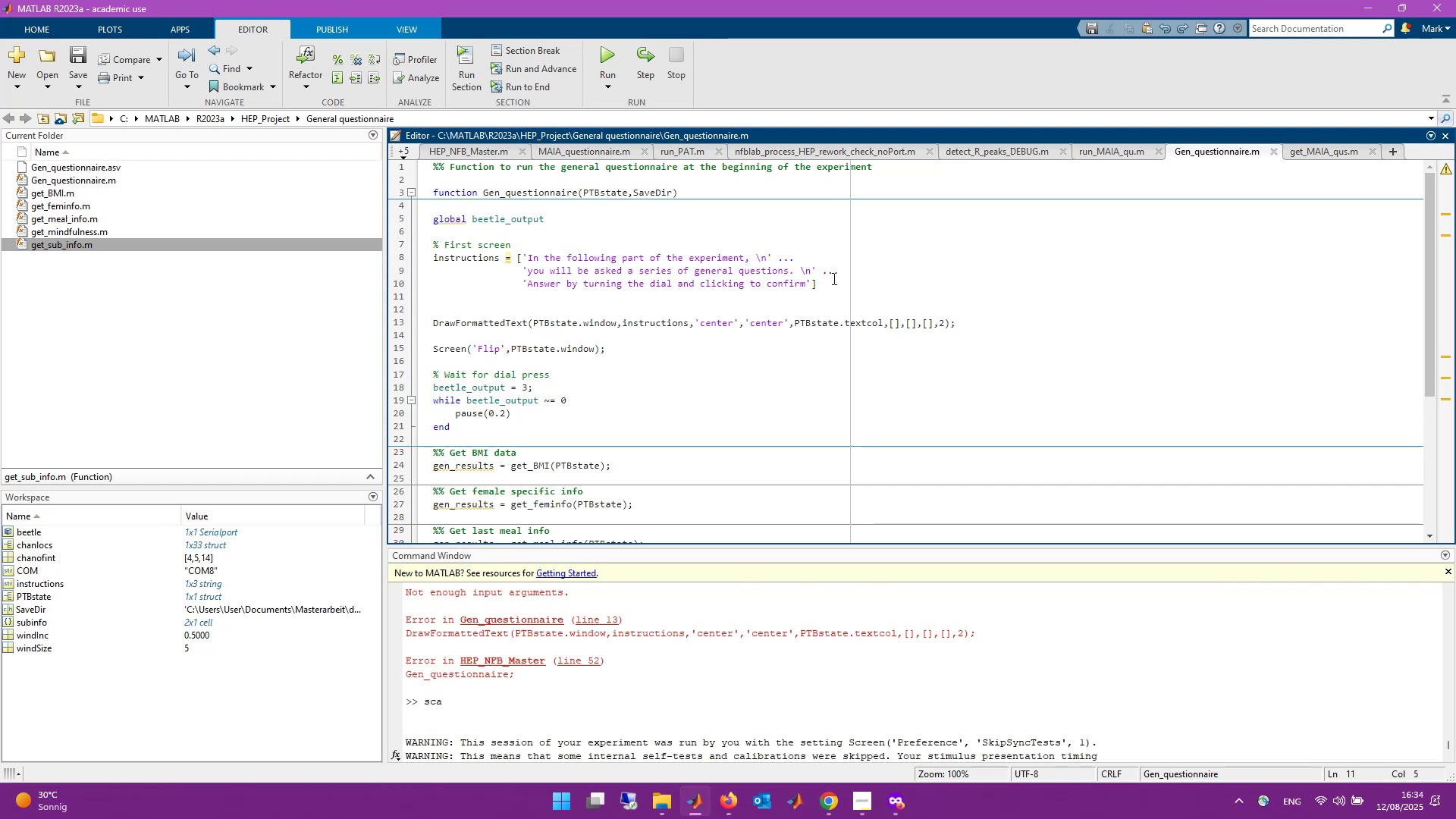 
left_click([834, 280])
 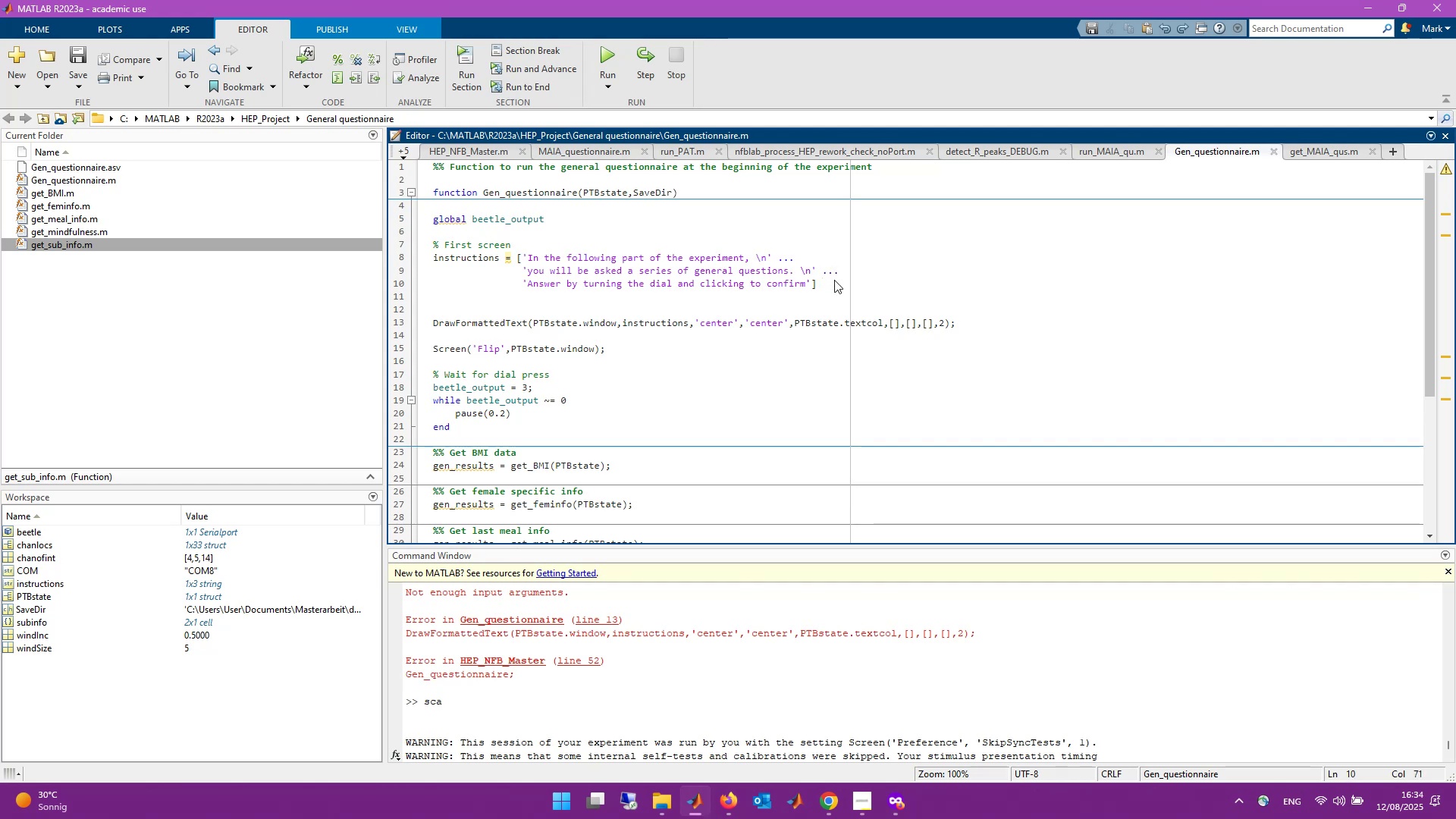 
key(Backspace)
 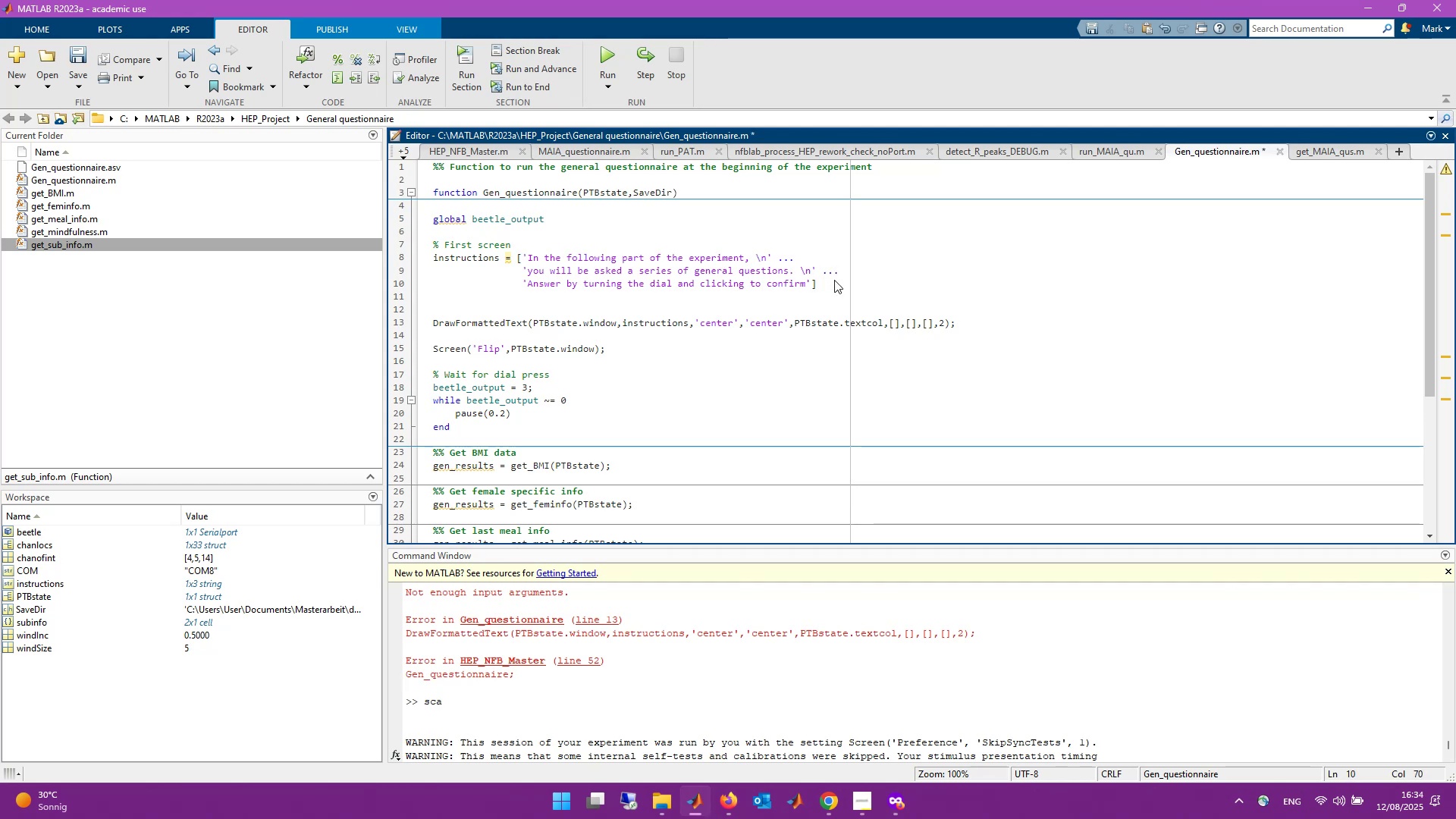 
key(Semicolon)
 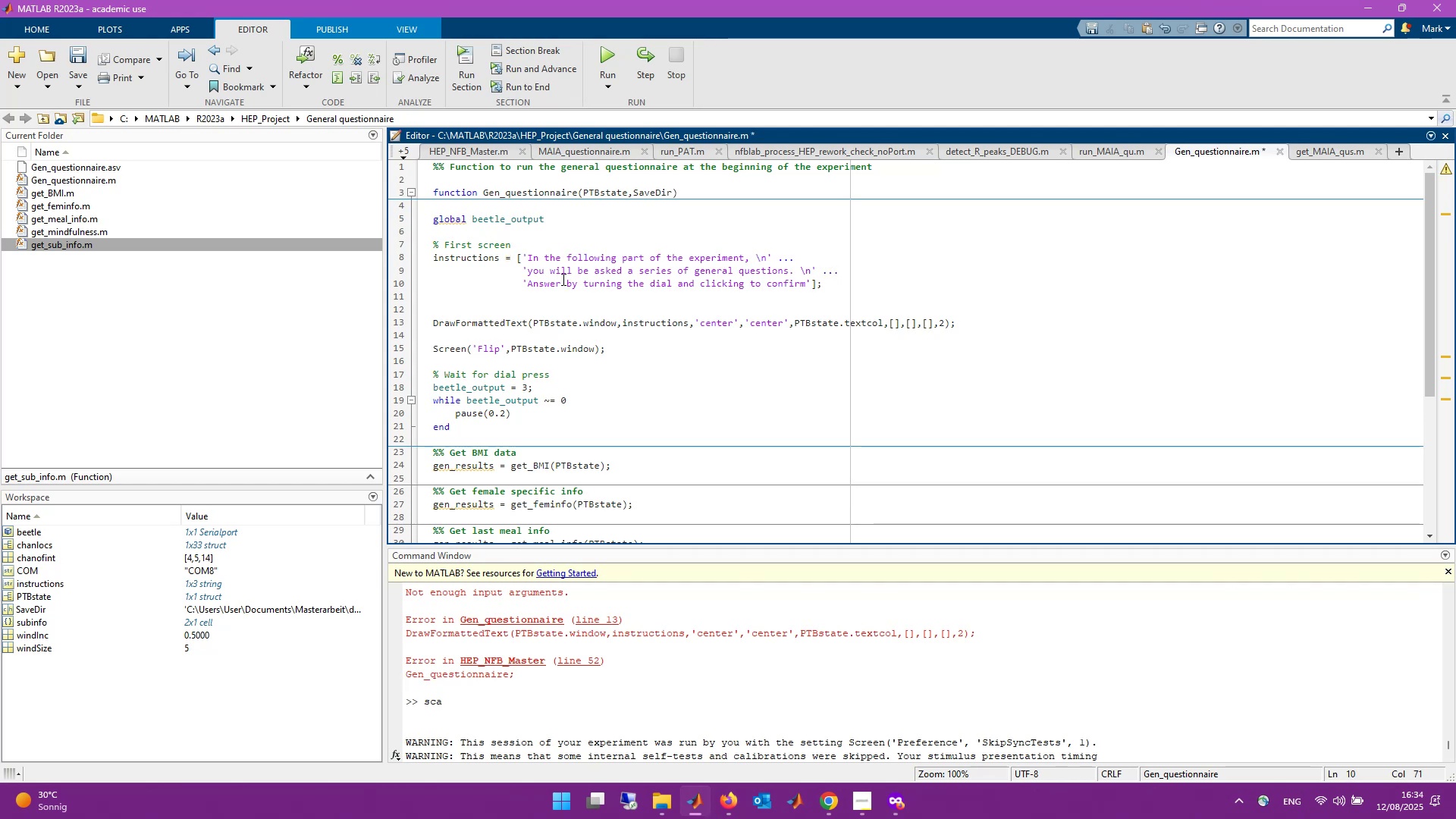 
key(Control+S)
 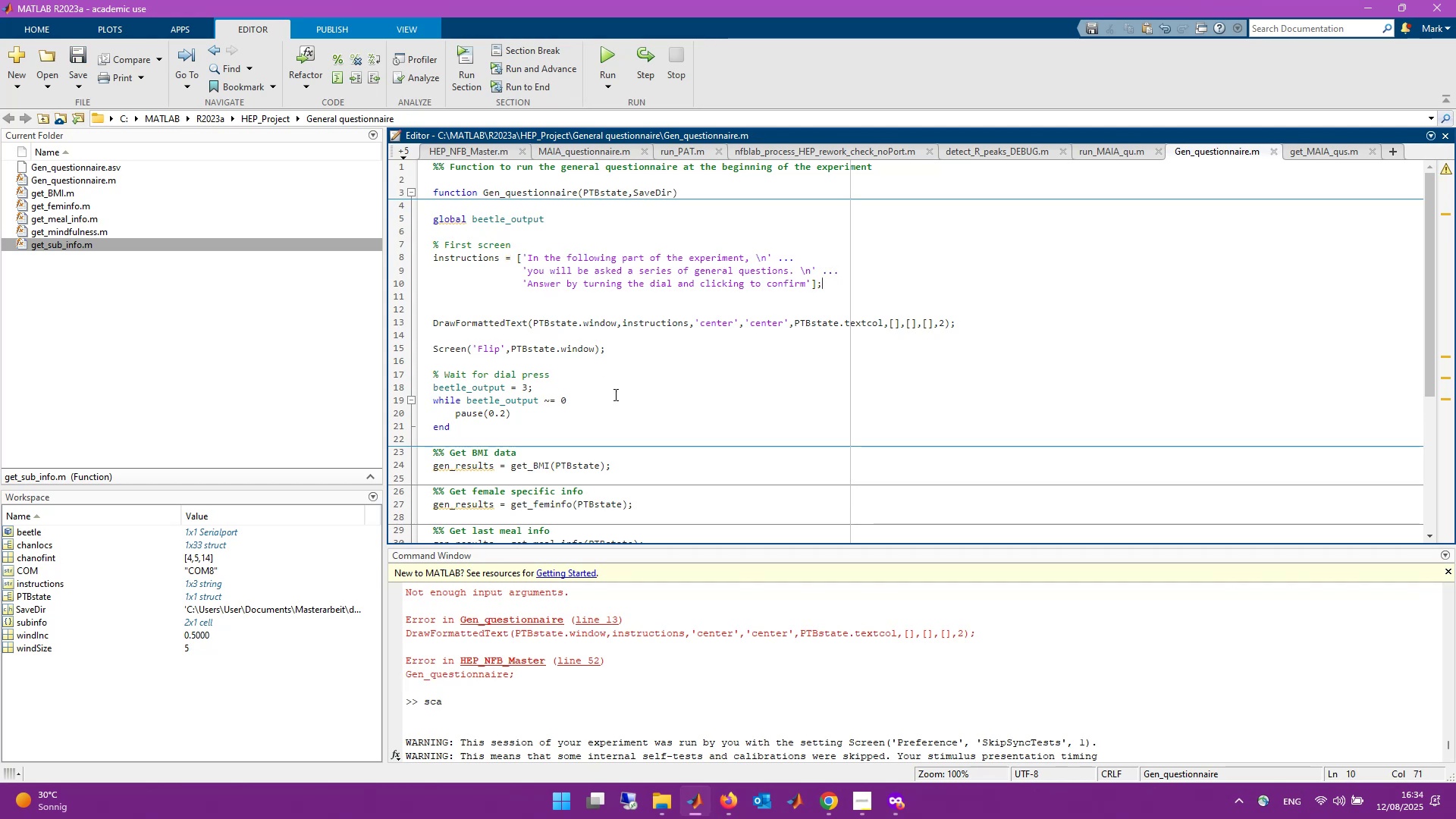 
wait(6.47)
 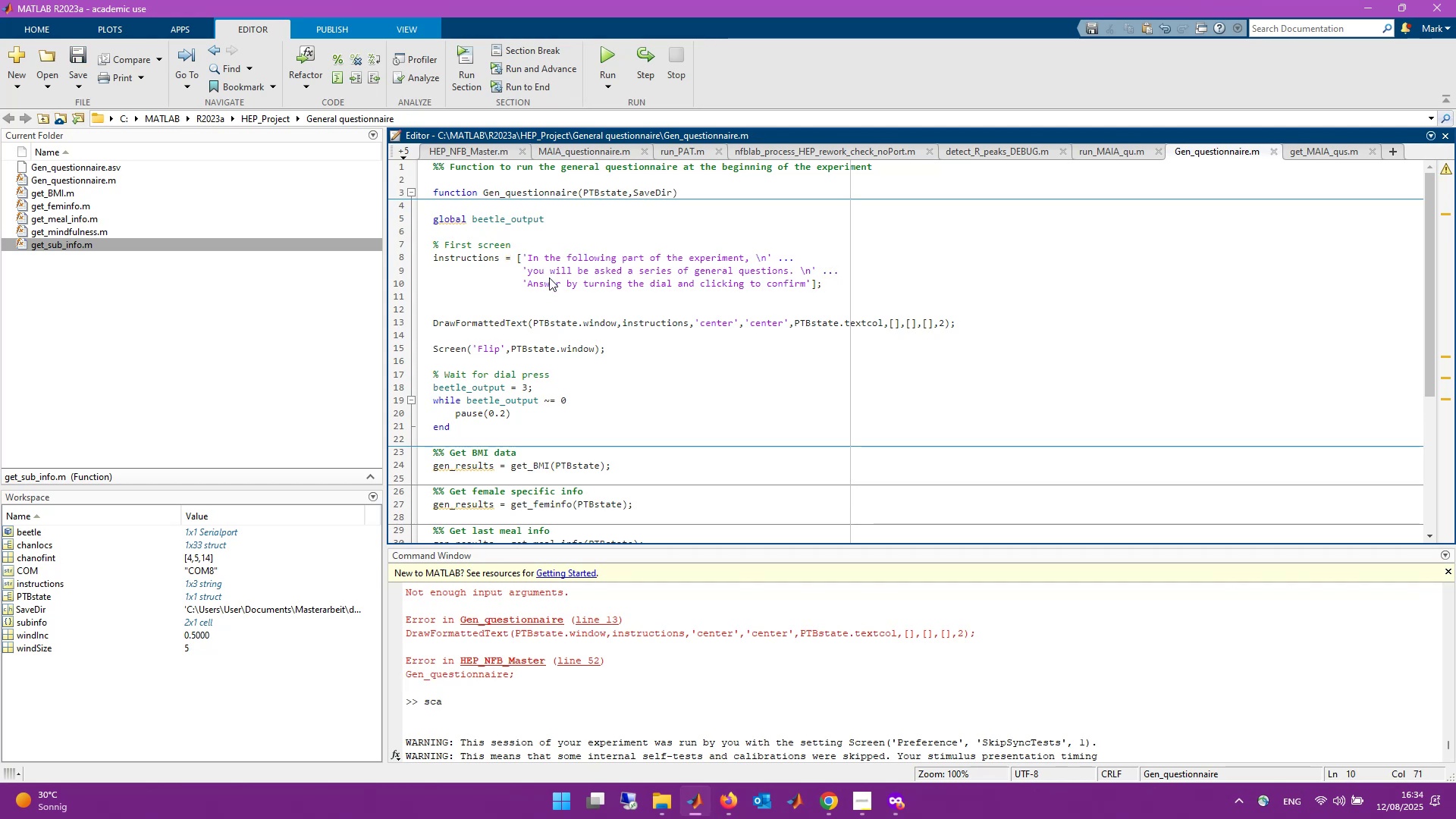 
right_click([515, 324])
 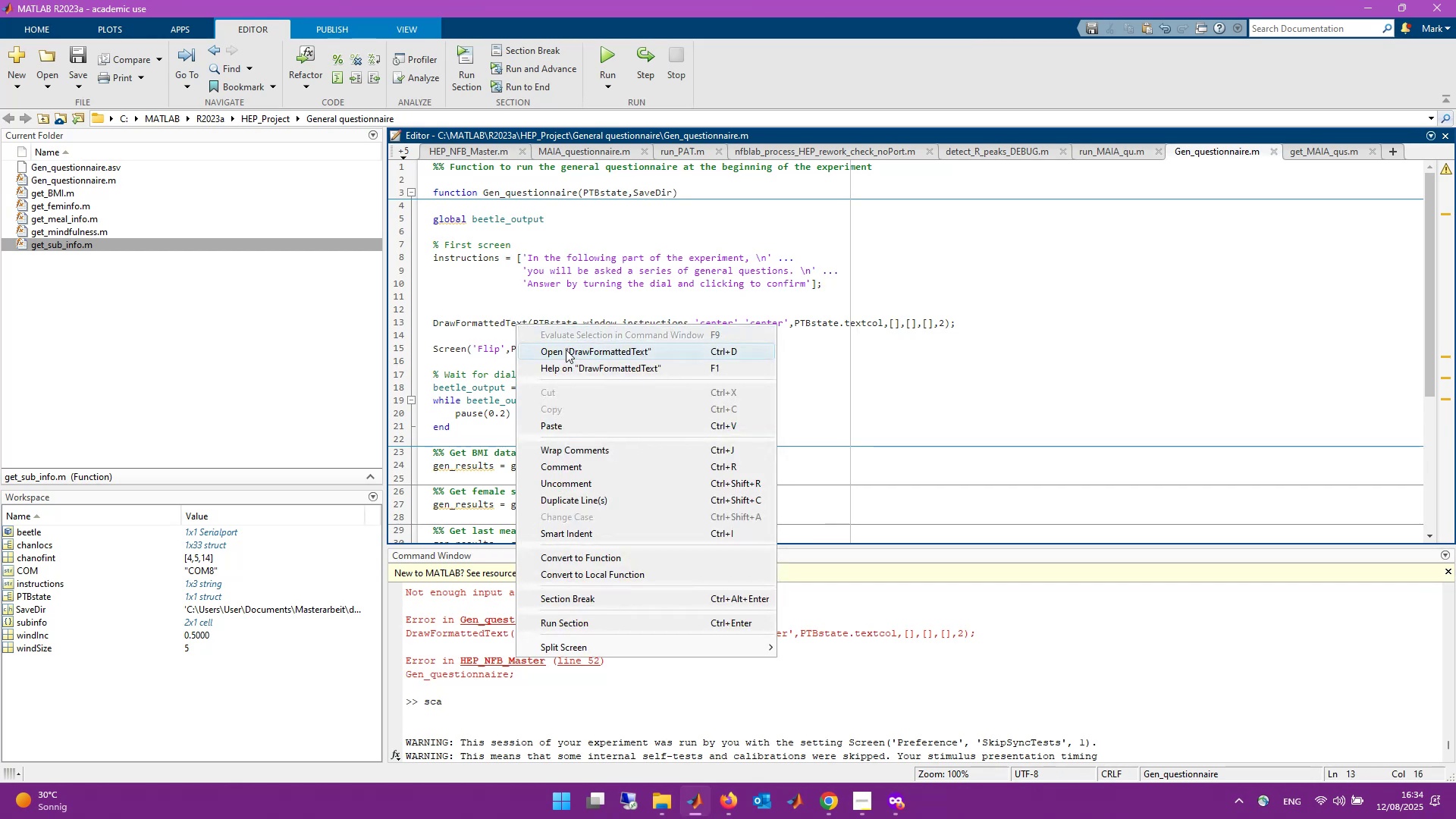 
left_click([568, 350])
 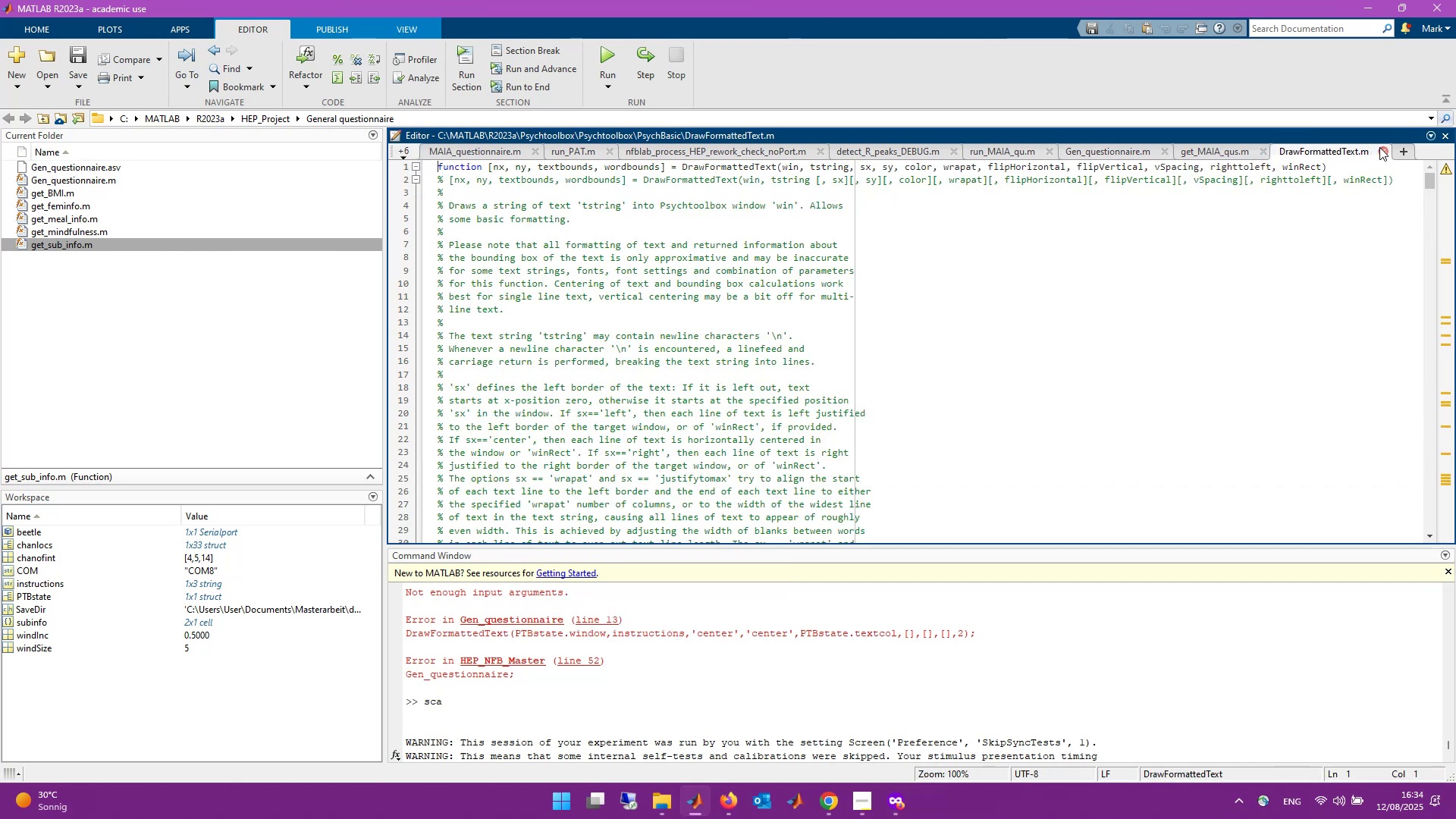 
wait(7.45)
 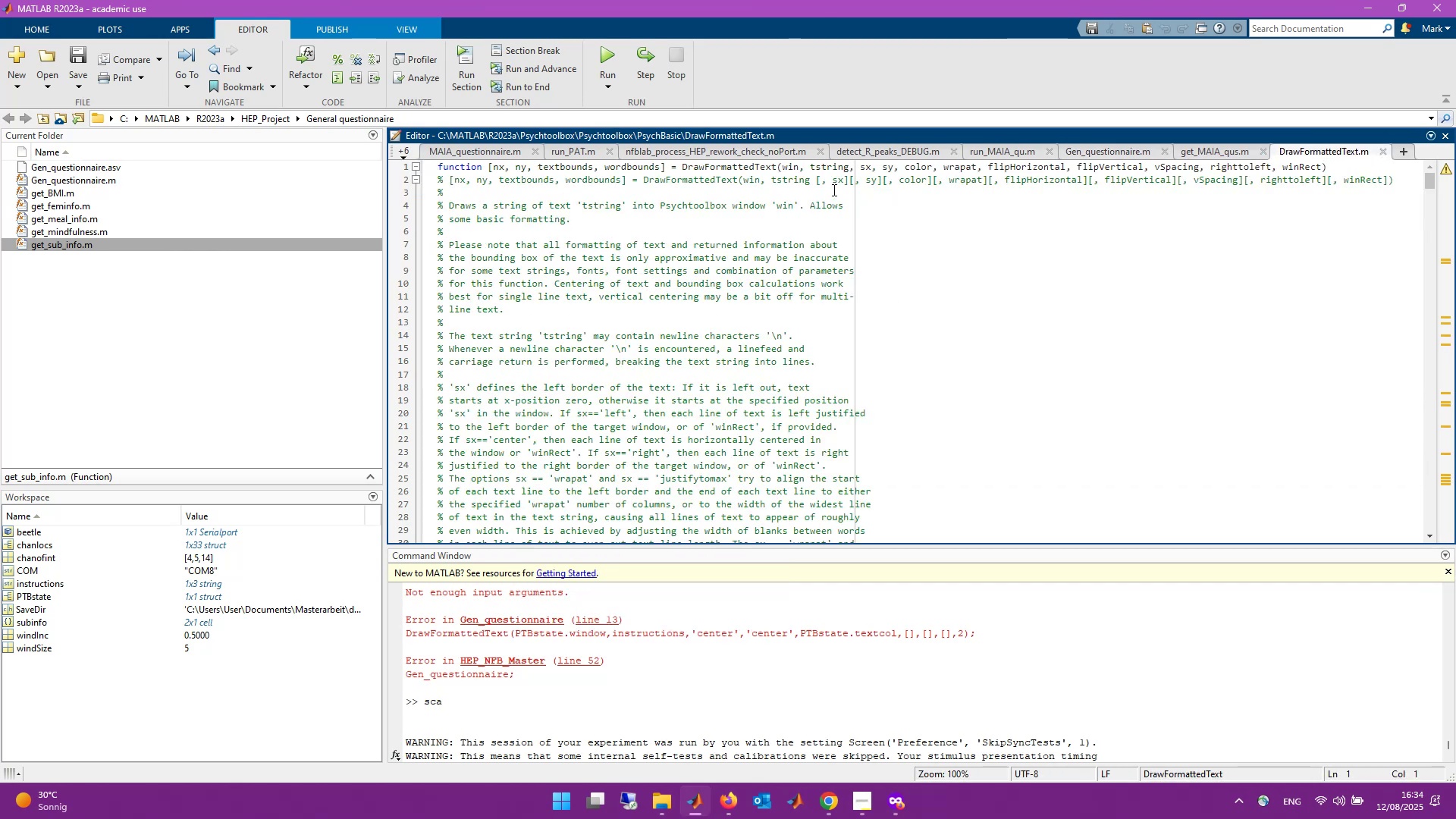 
left_click([1379, 147])
 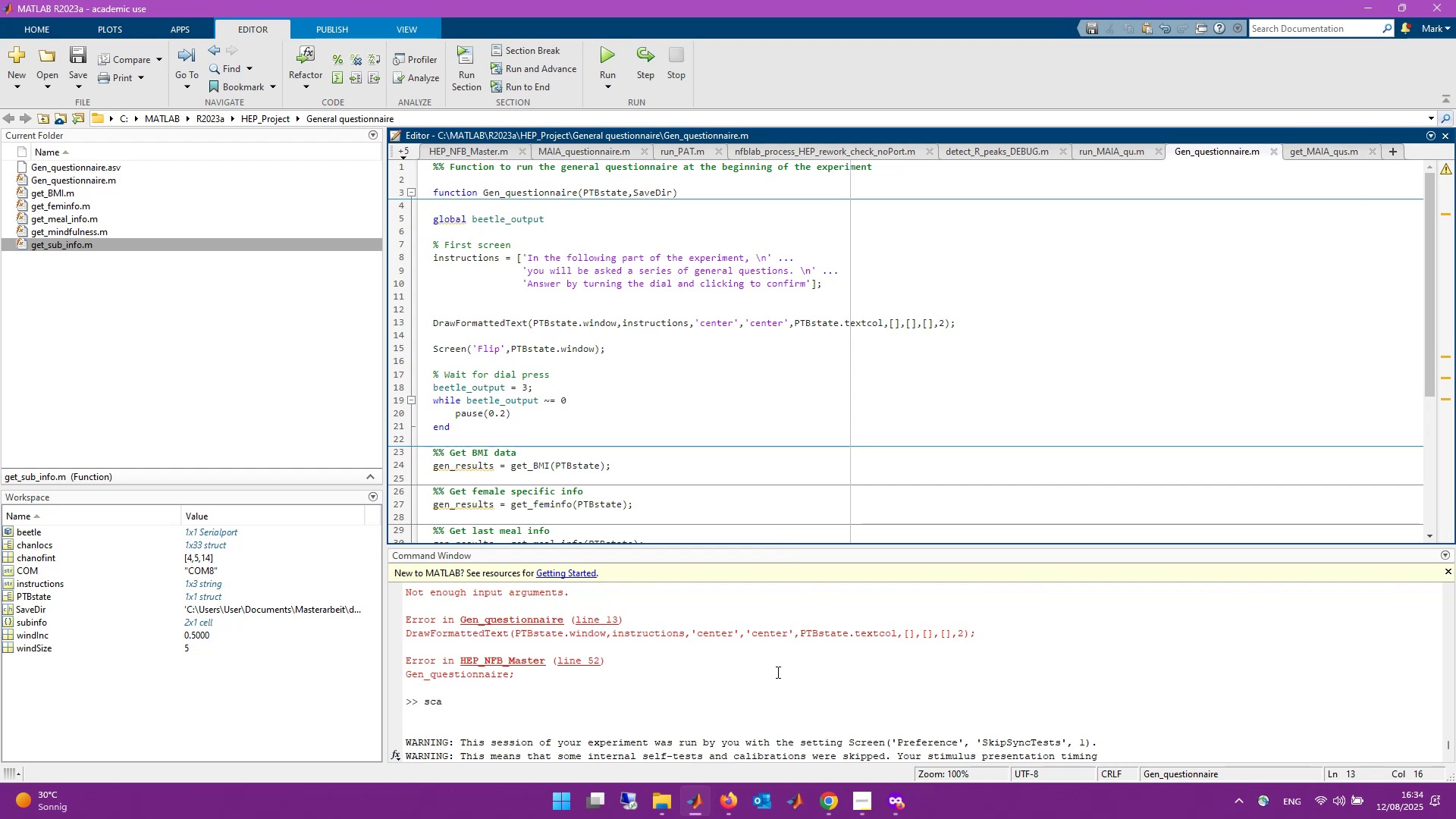 
wait(5.13)
 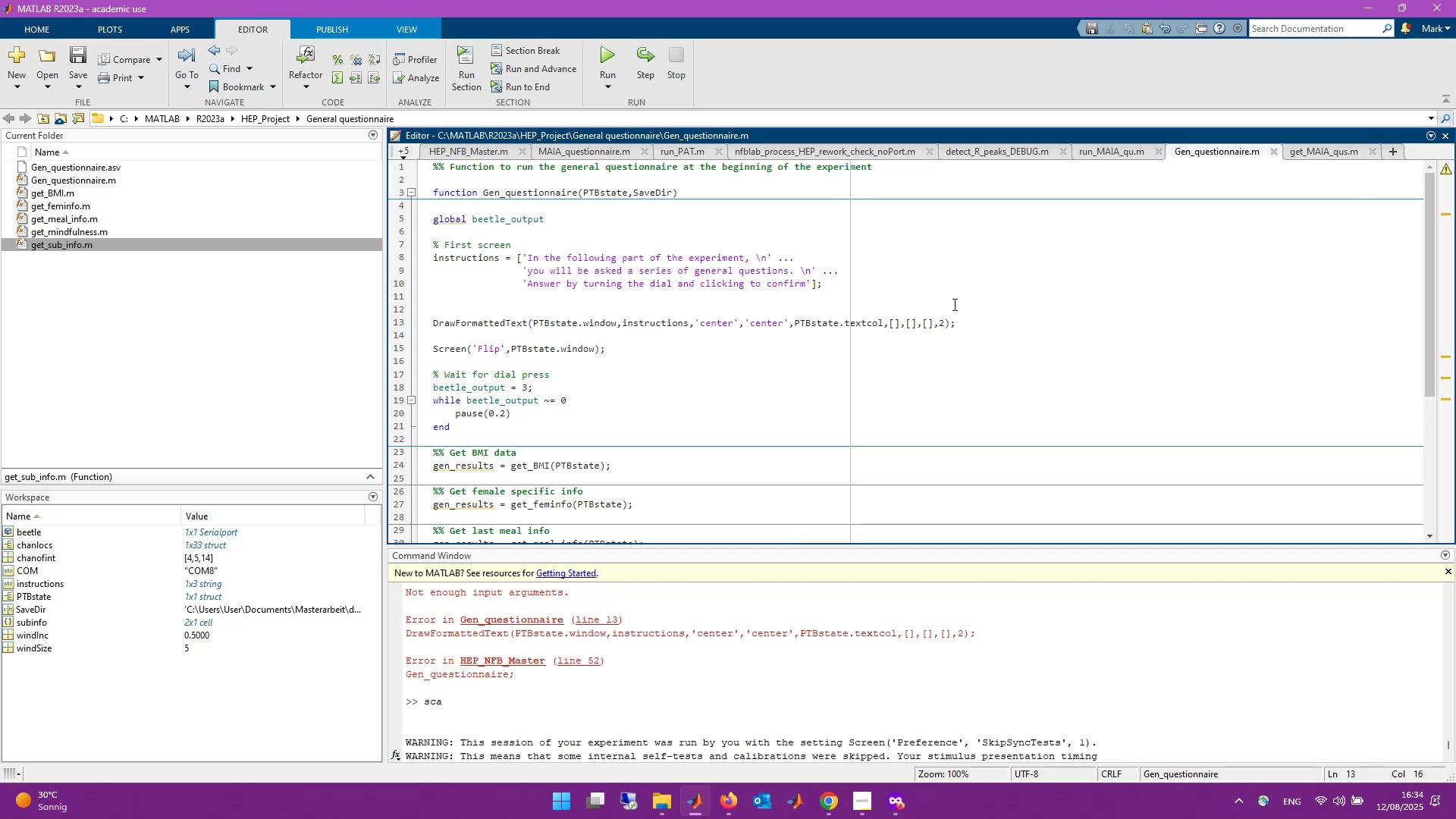 
scroll: coordinate [777, 672], scroll_direction: none, amount: 0.0
 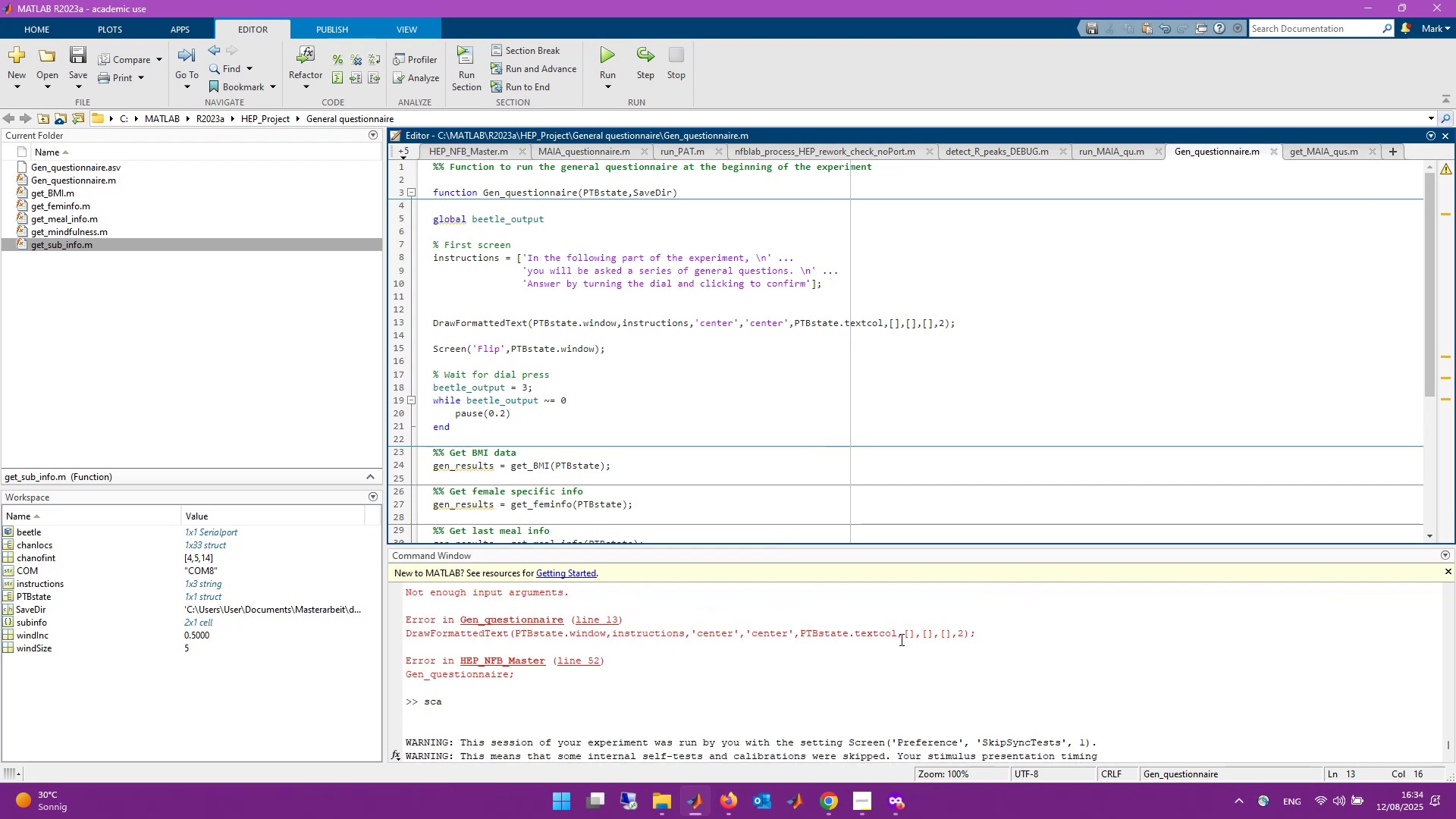 
wait(9.46)
 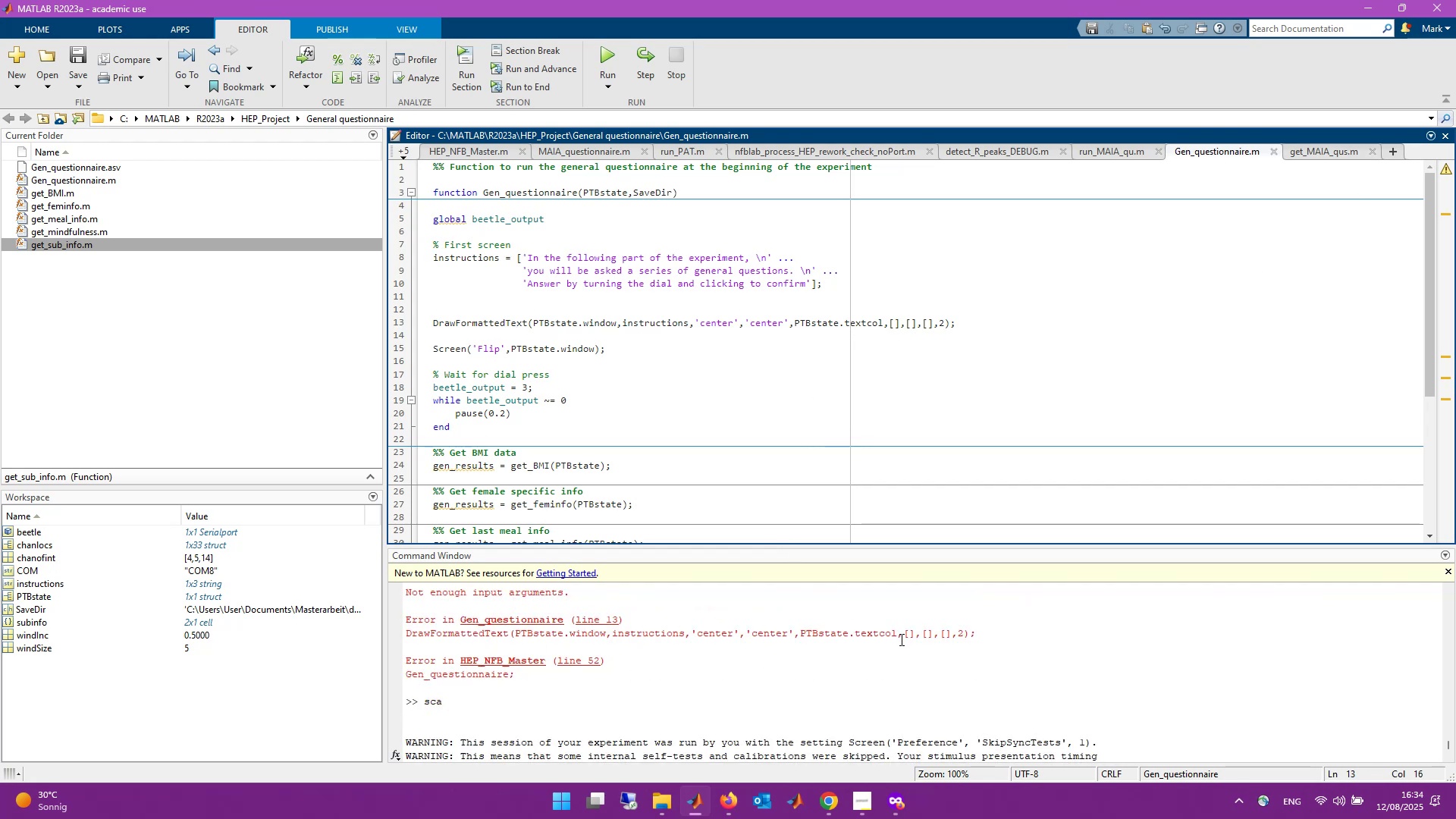 
left_click([590, 152])
 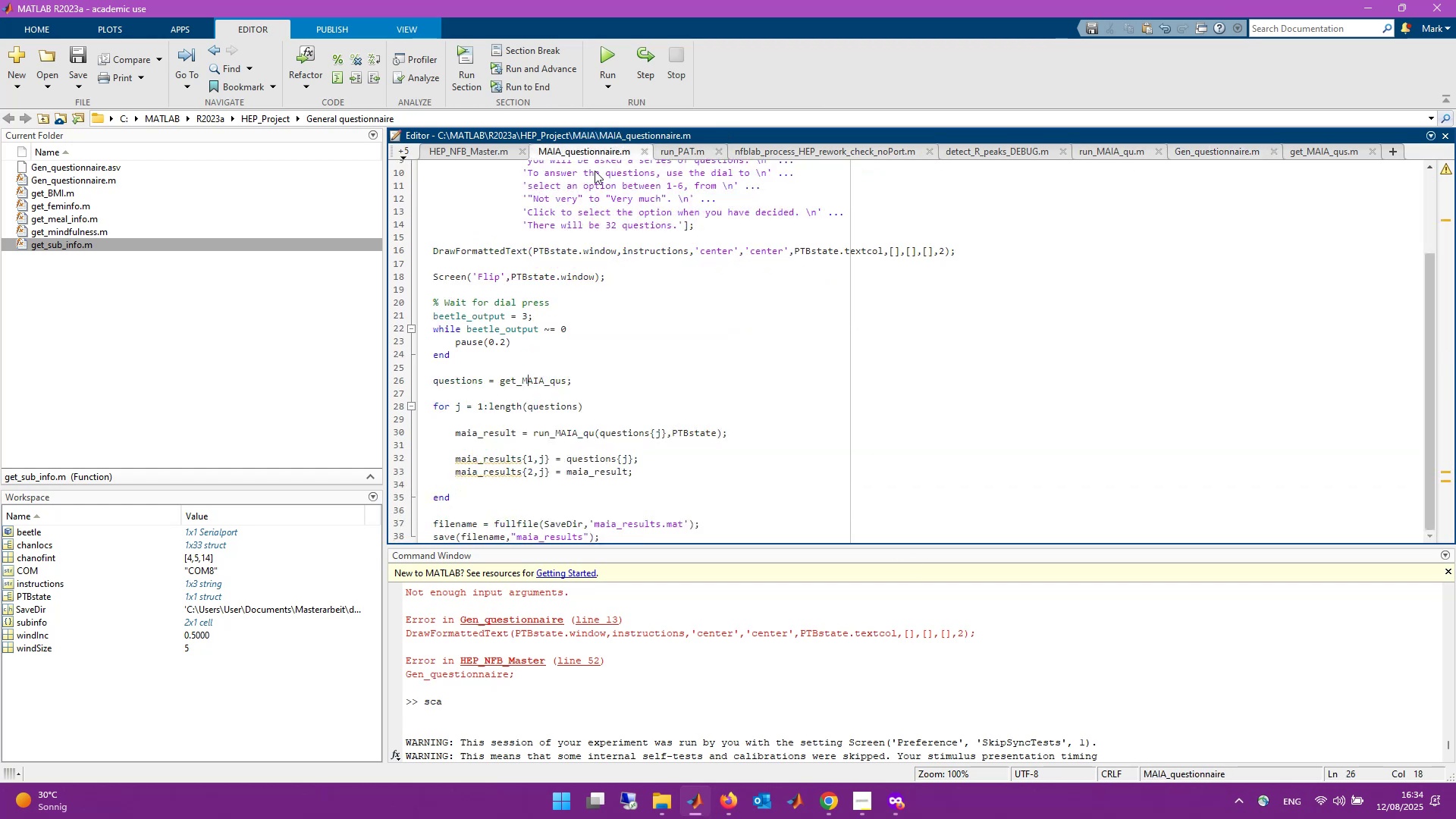 
scroll: coordinate [720, 425], scroll_direction: up, amount: 4.0
 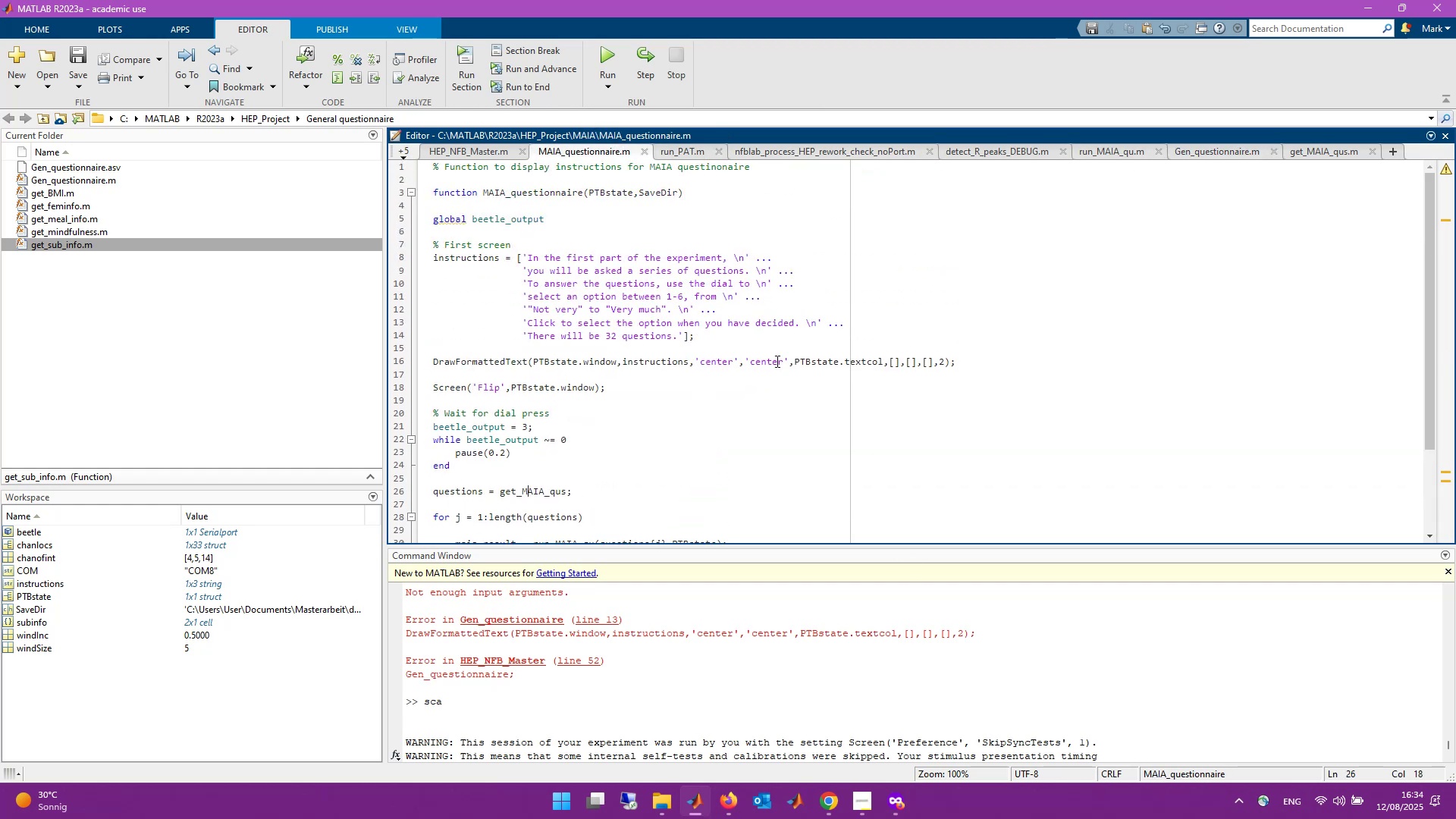 
left_click_drag(start_coordinate=[963, 360], to_coordinate=[414, 363])
 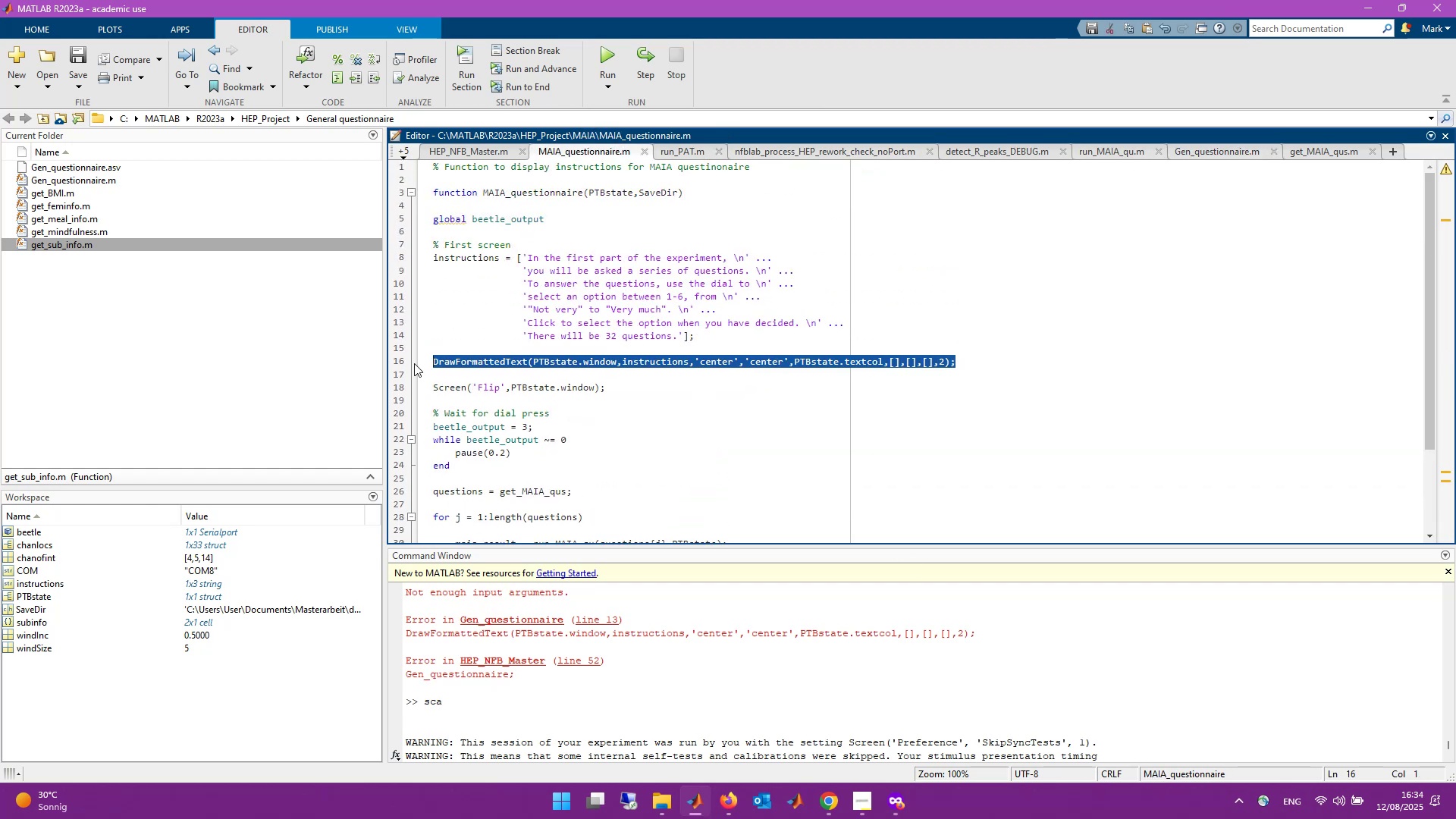 
key(Control+C)
 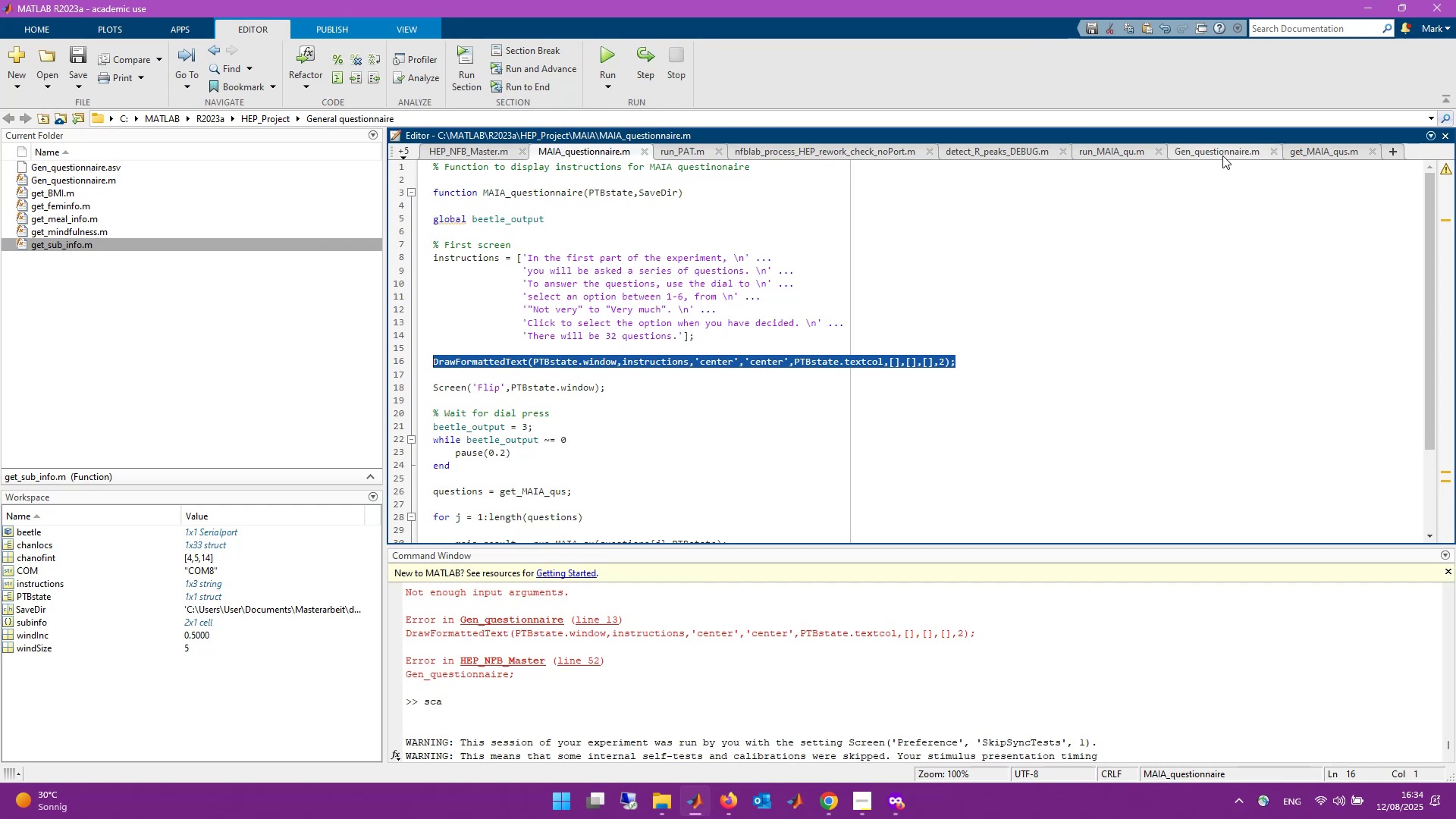 
left_click([1222, 151])
 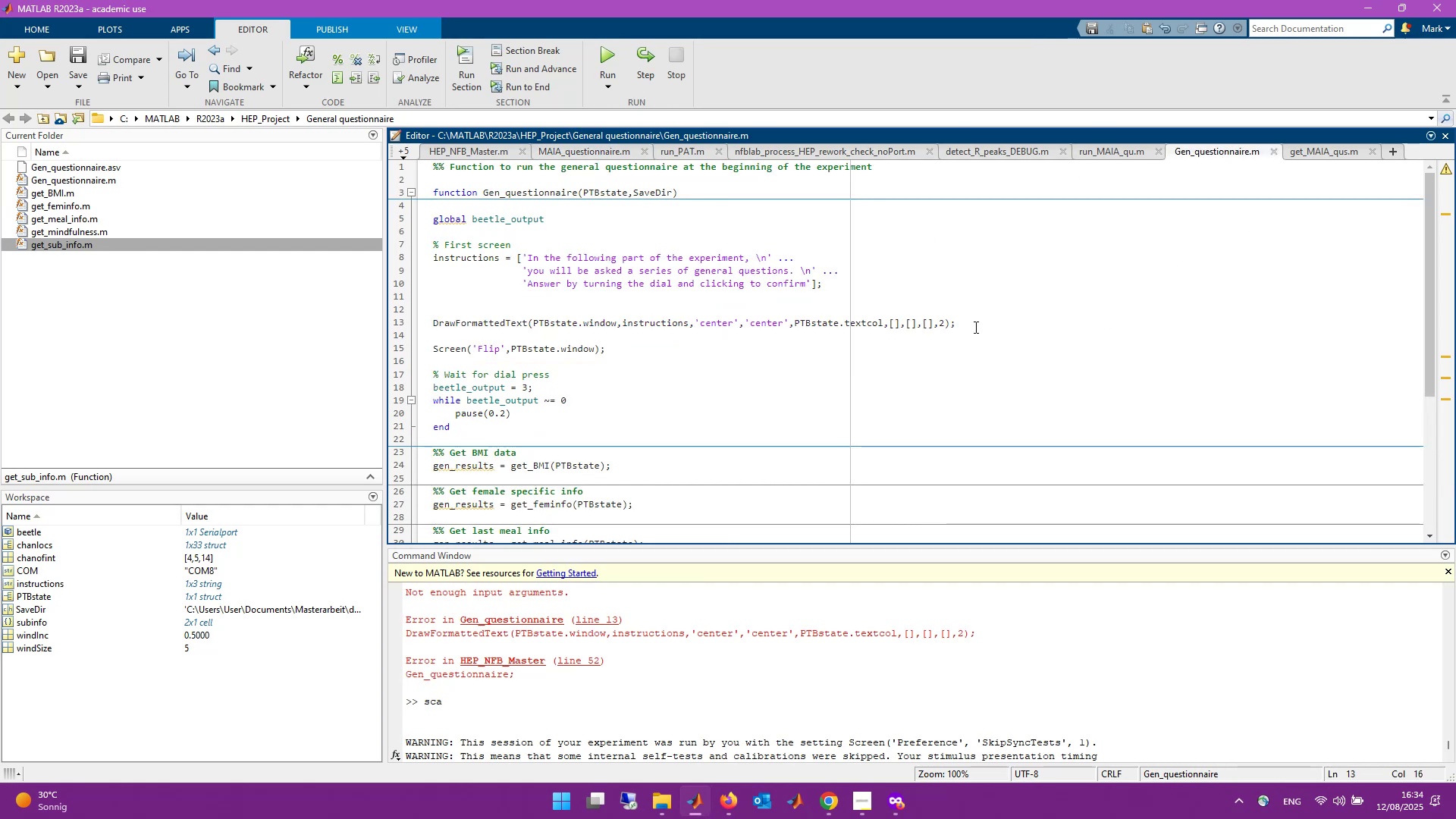 
left_click([1023, 320])
 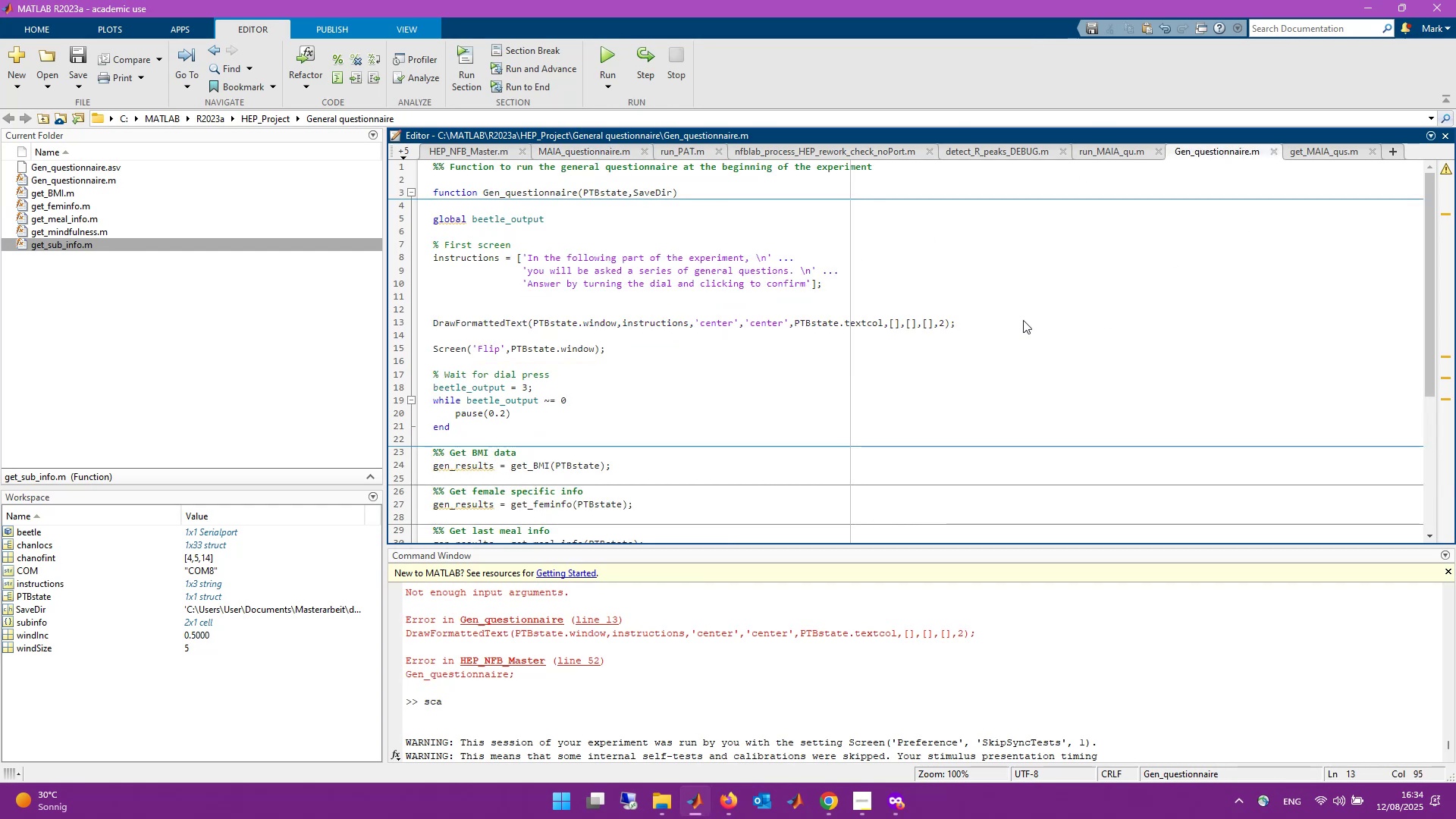 
key(Enter)
 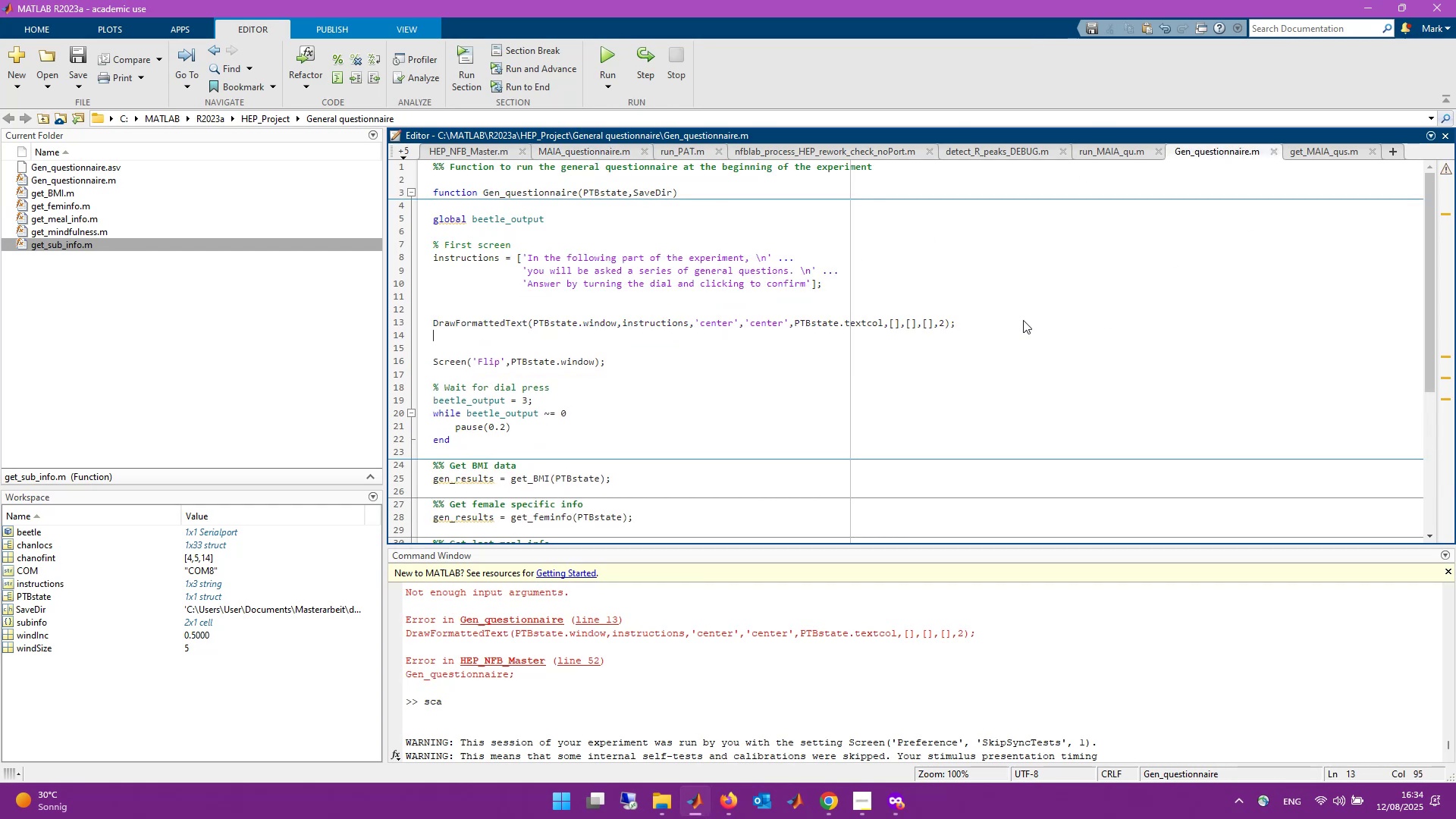 
key(Control+ControlLeft)
 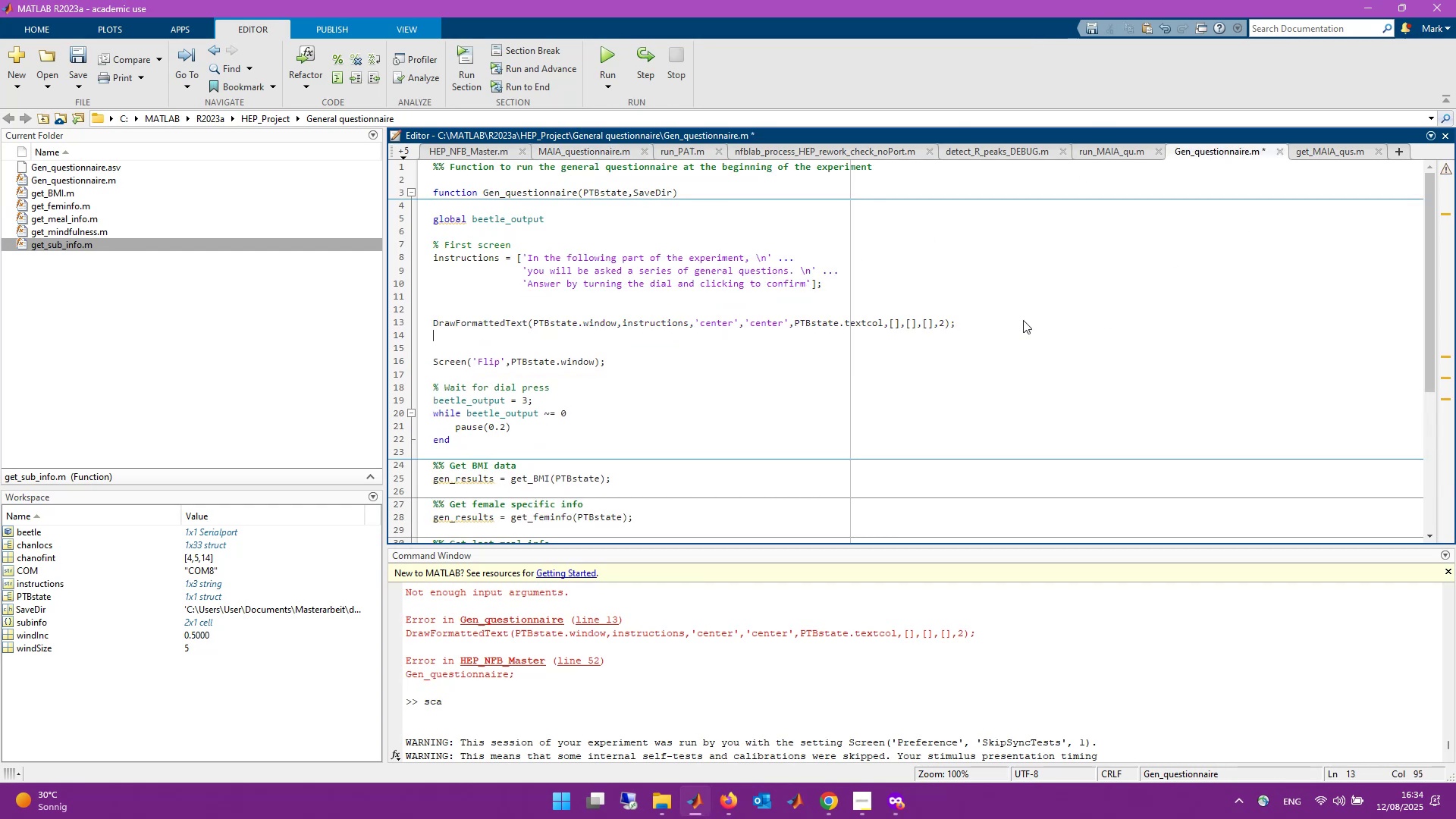 
key(Control+V)
 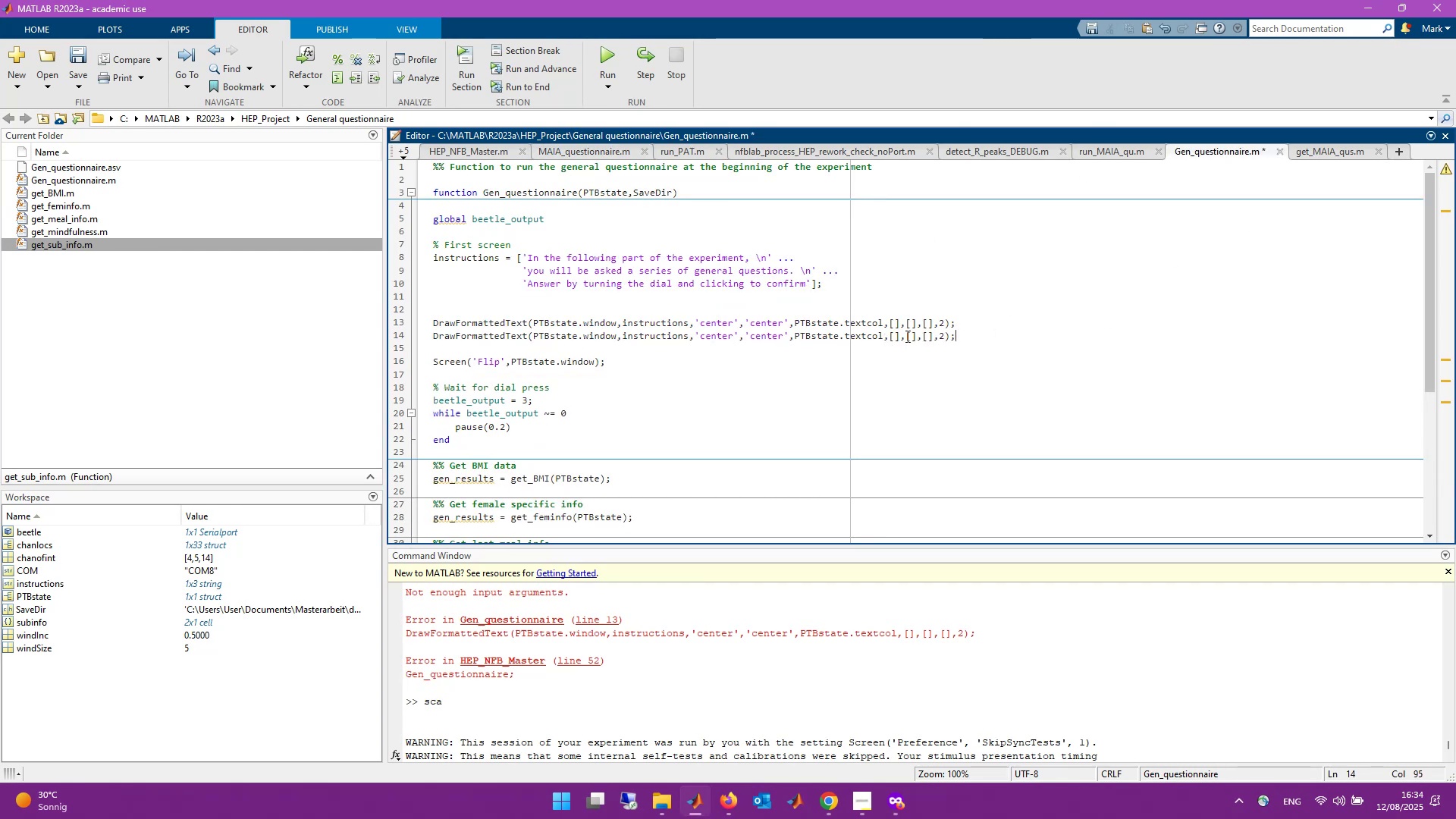 
wait(5.16)
 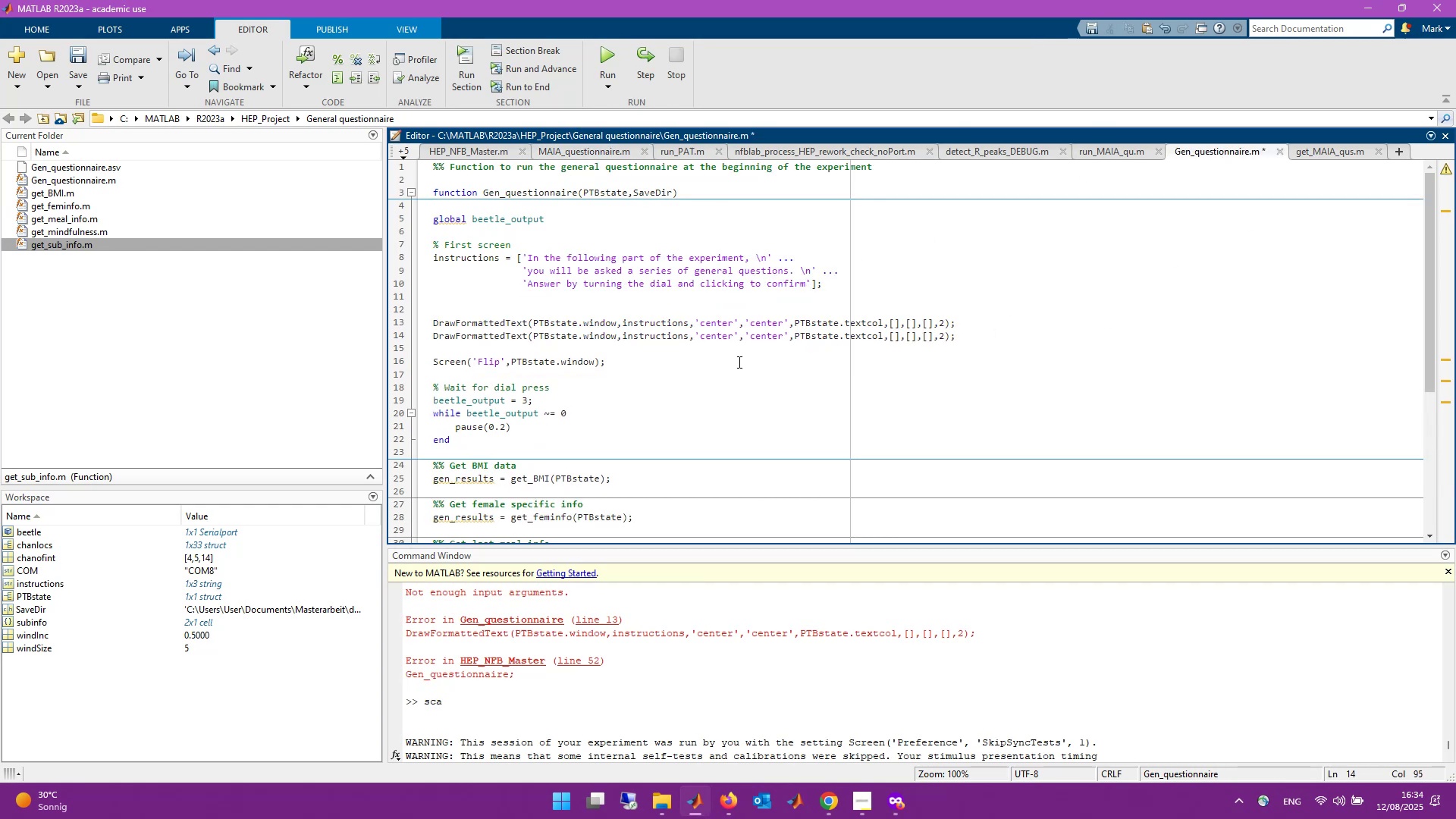 
left_click_drag(start_coordinate=[978, 337], to_coordinate=[422, 336])
 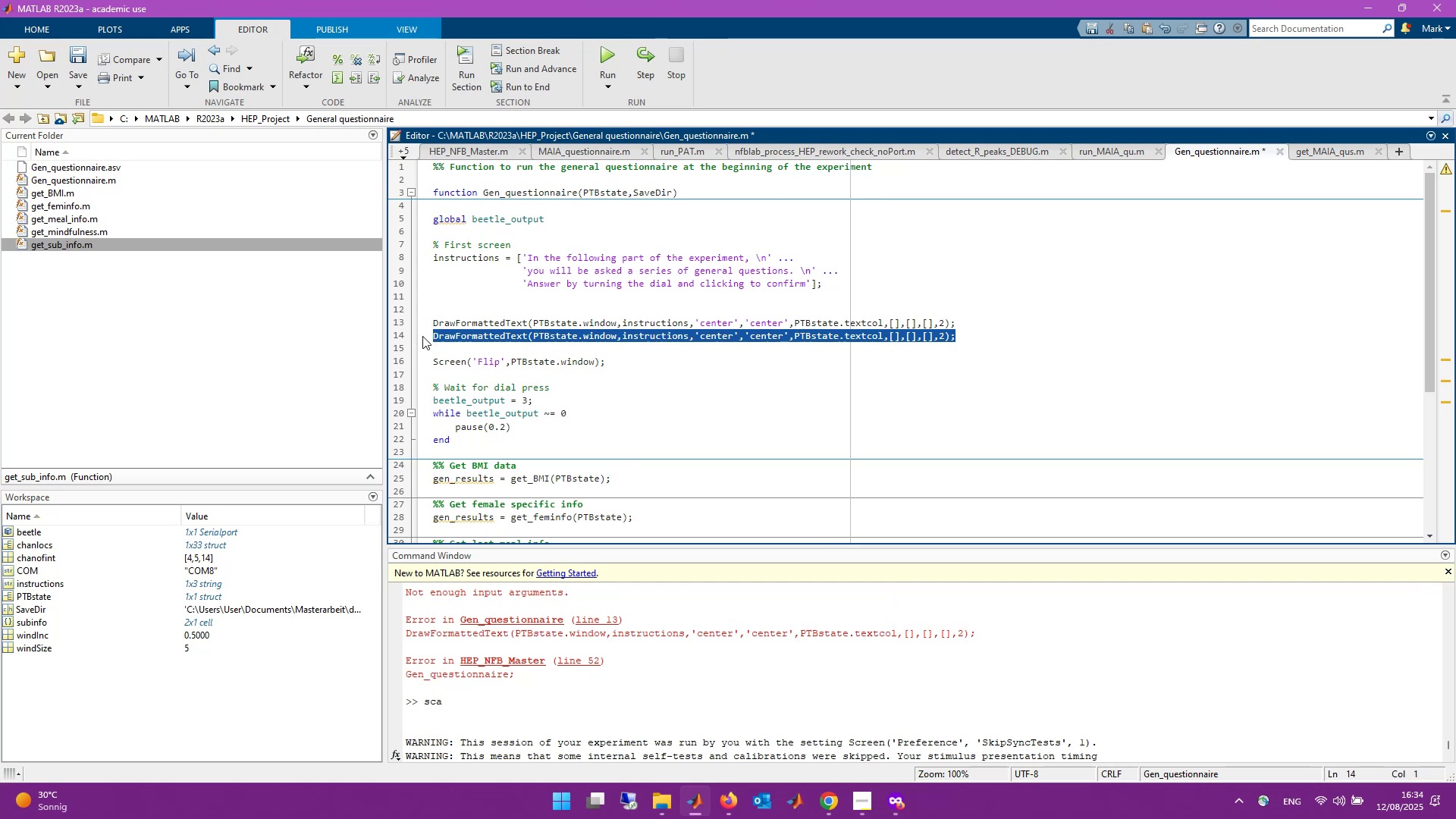 
key(Backspace)
 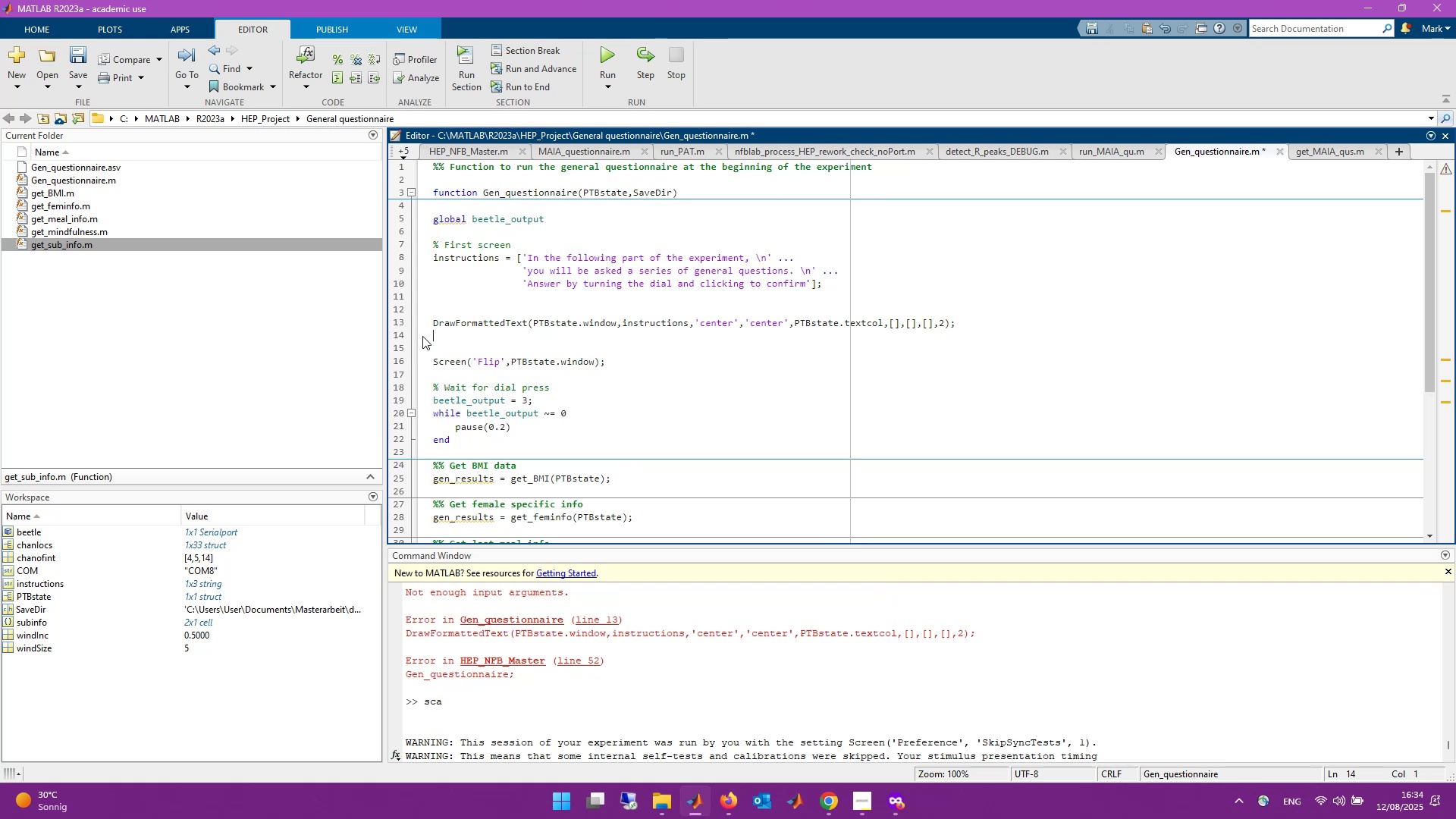 
key(Backspace)
 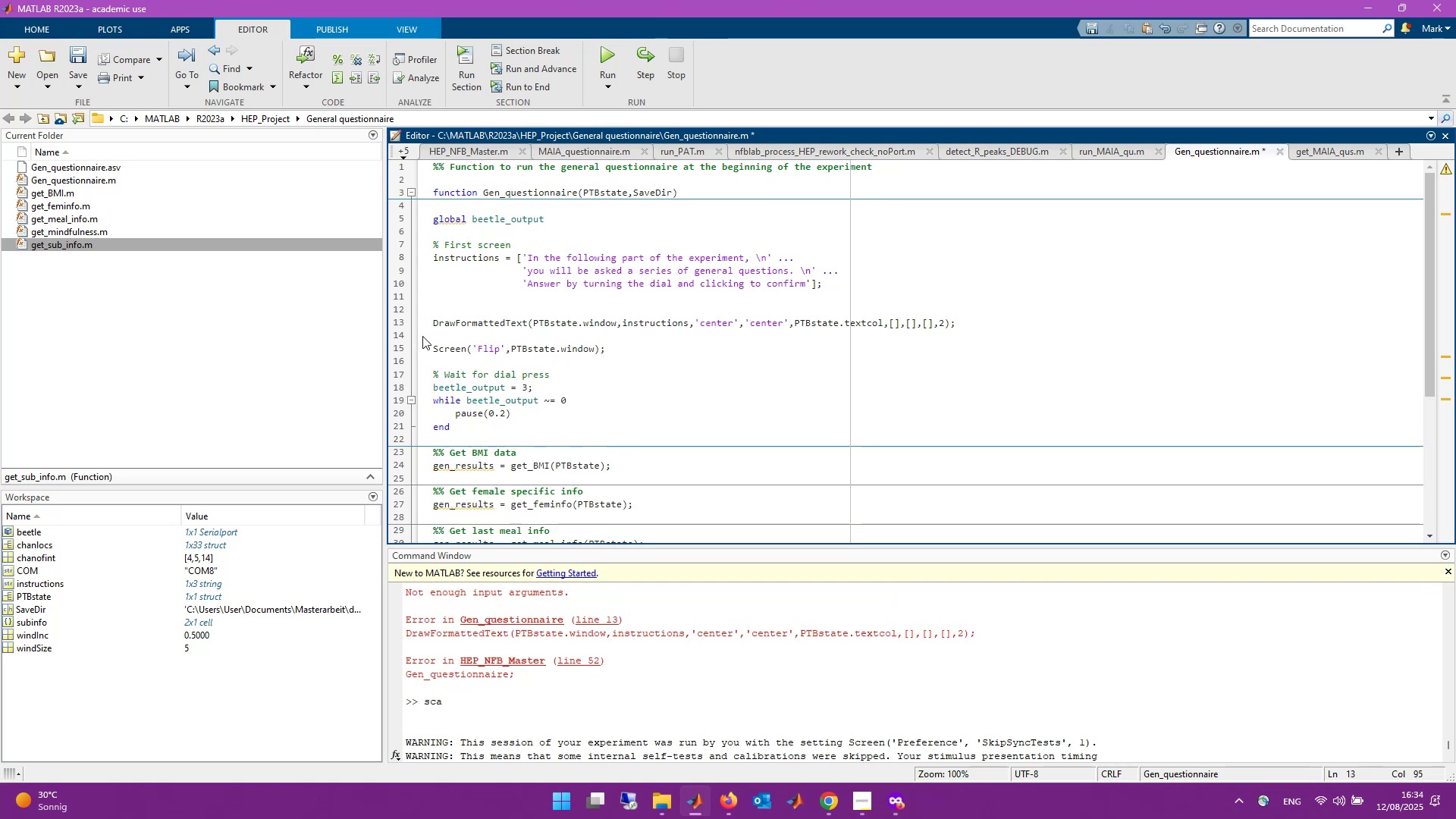 
key(Control+S)
 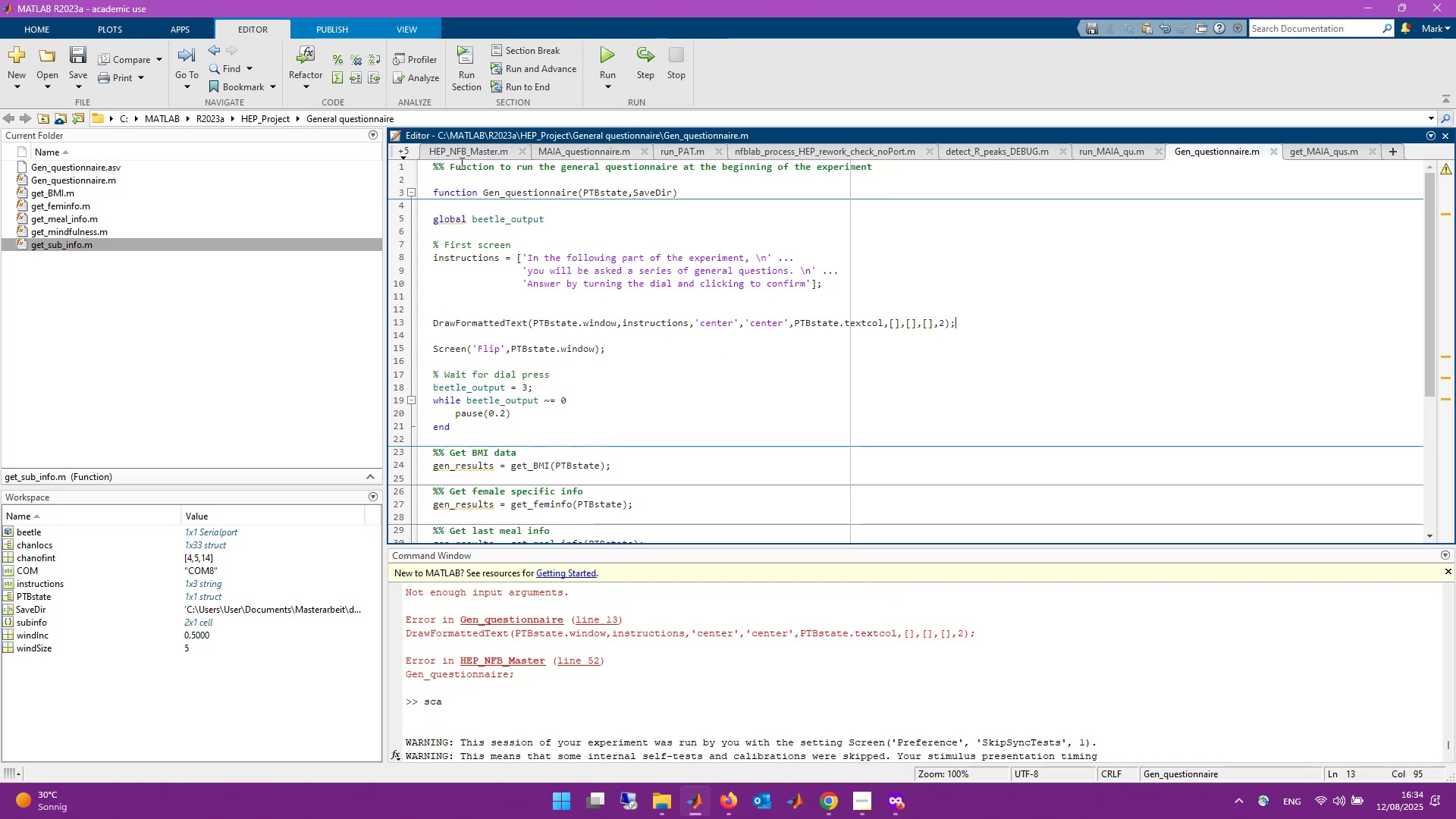 
left_click([442, 152])
 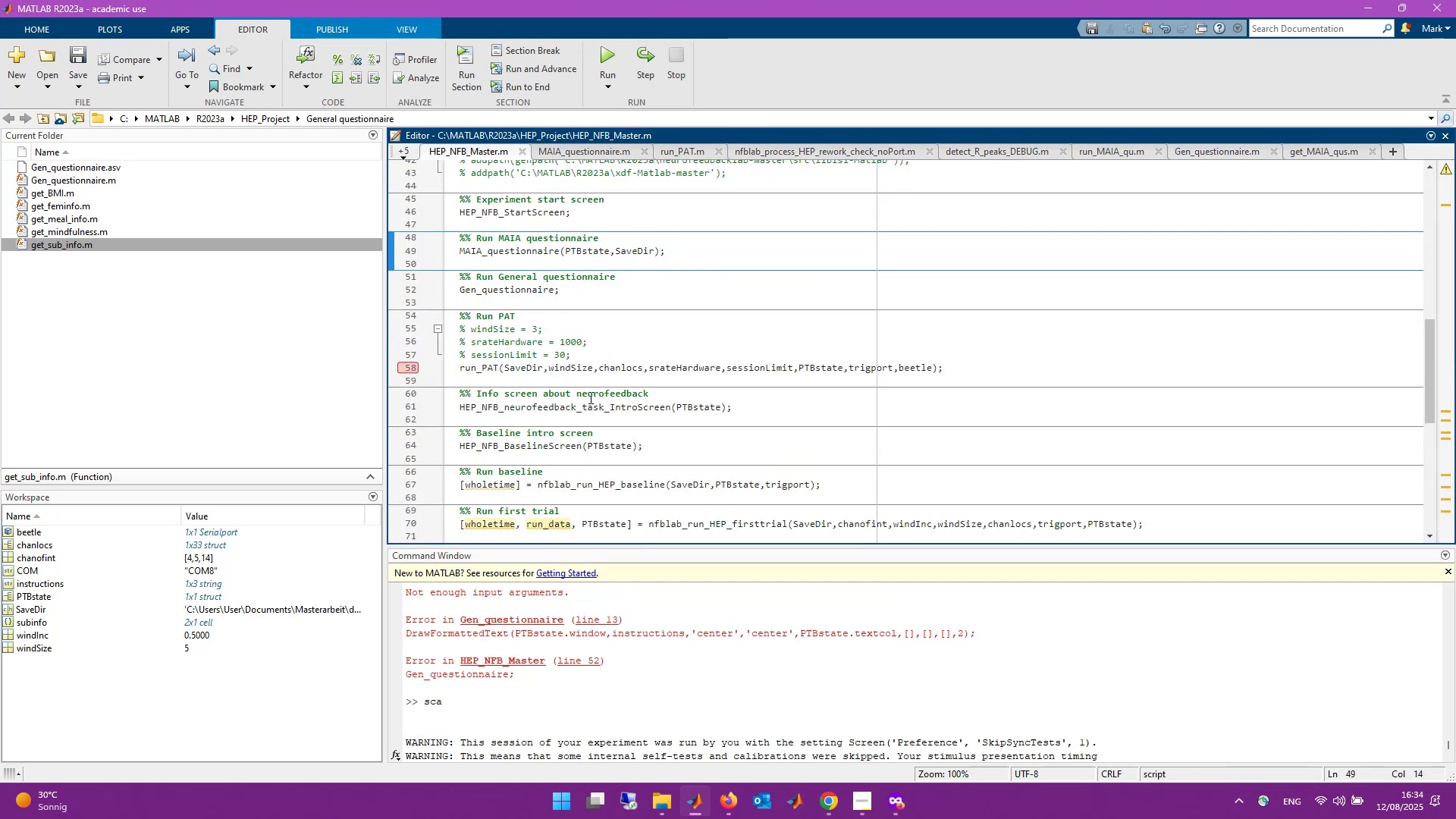 
scroll: coordinate [610, 406], scroll_direction: up, amount: 1.0
 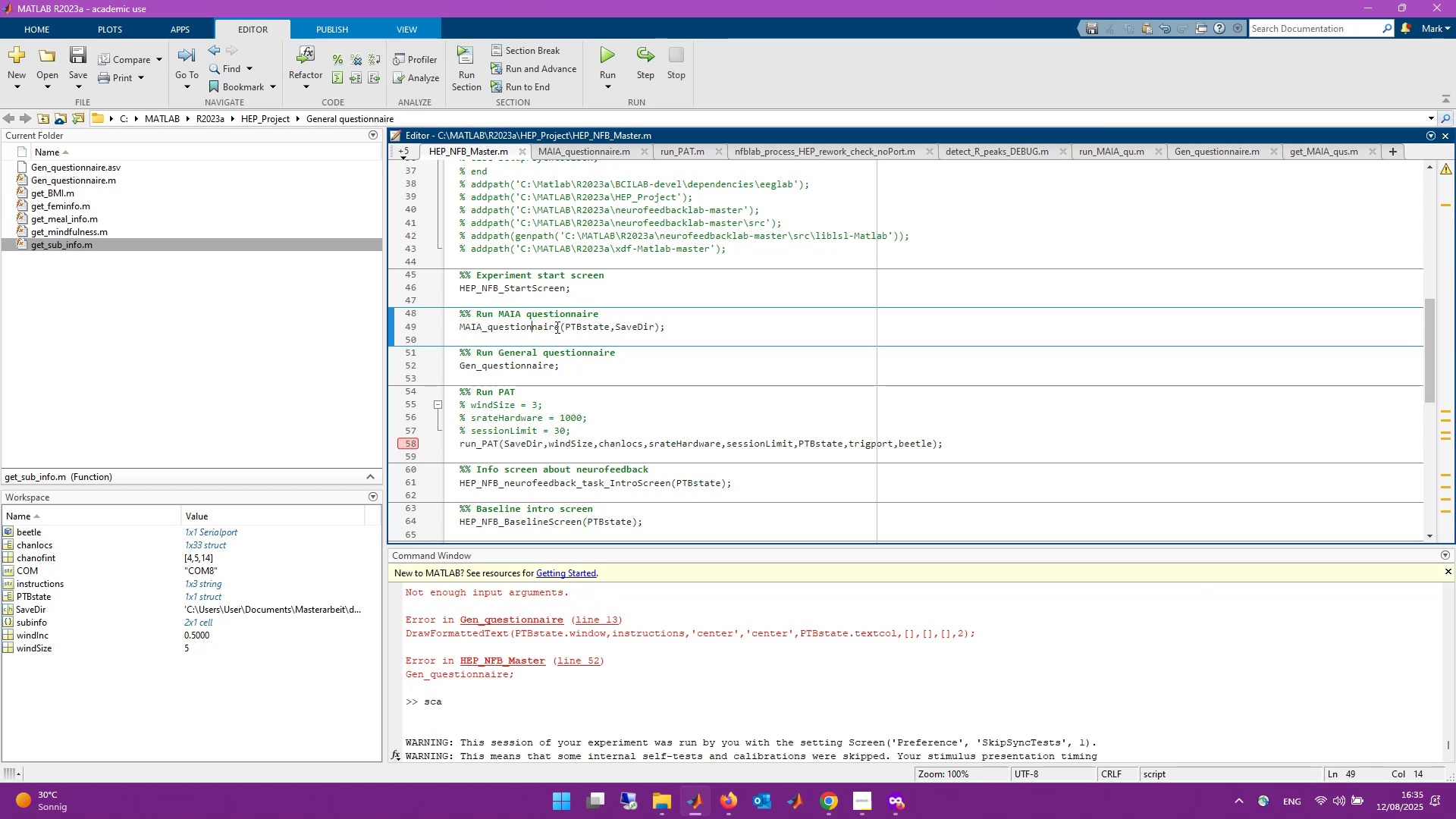 
key(Control+R)
 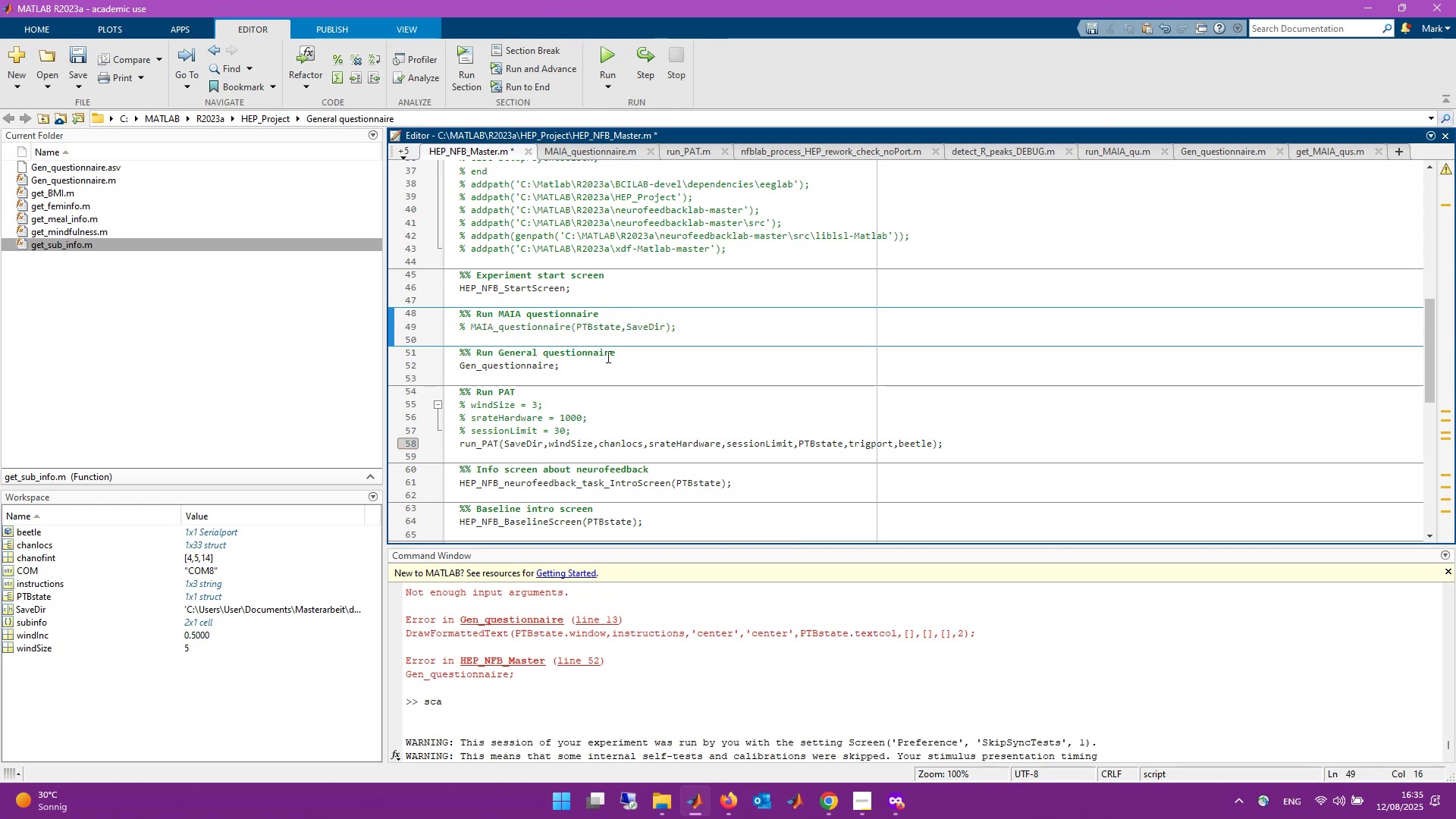 
key(Control+S)
 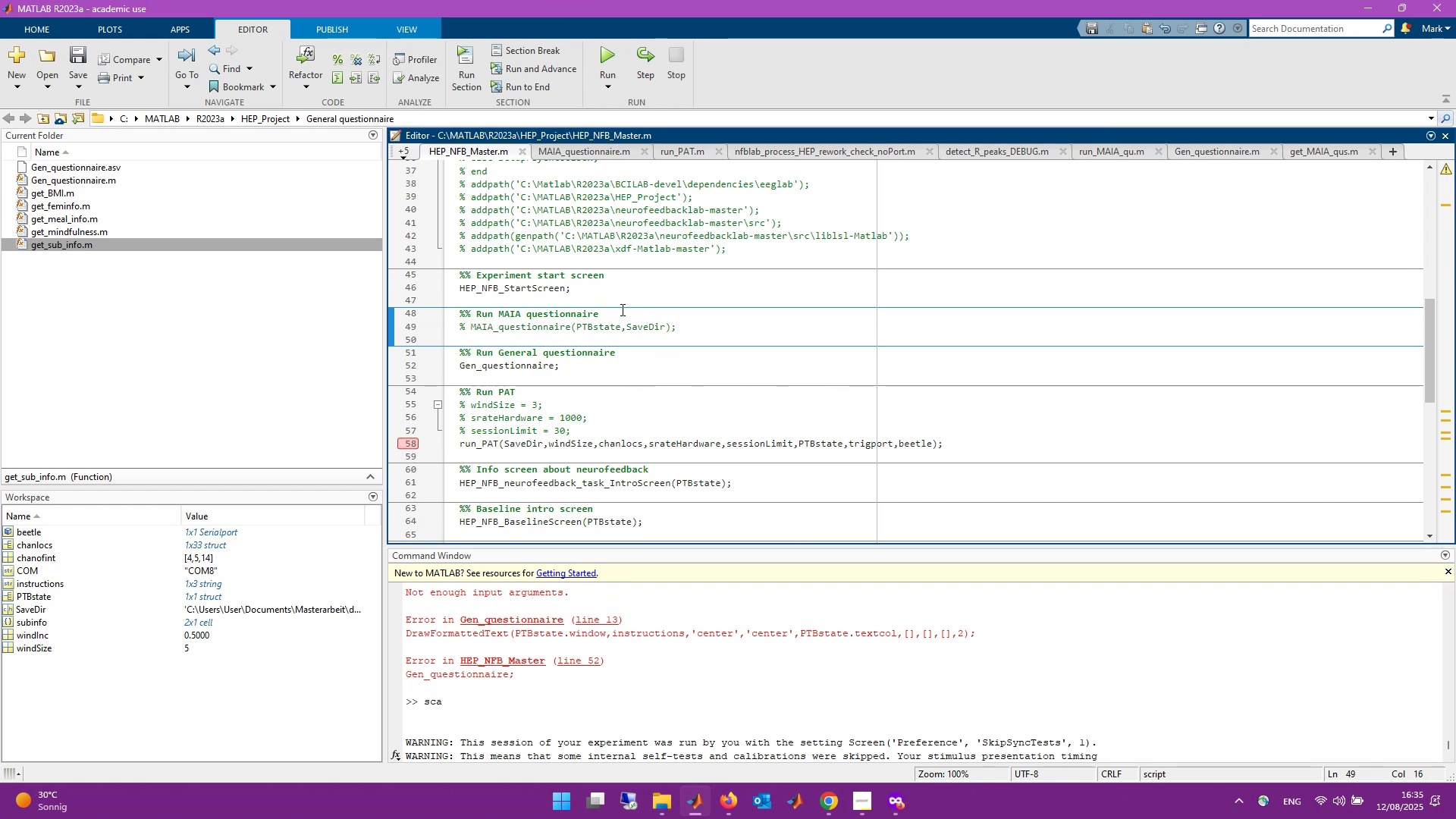 
scroll: coordinate [881, 676], scroll_direction: down, amount: 5.0
 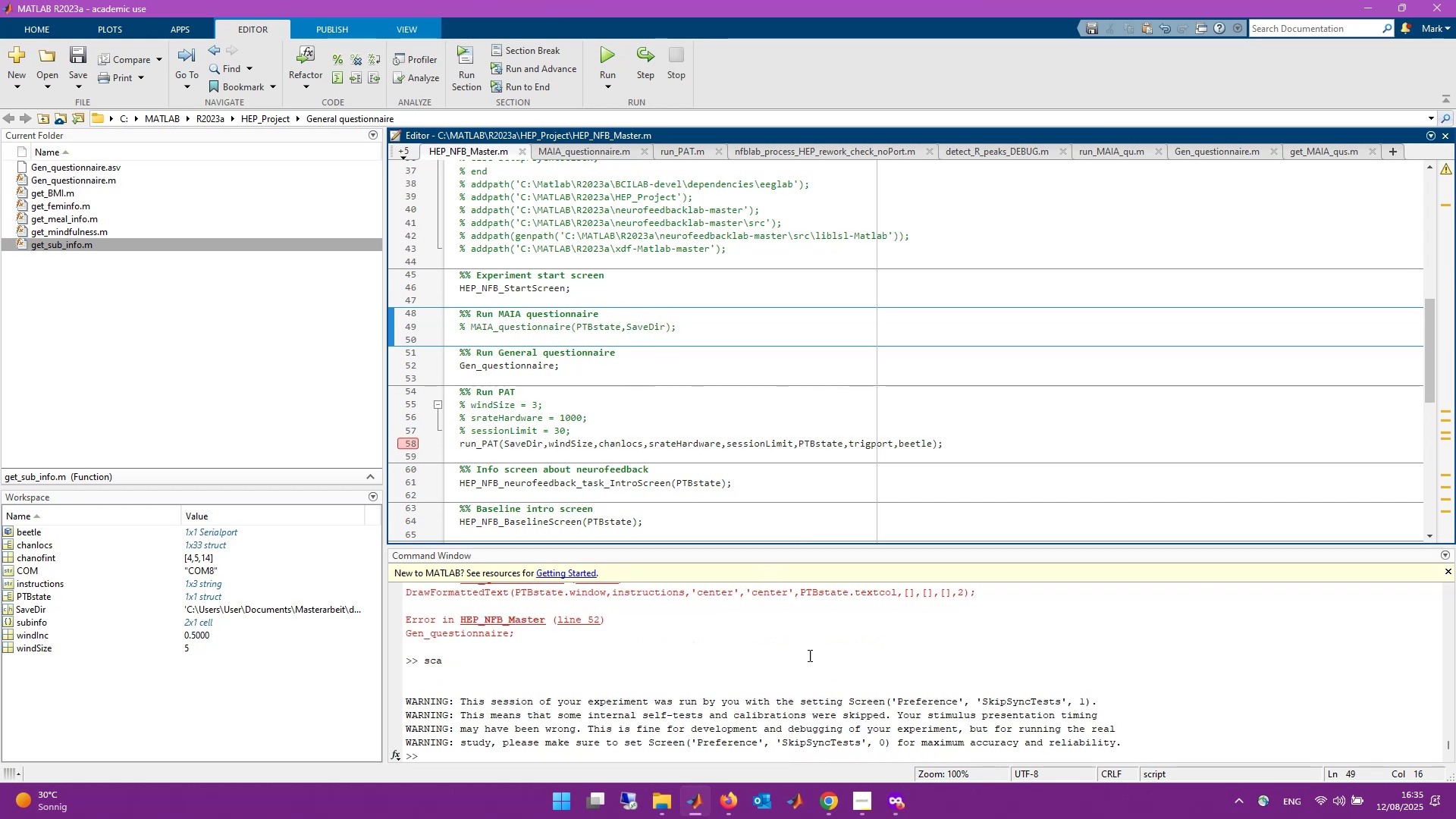 
scroll: coordinate [723, 485], scroll_direction: up, amount: 11.0
 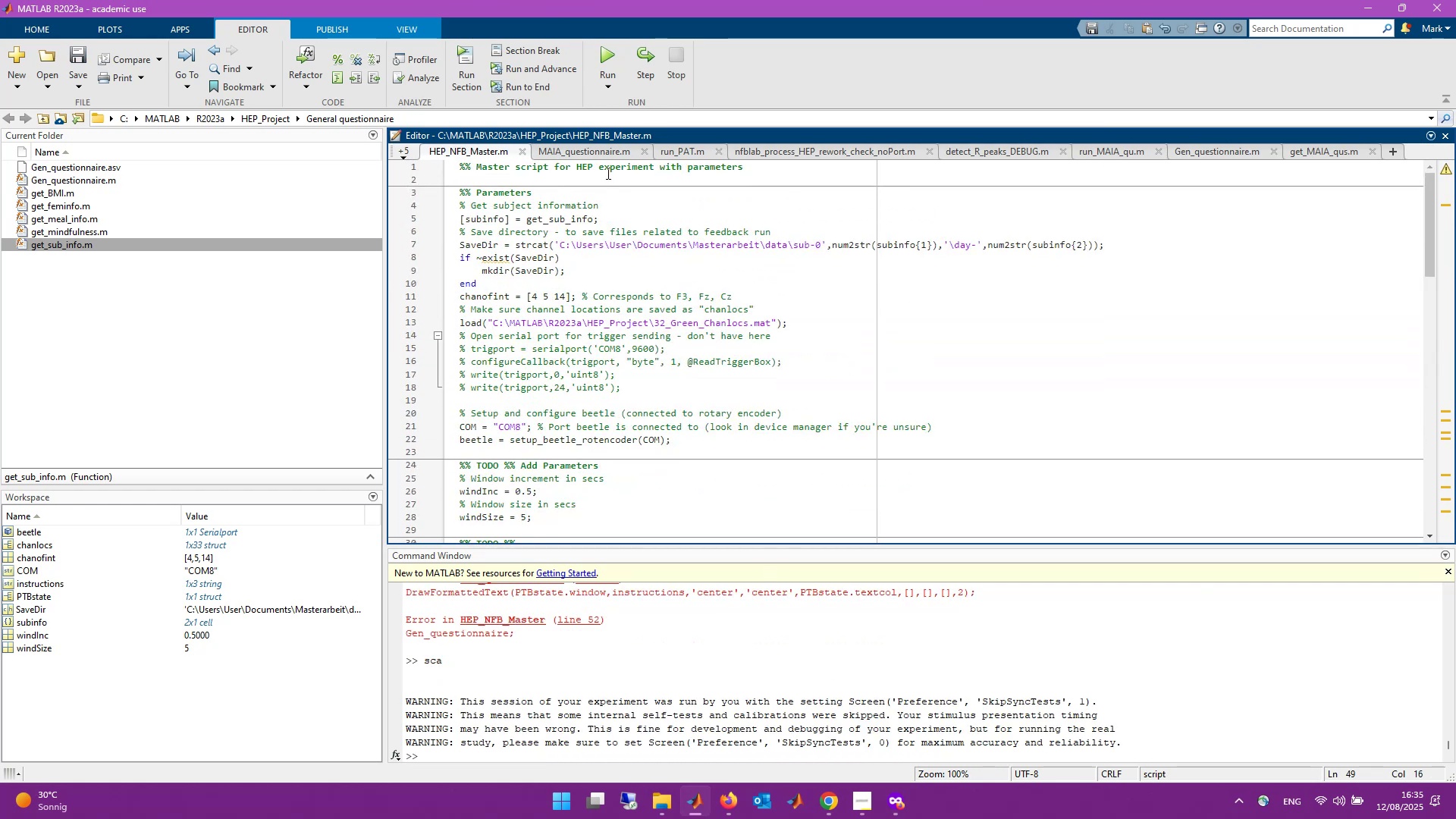 
left_click([607, 173])
 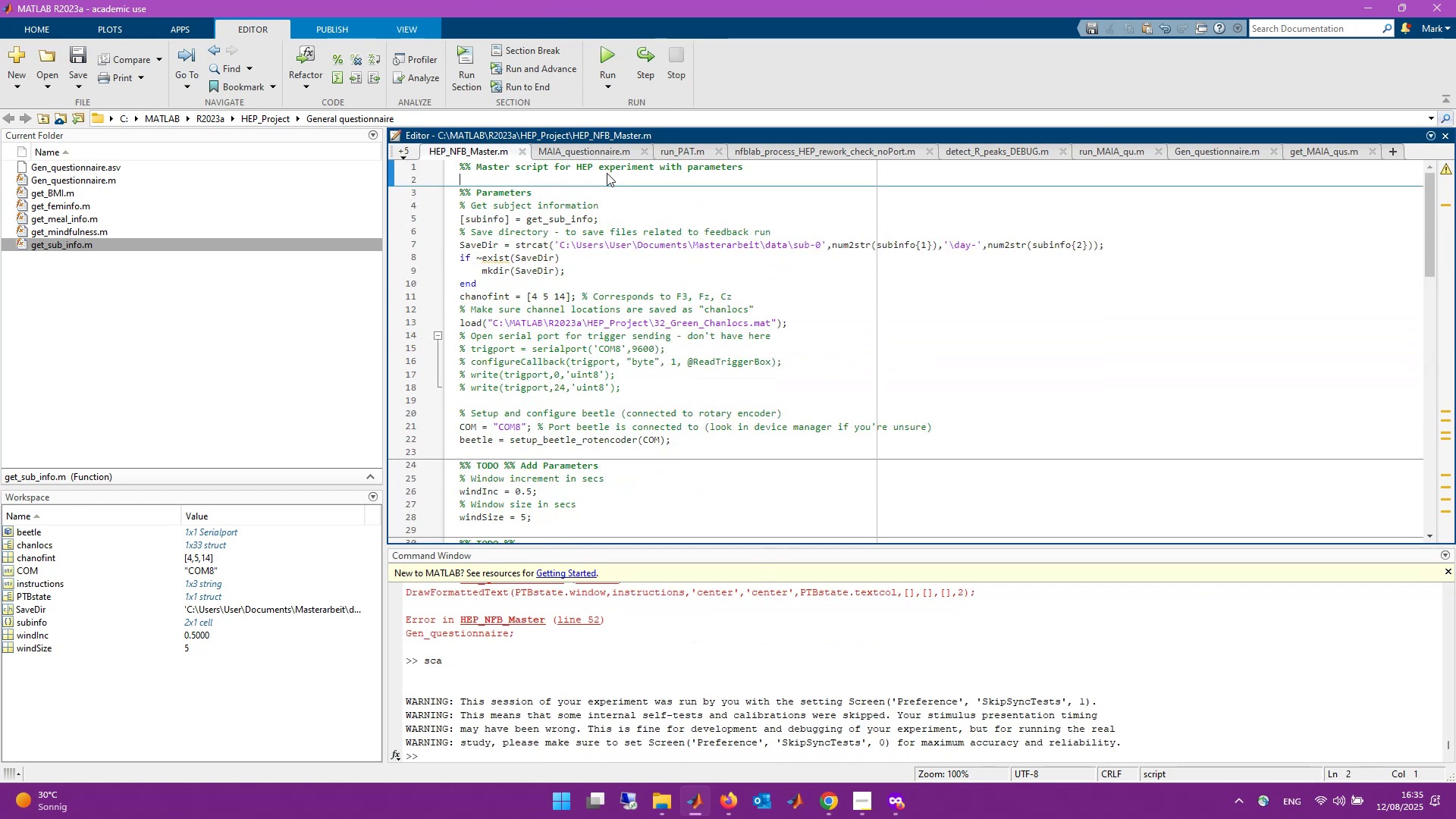 
hold_key(key=ShiftLeft, duration=0.3)
 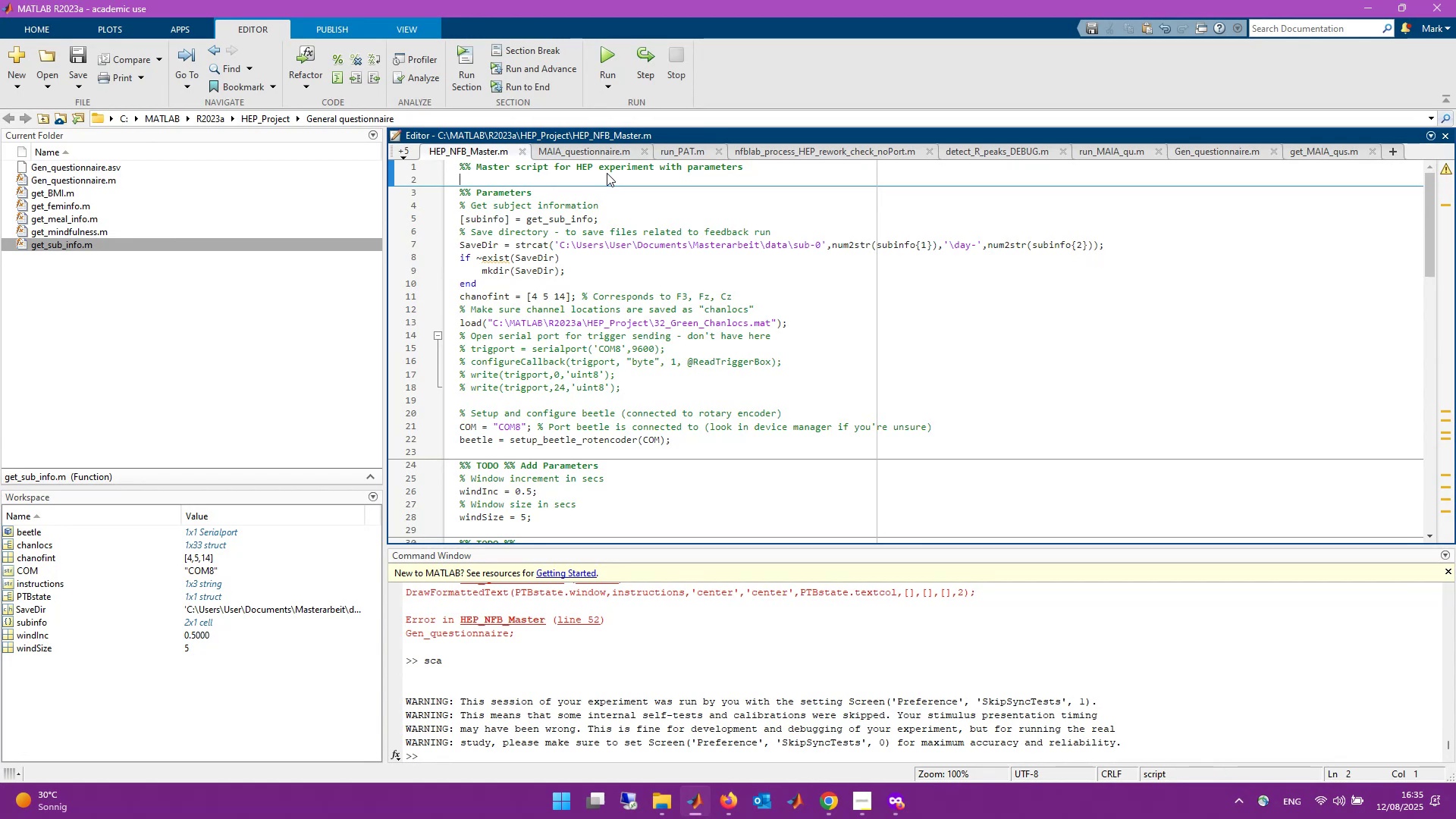 
key(Enter)
 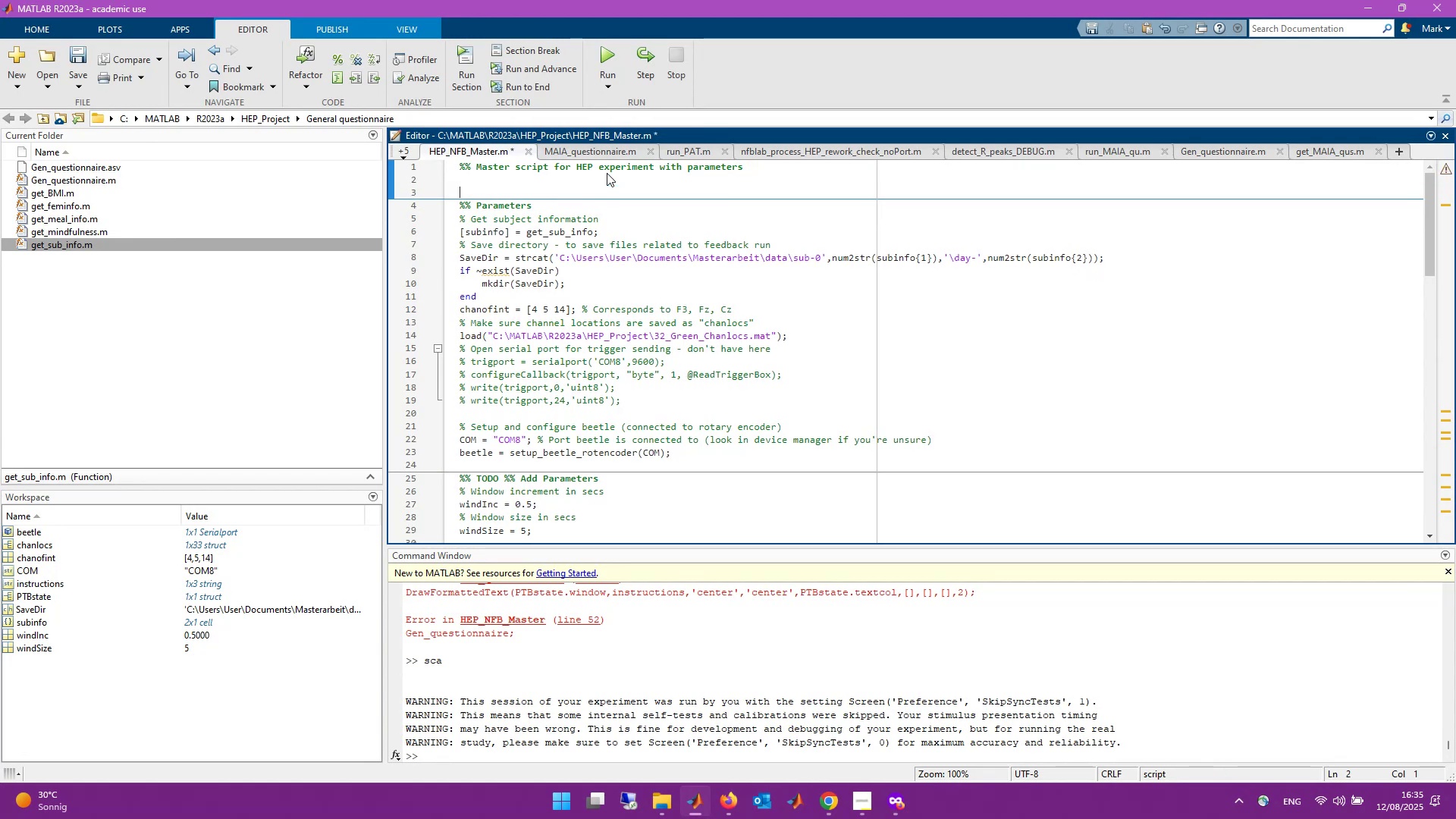 
type(%% Temporary %%)
 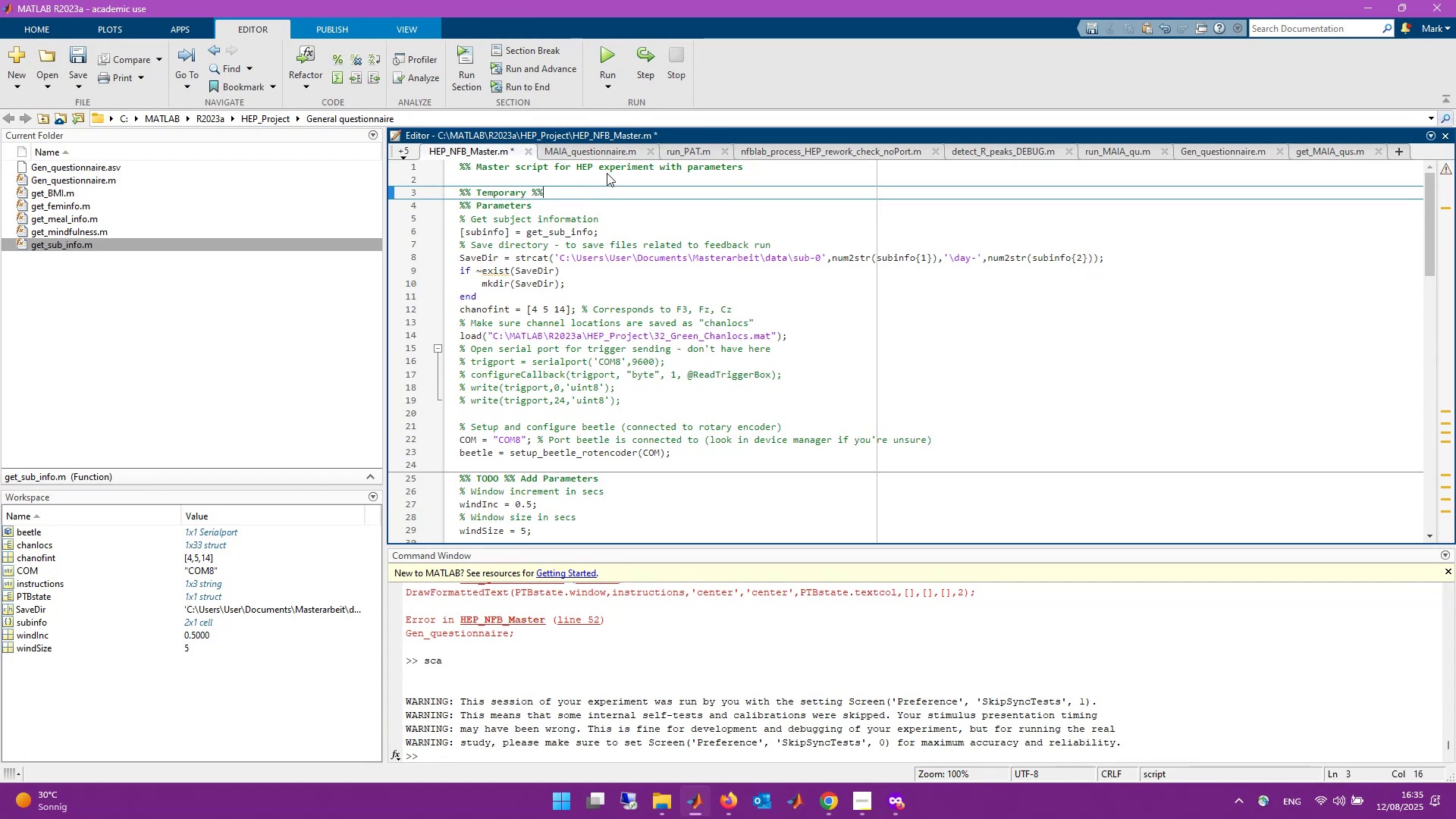 
key(Shift+Enter)
 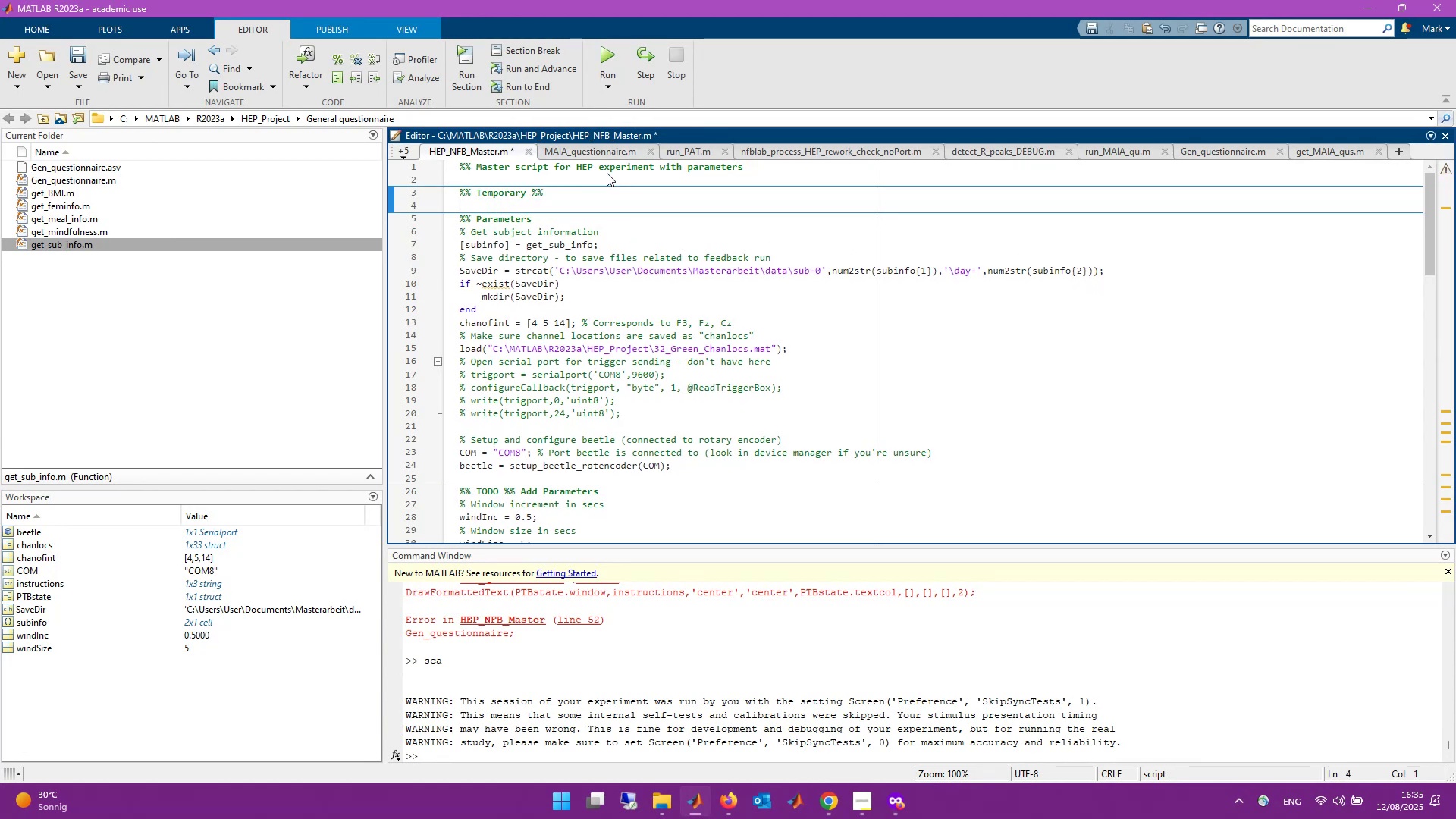 
type(clar beetle)
 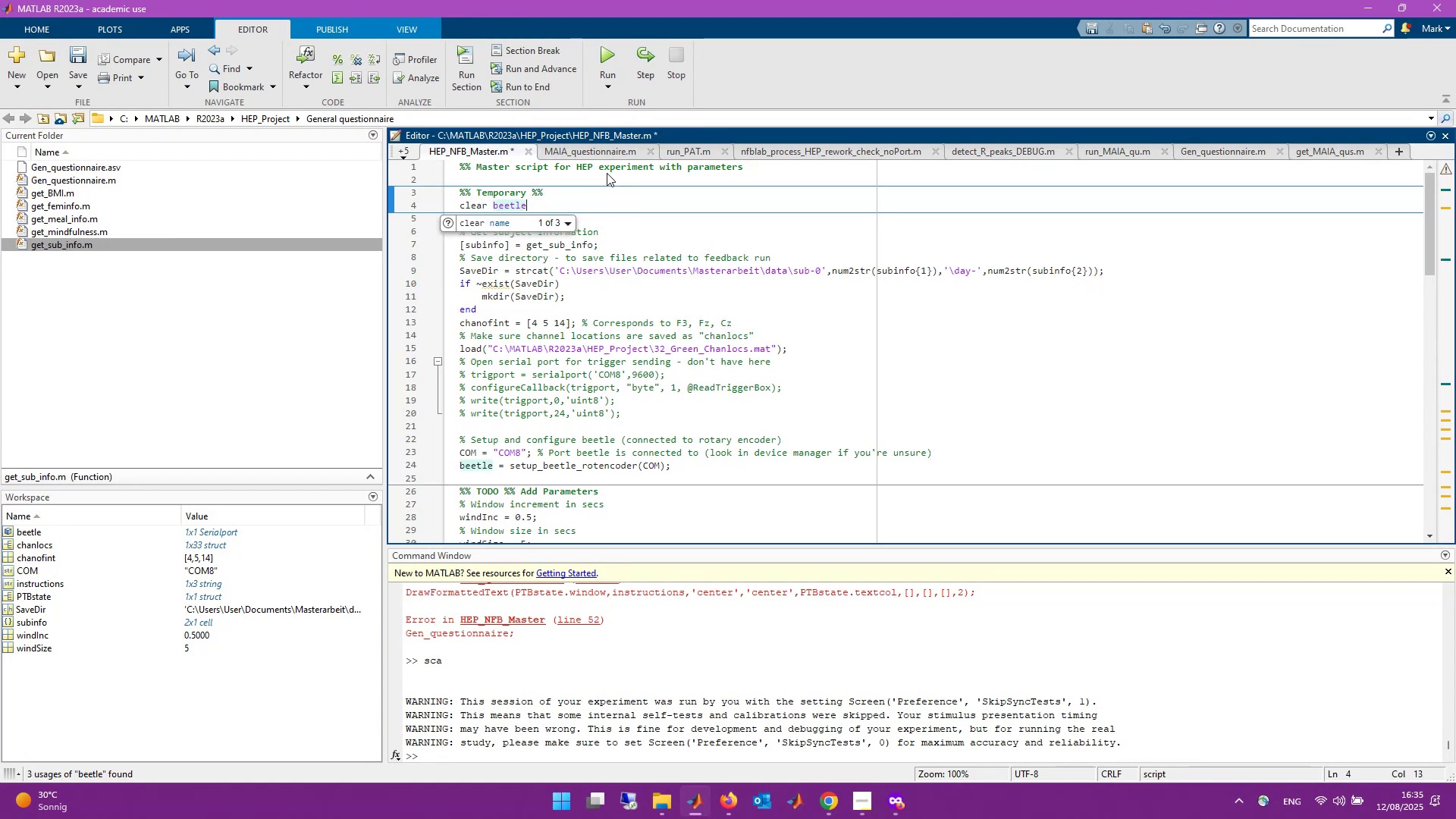 
key(Control+S)
 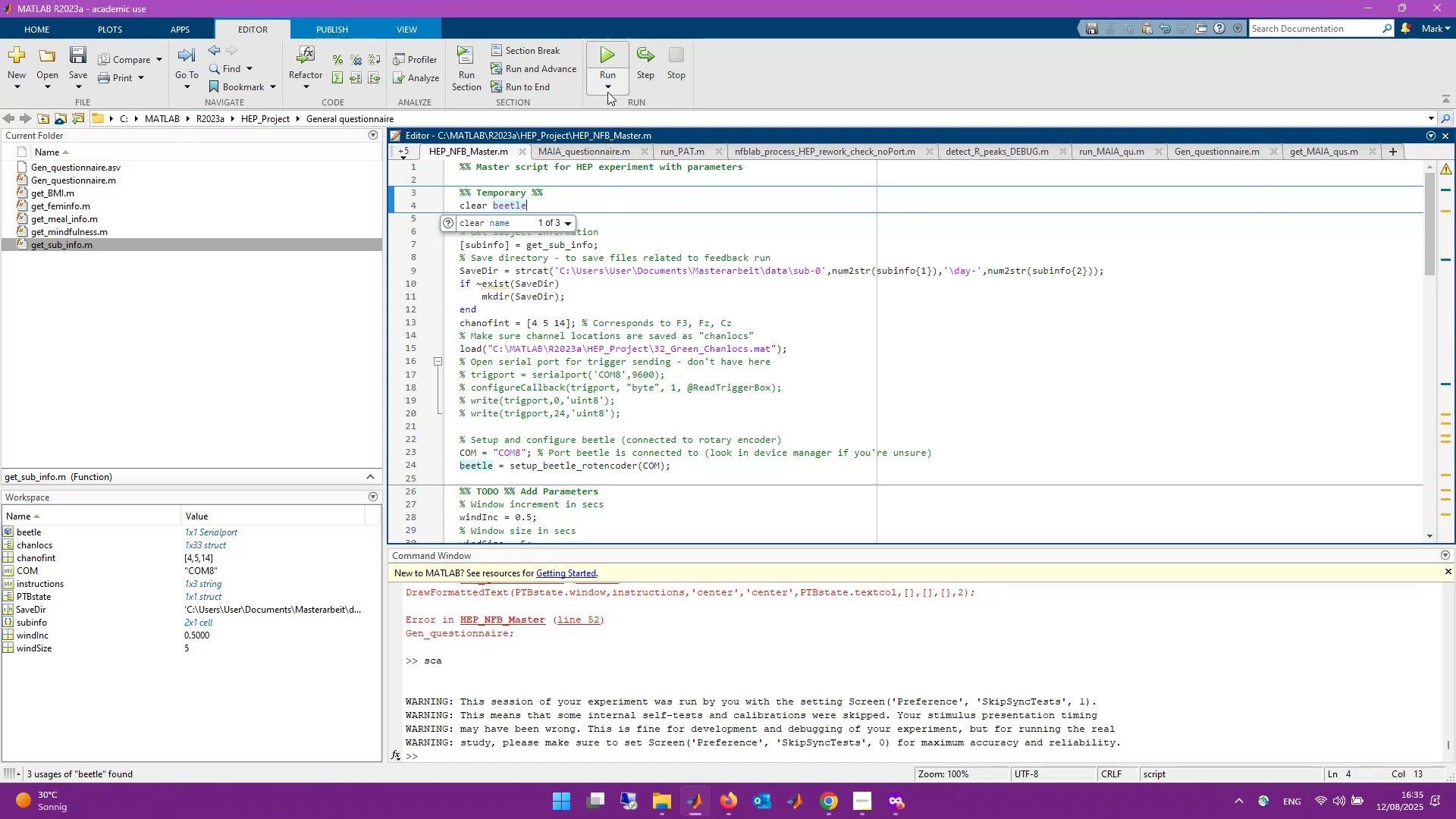 
left_click([610, 55])
 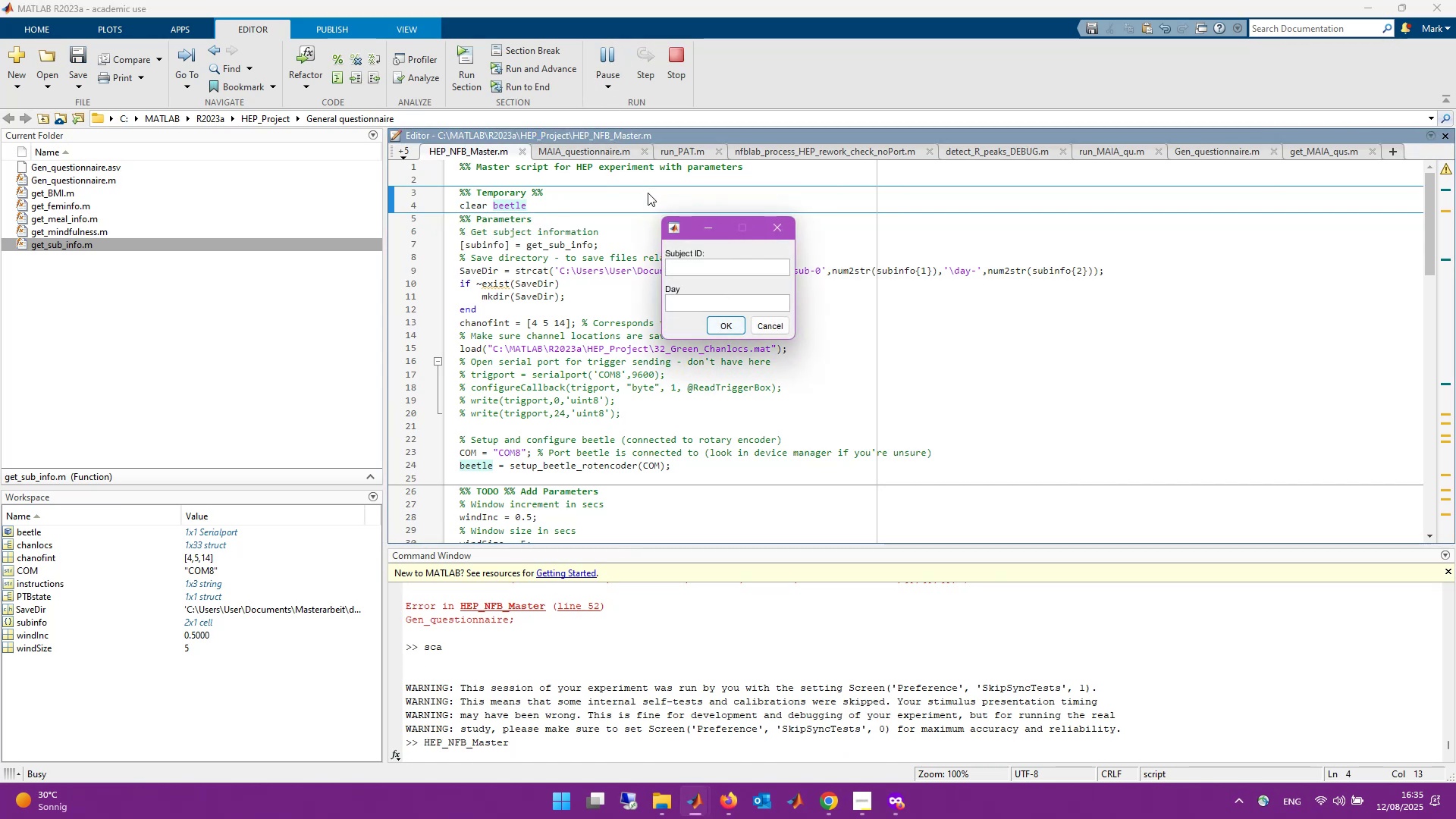 
key(Numpad1)
 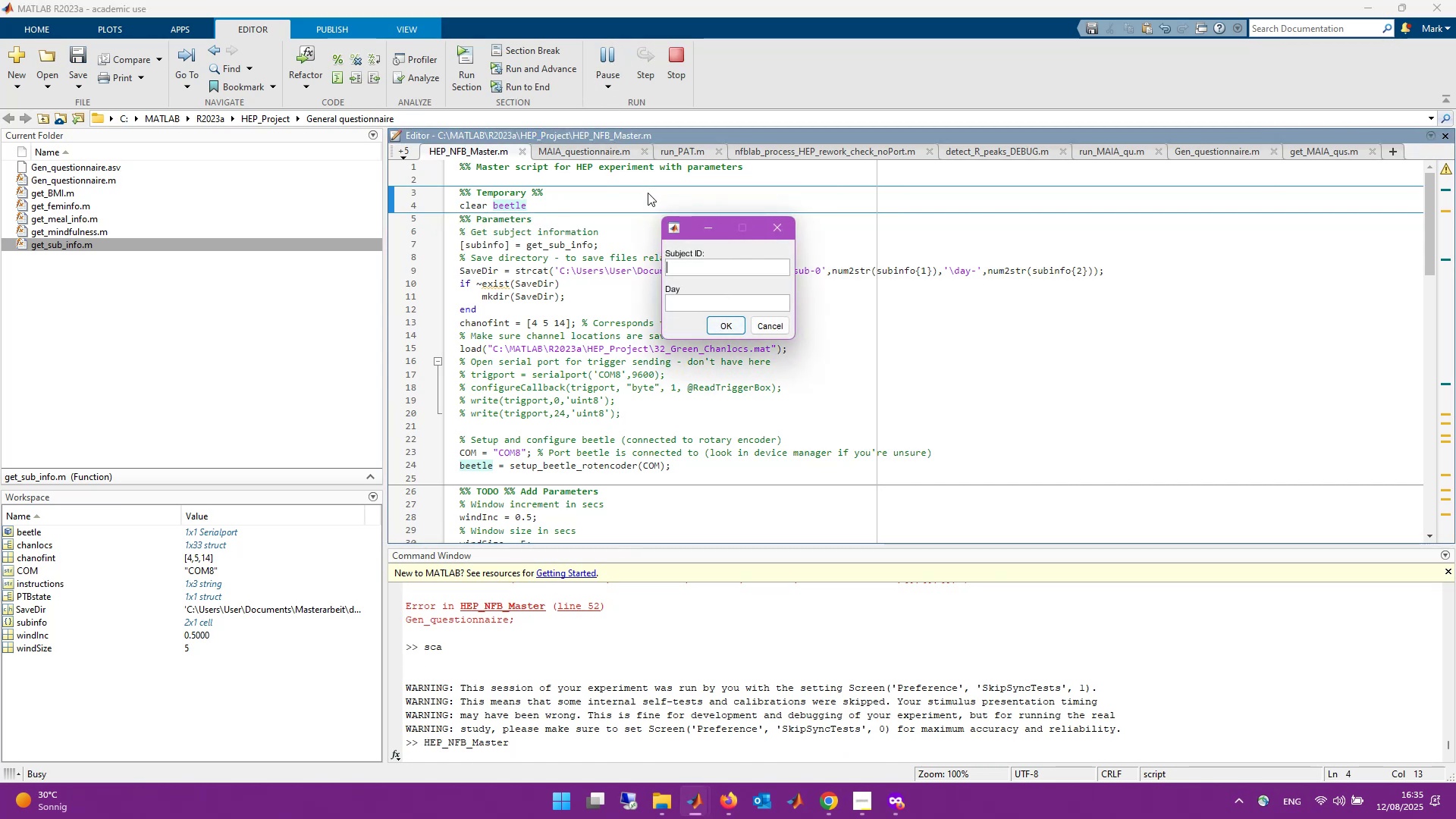 
key(Tab)
 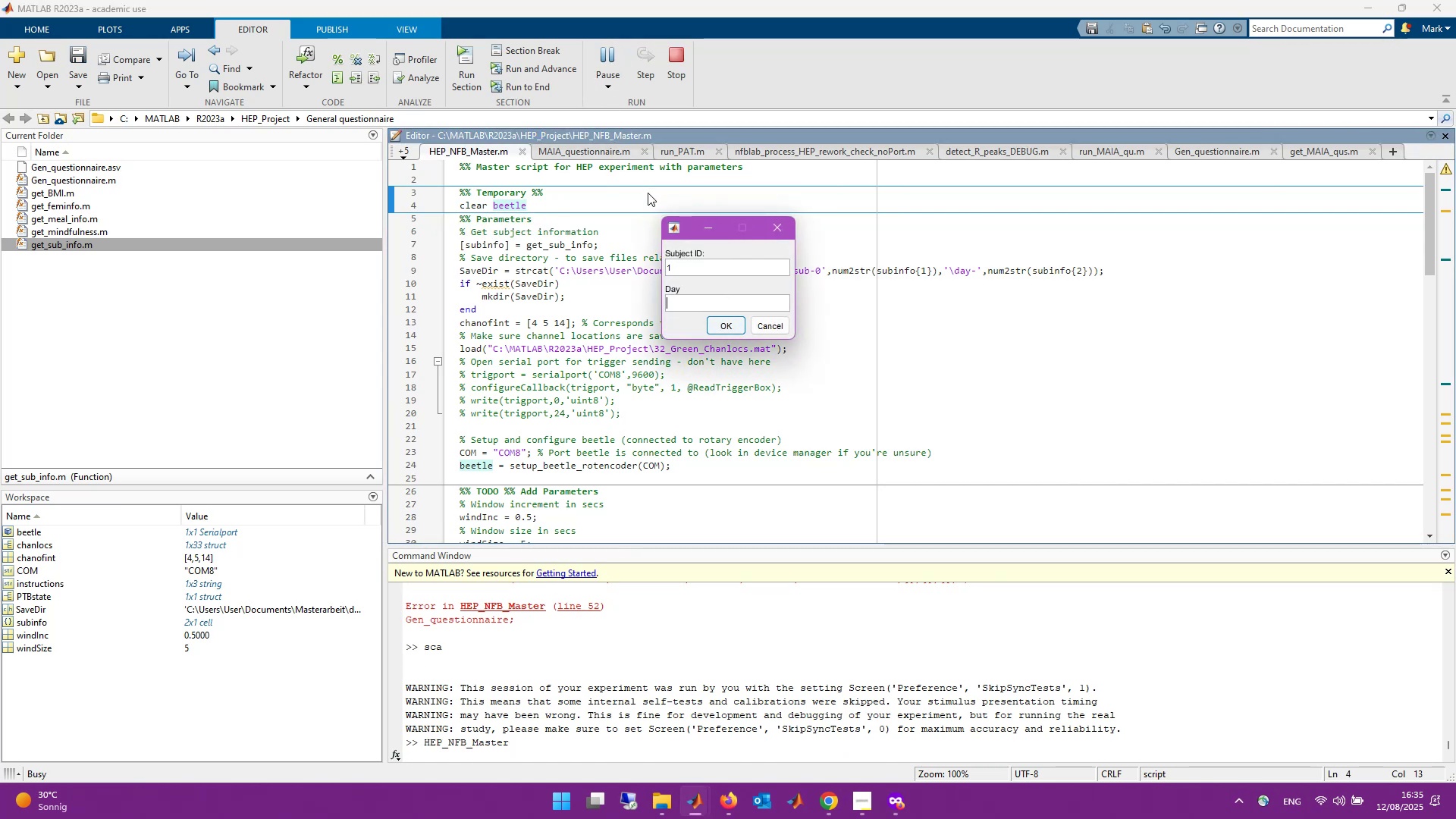 
key(Numpad1)
 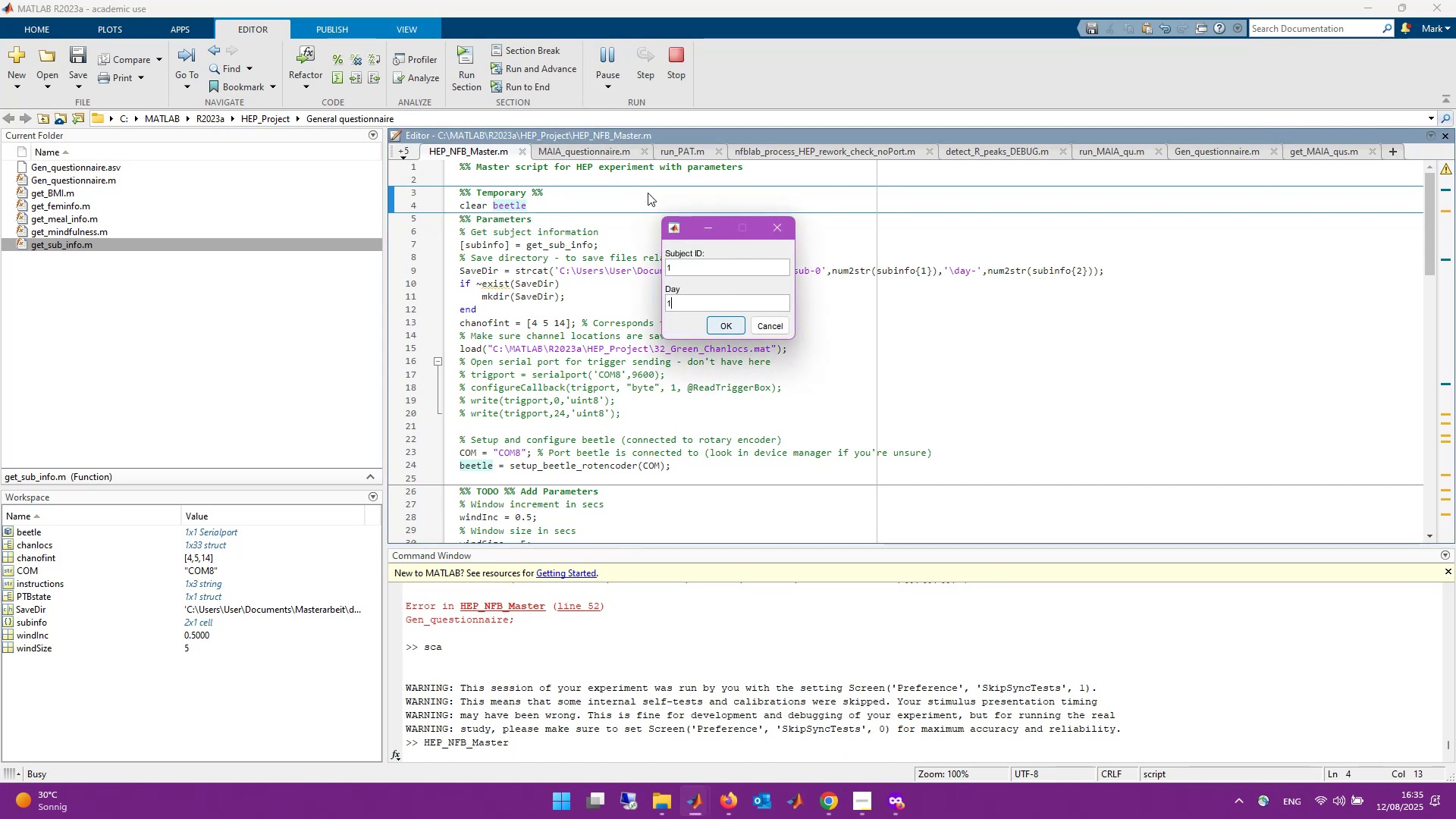 
key(Enter)
 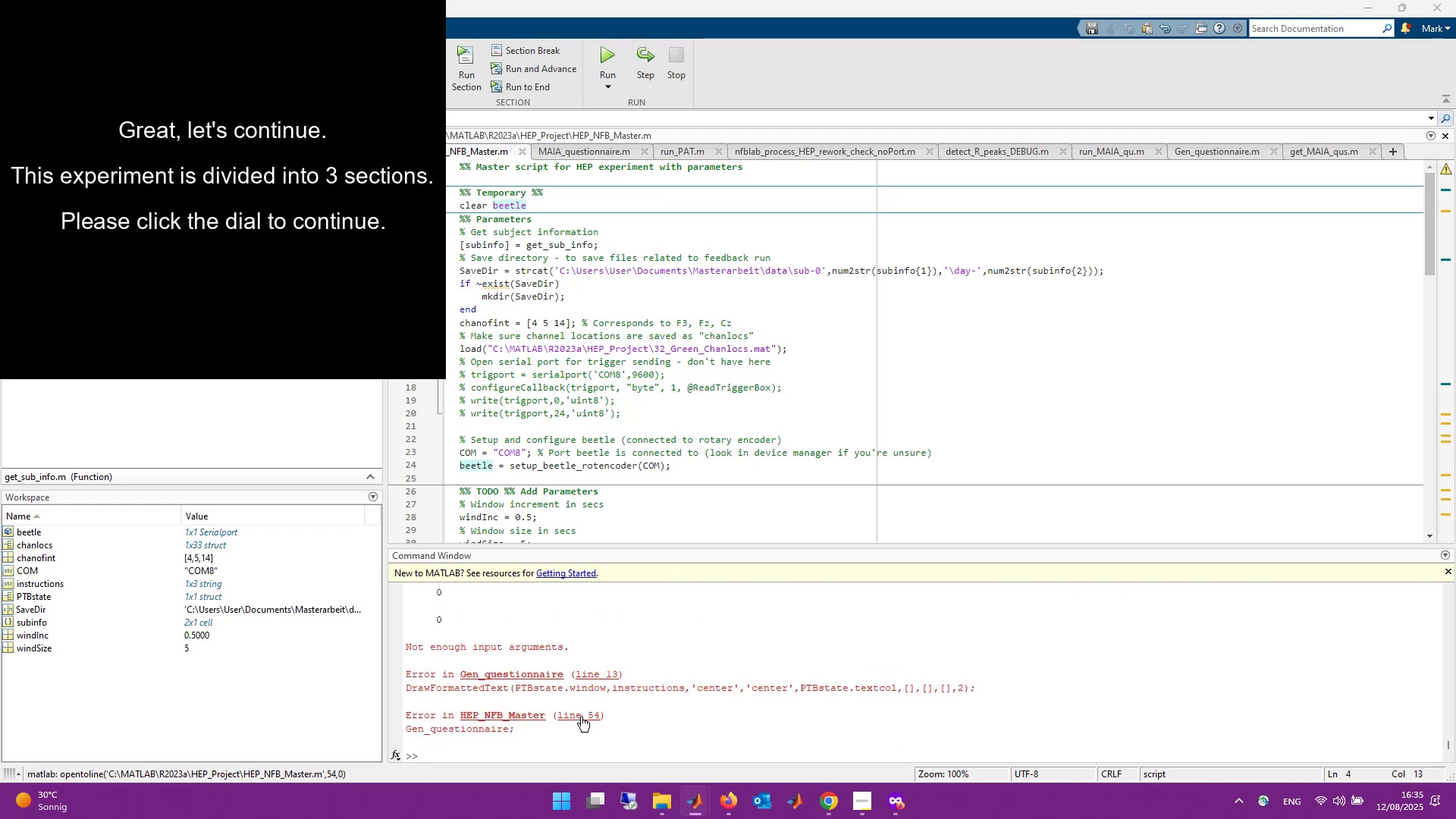 
wait(16.83)
 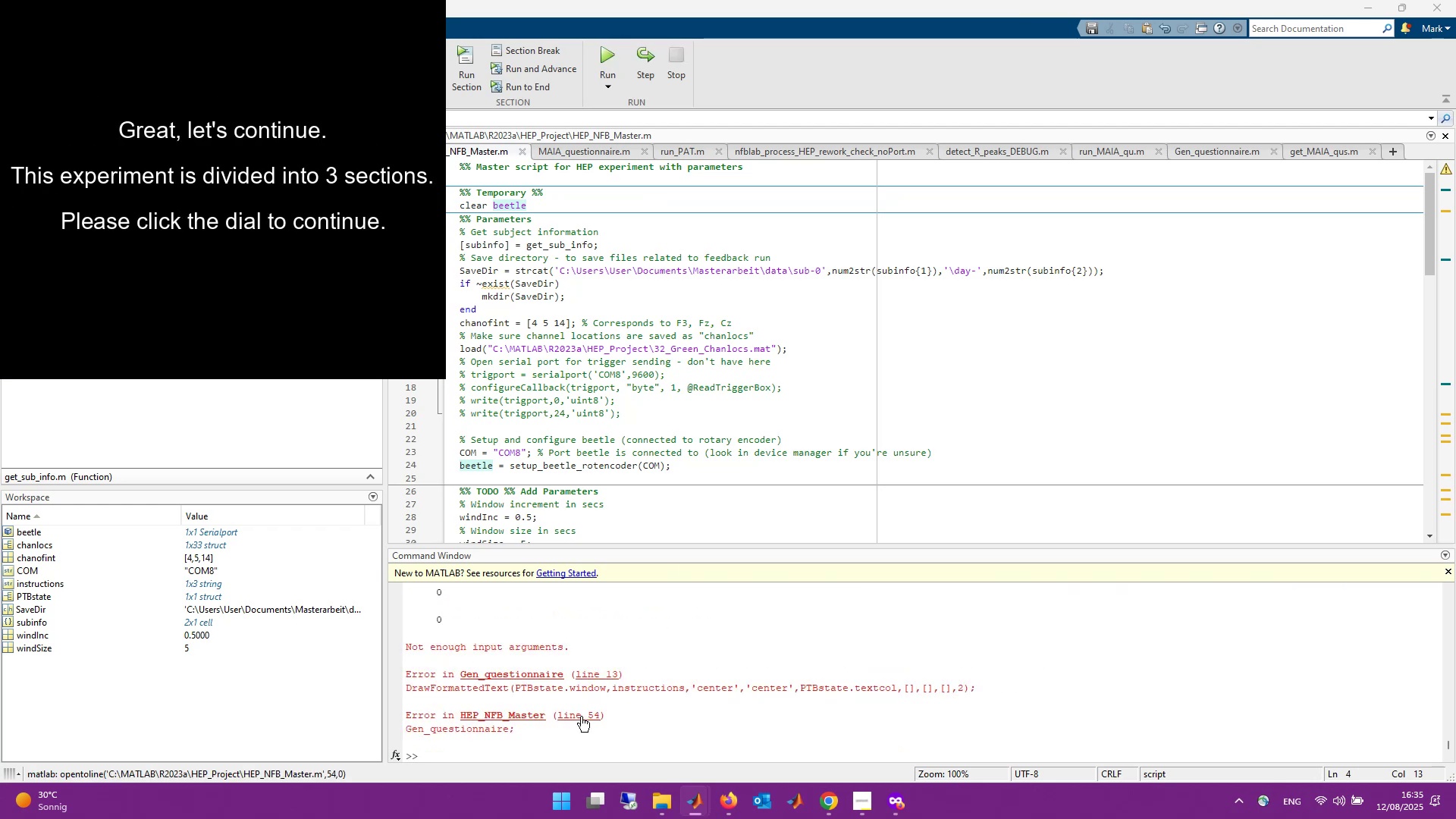 
left_click([573, 714])
 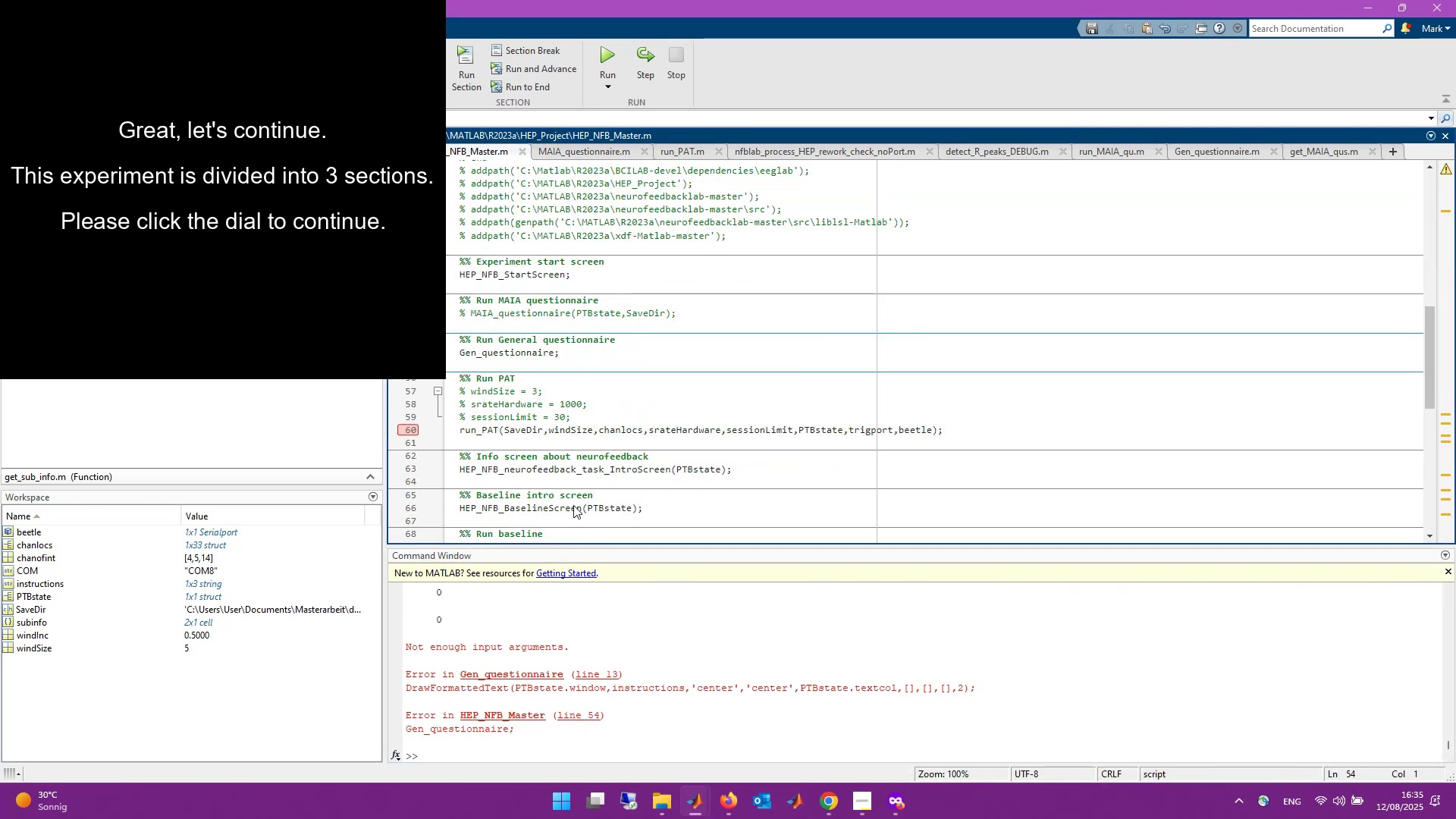 
scroll: coordinate [601, 385], scroll_direction: up, amount: 12.0
 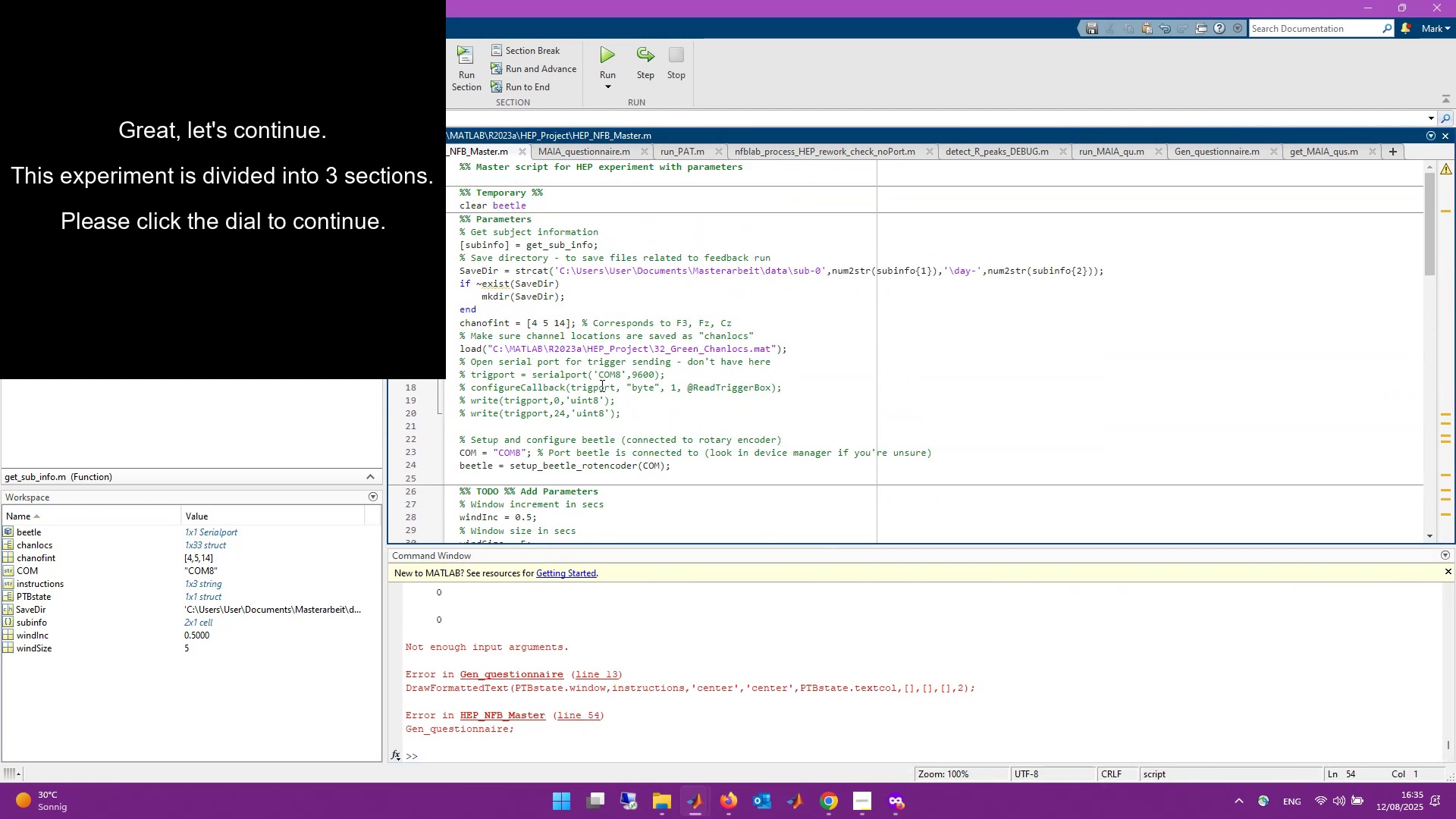 
scroll: coordinate [601, 385], scroll_direction: down, amount: 5.0
 